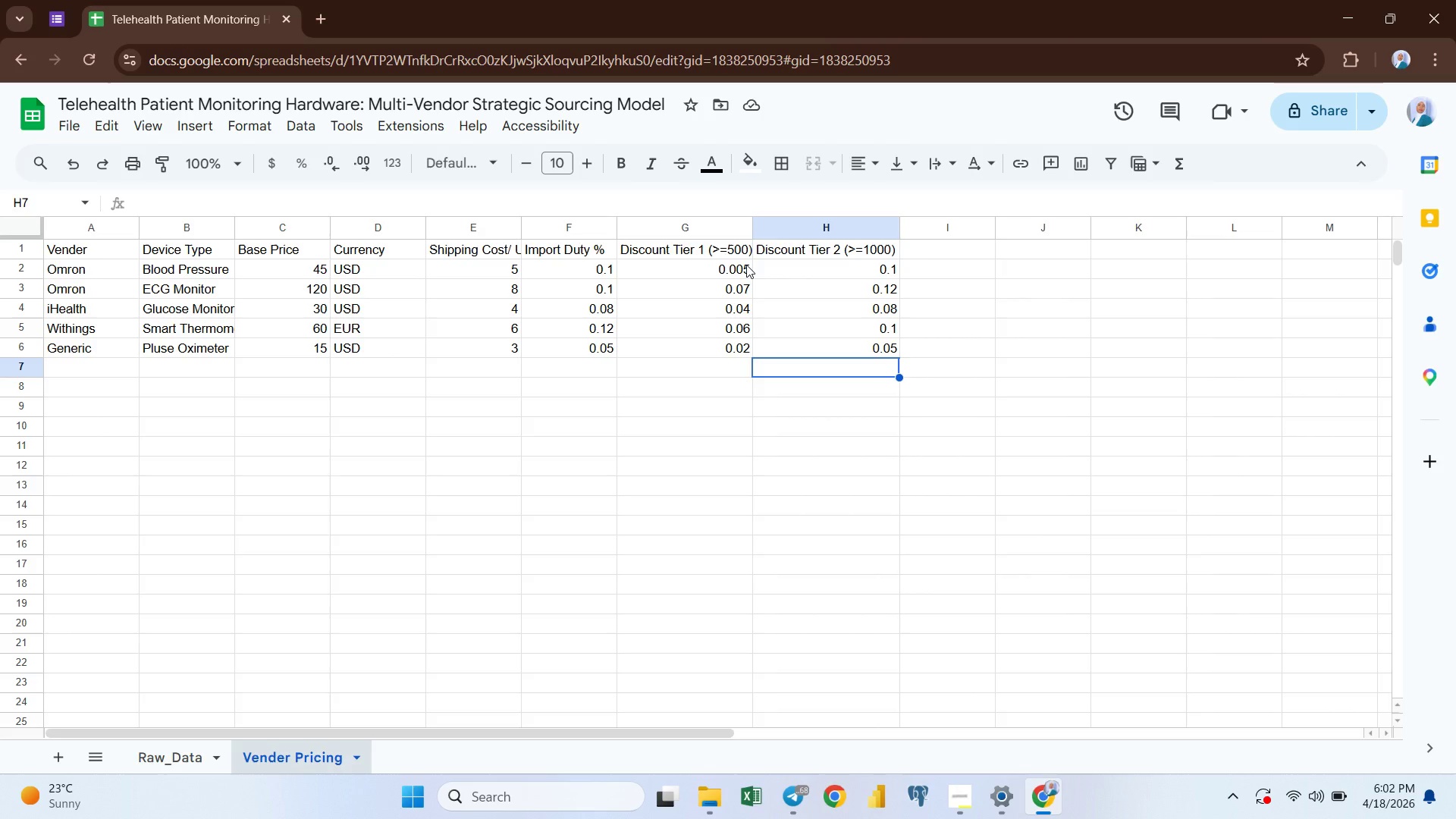 
left_click([183, 371])
 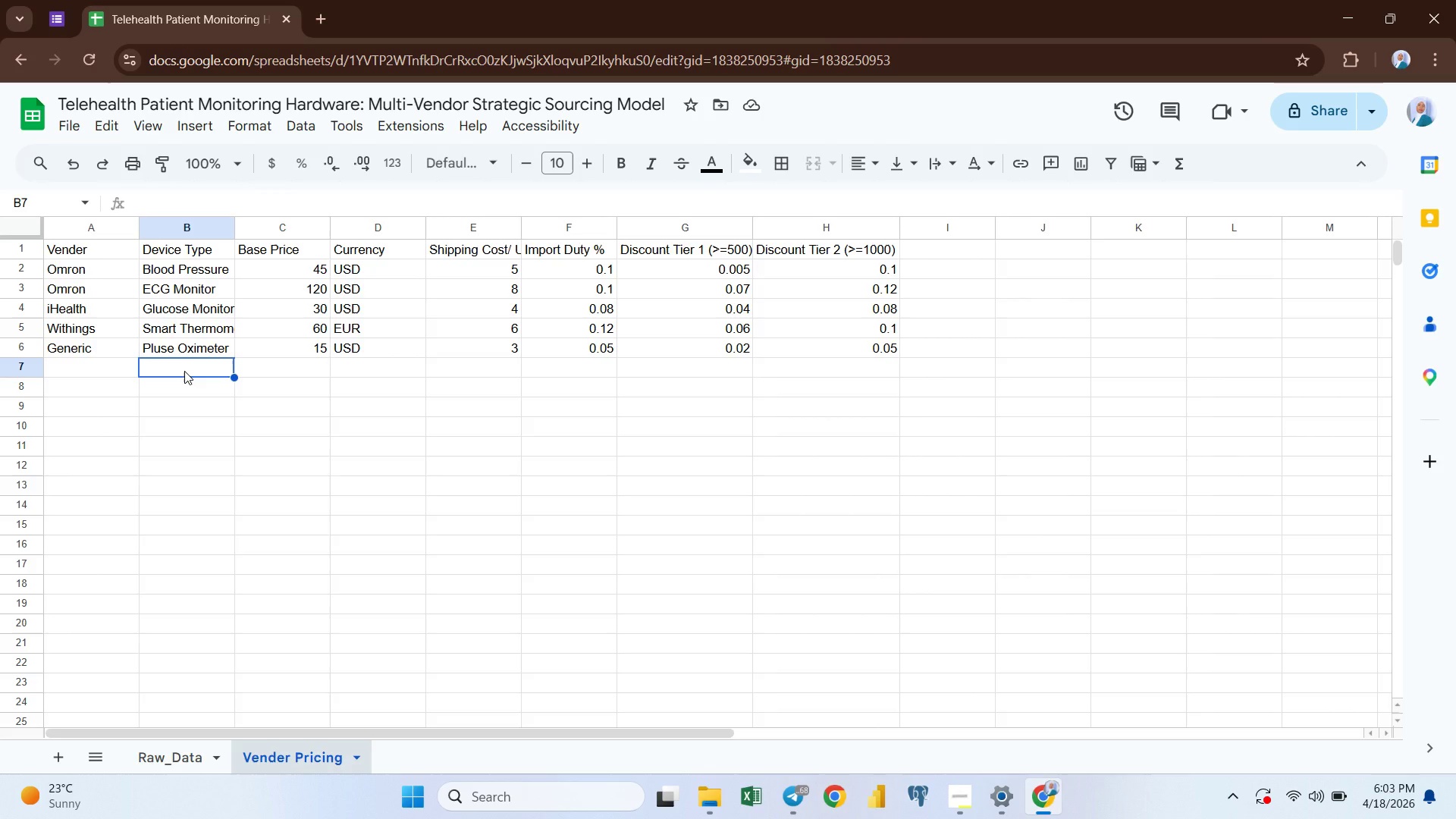 
wait(14.0)
 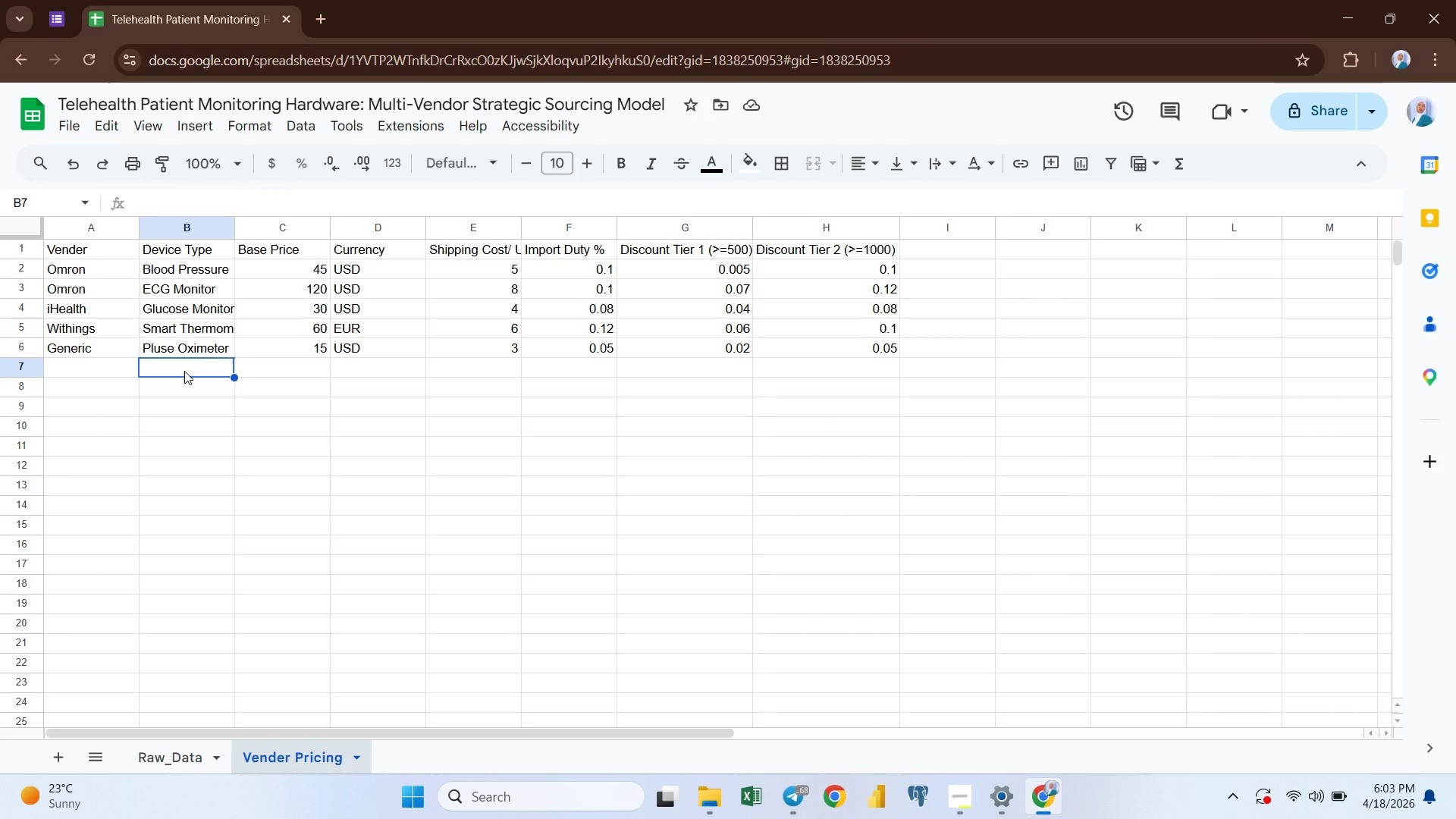 
left_click([921, 250])
 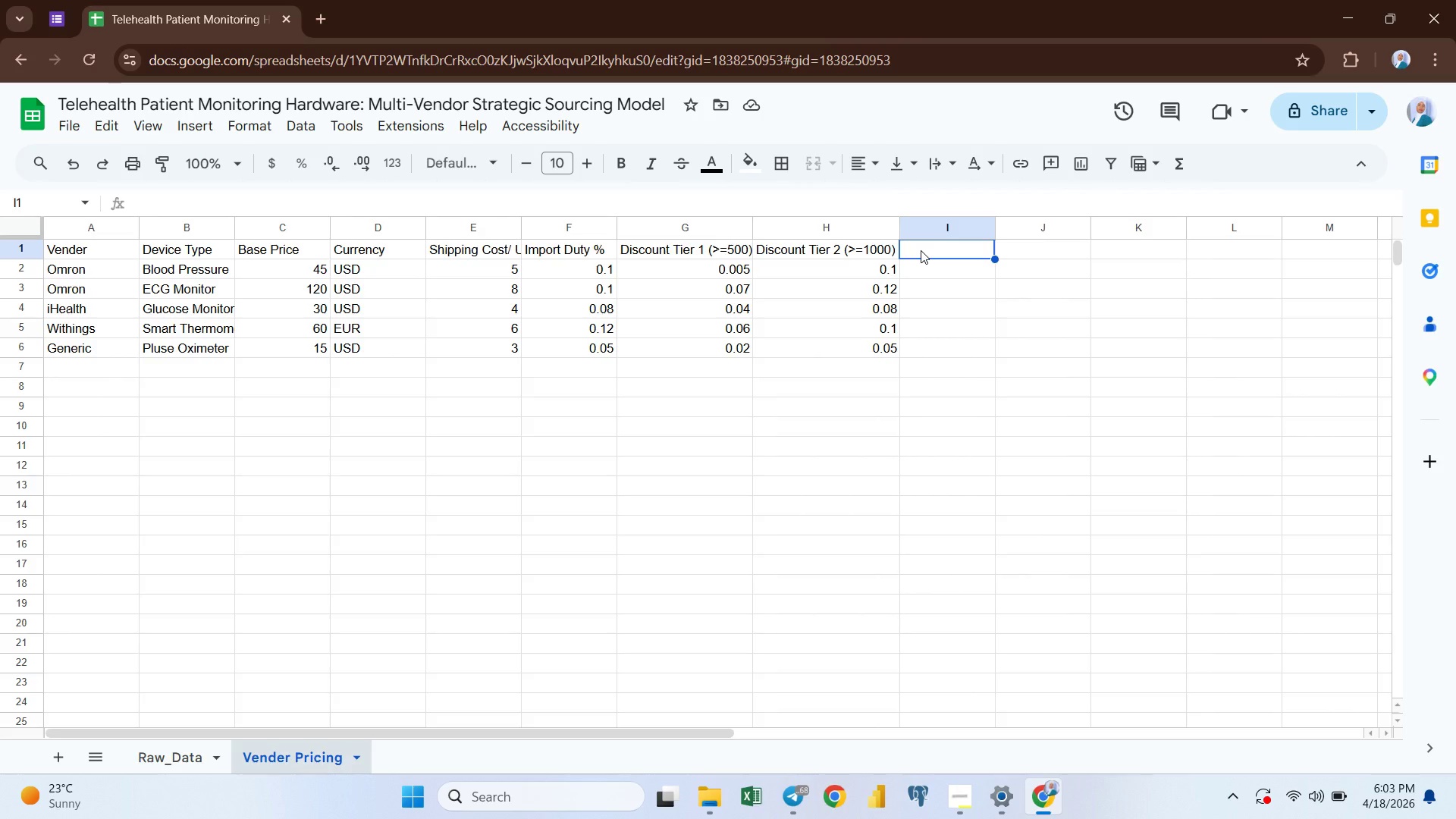 
wait(6.86)
 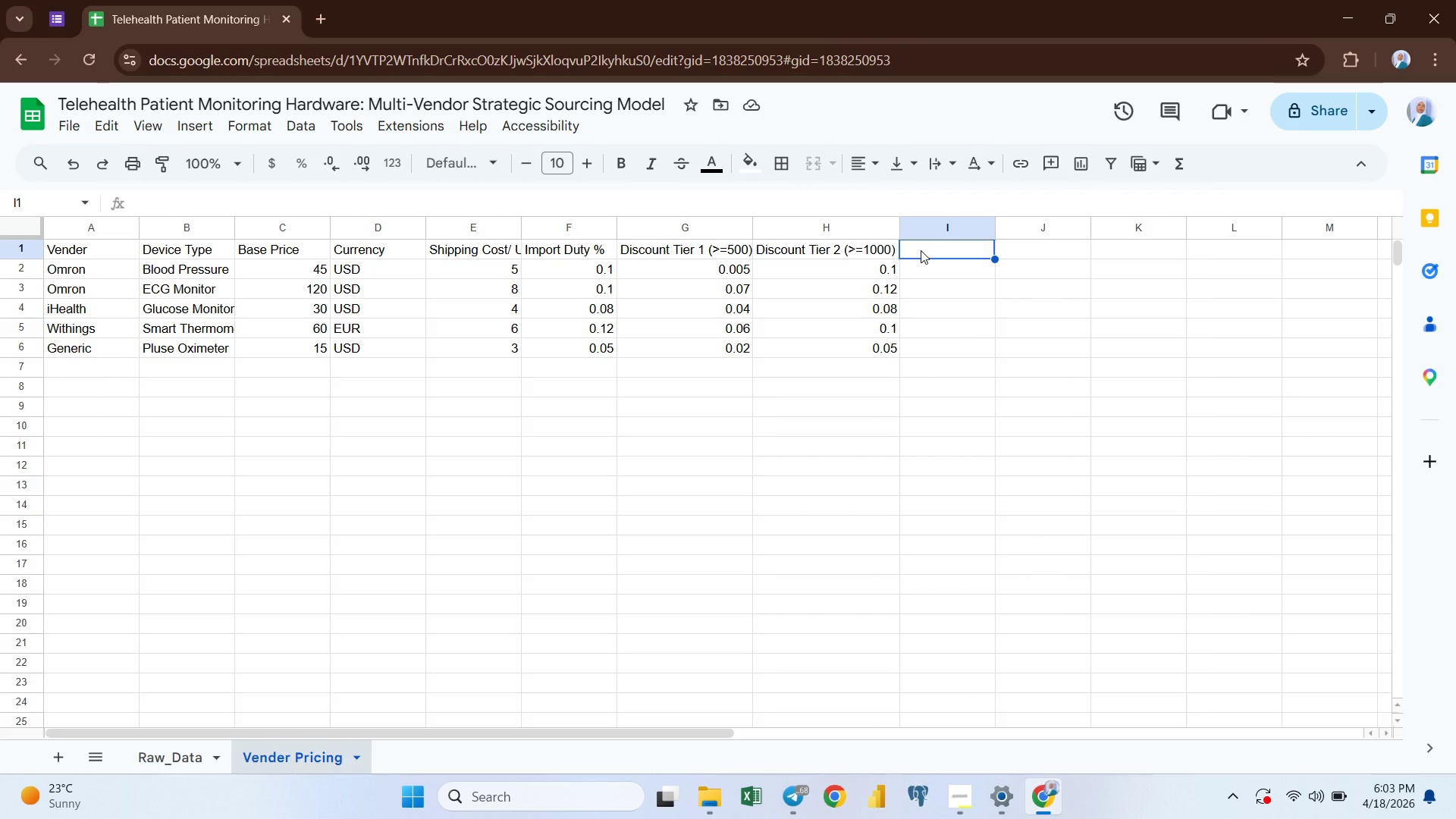 
type(Converted Price USD)
 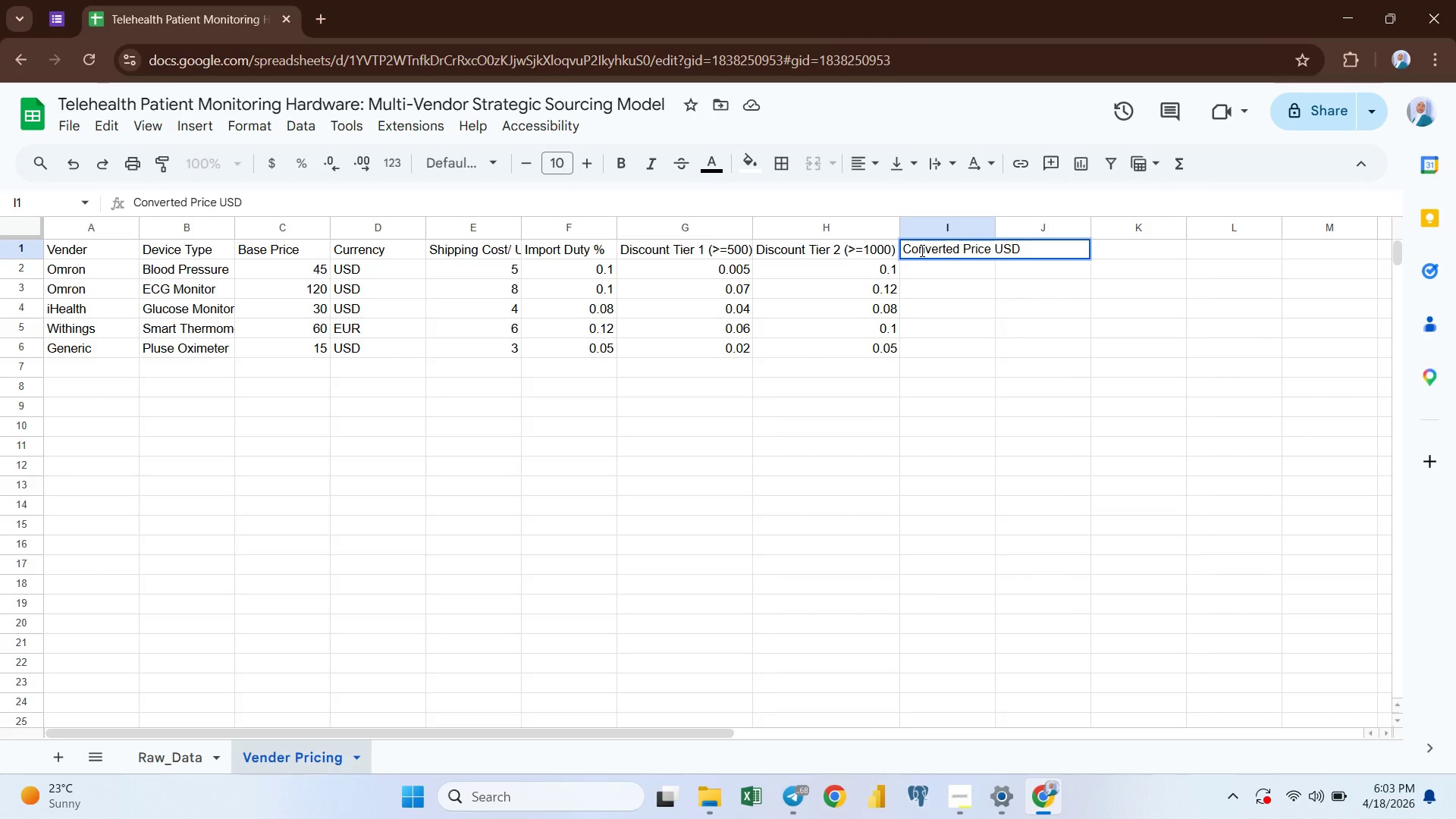 
key(Enter)
 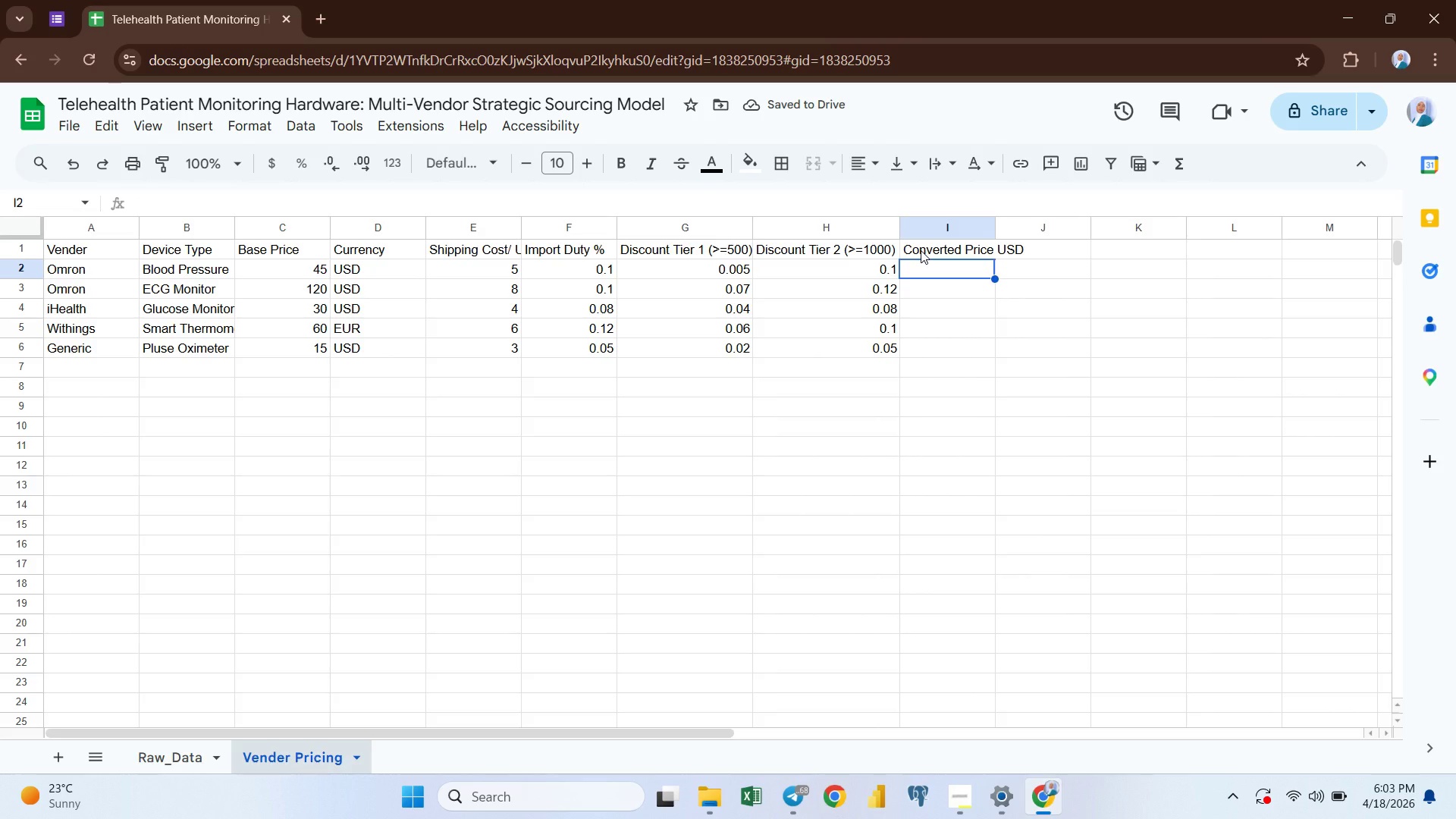 
key(Equal)
 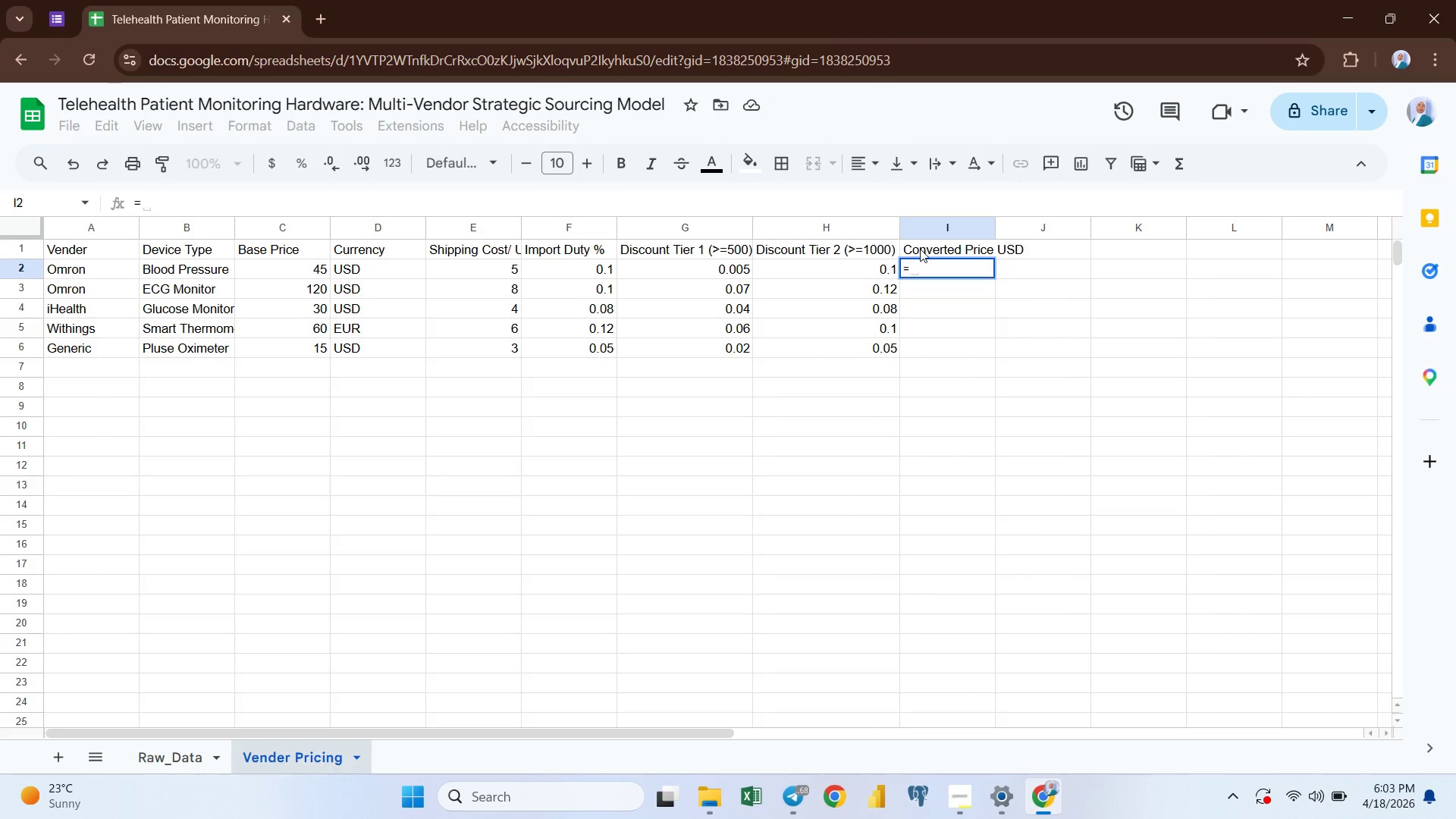 
wait(6.53)
 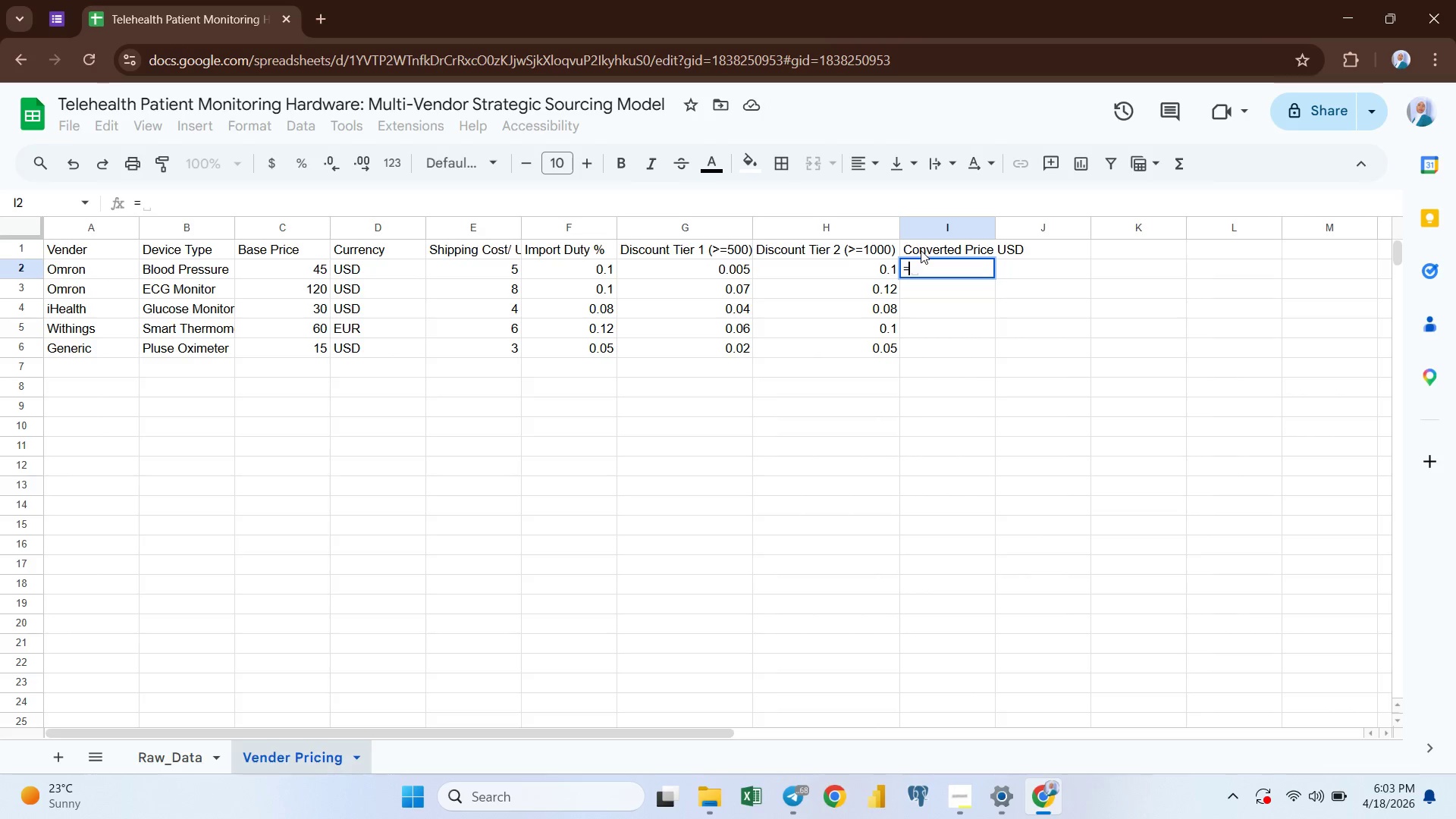 
left_click([279, 270])
 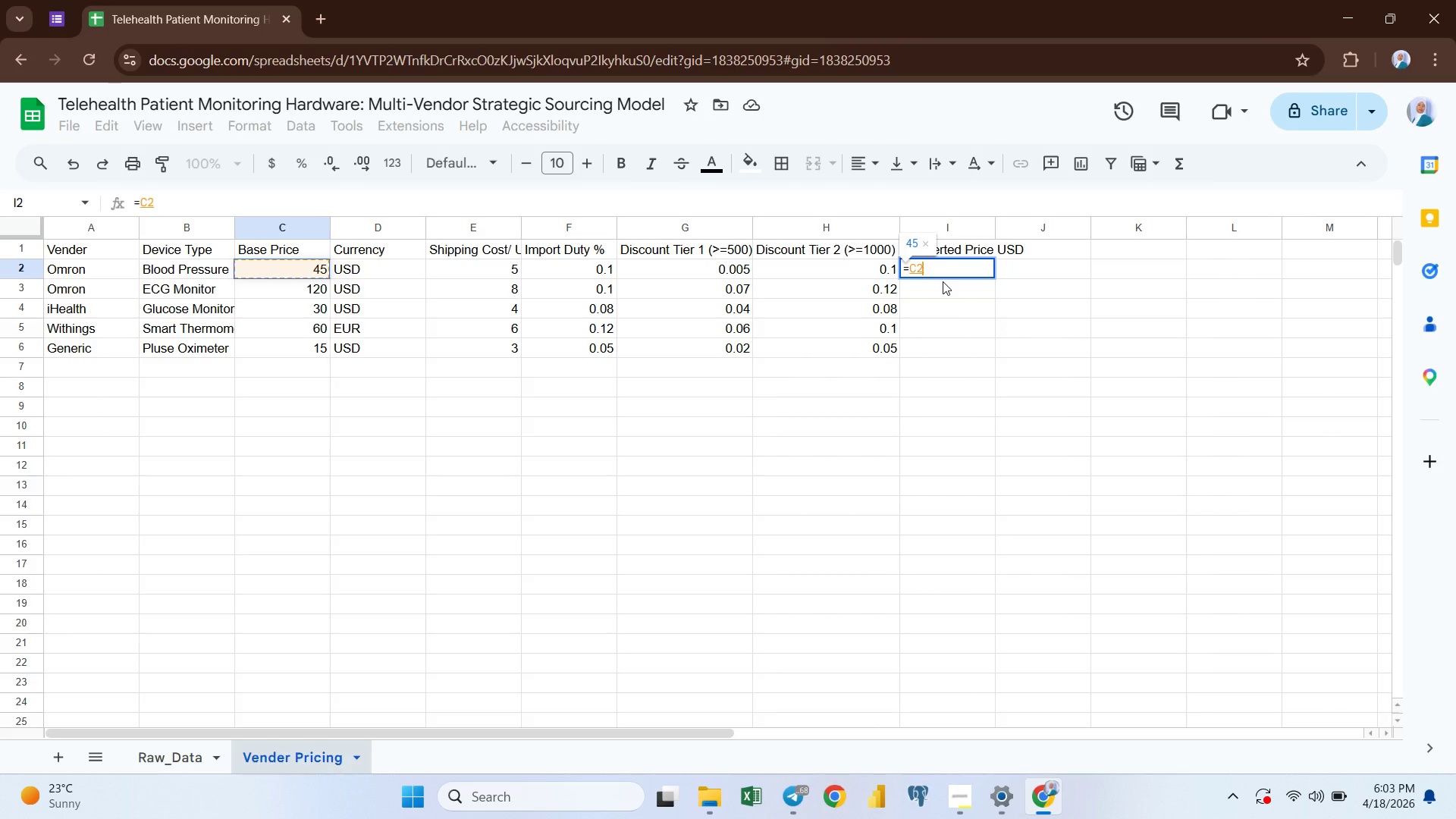 
wait(6.33)
 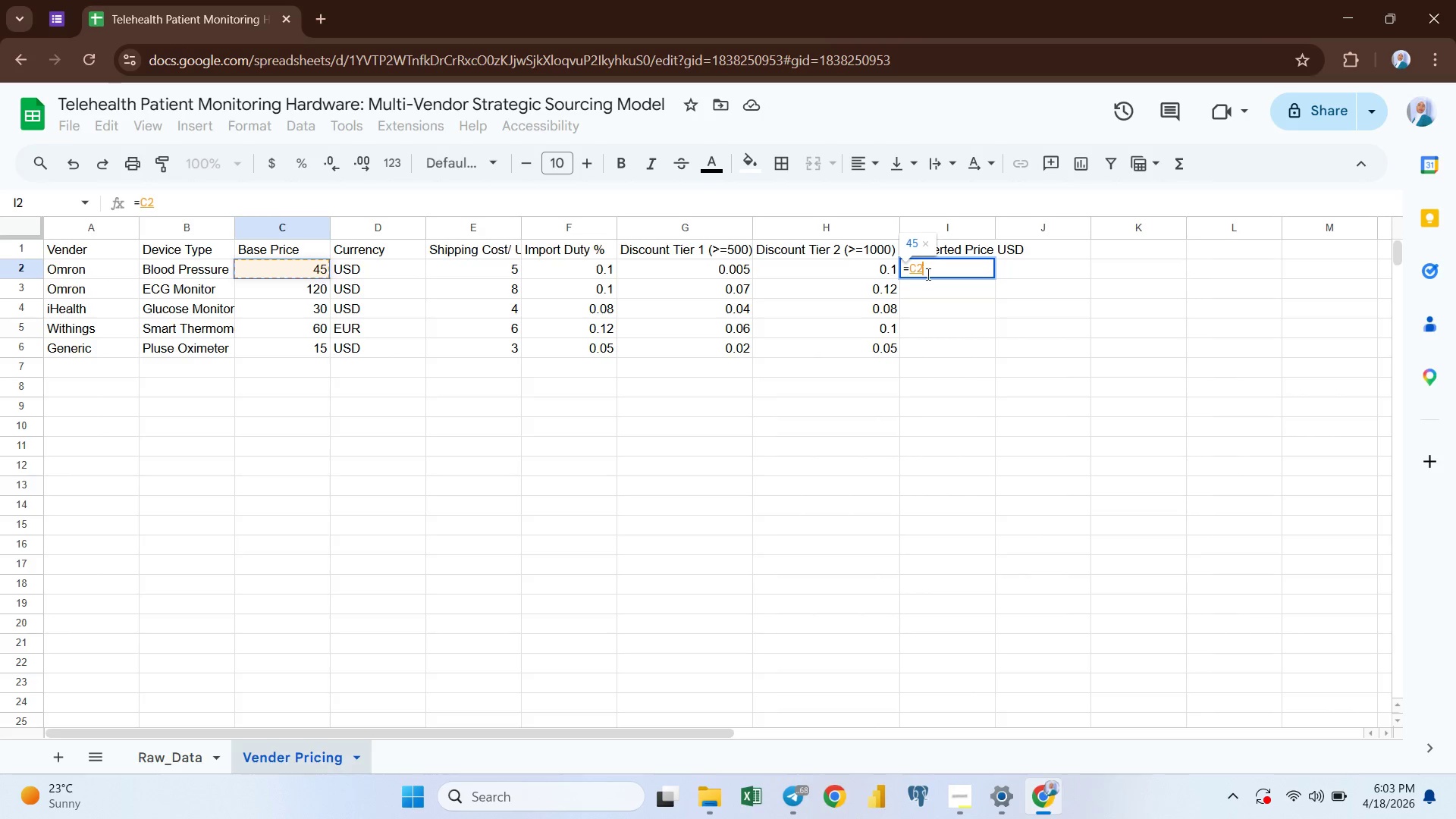 
key(Shift+8)
 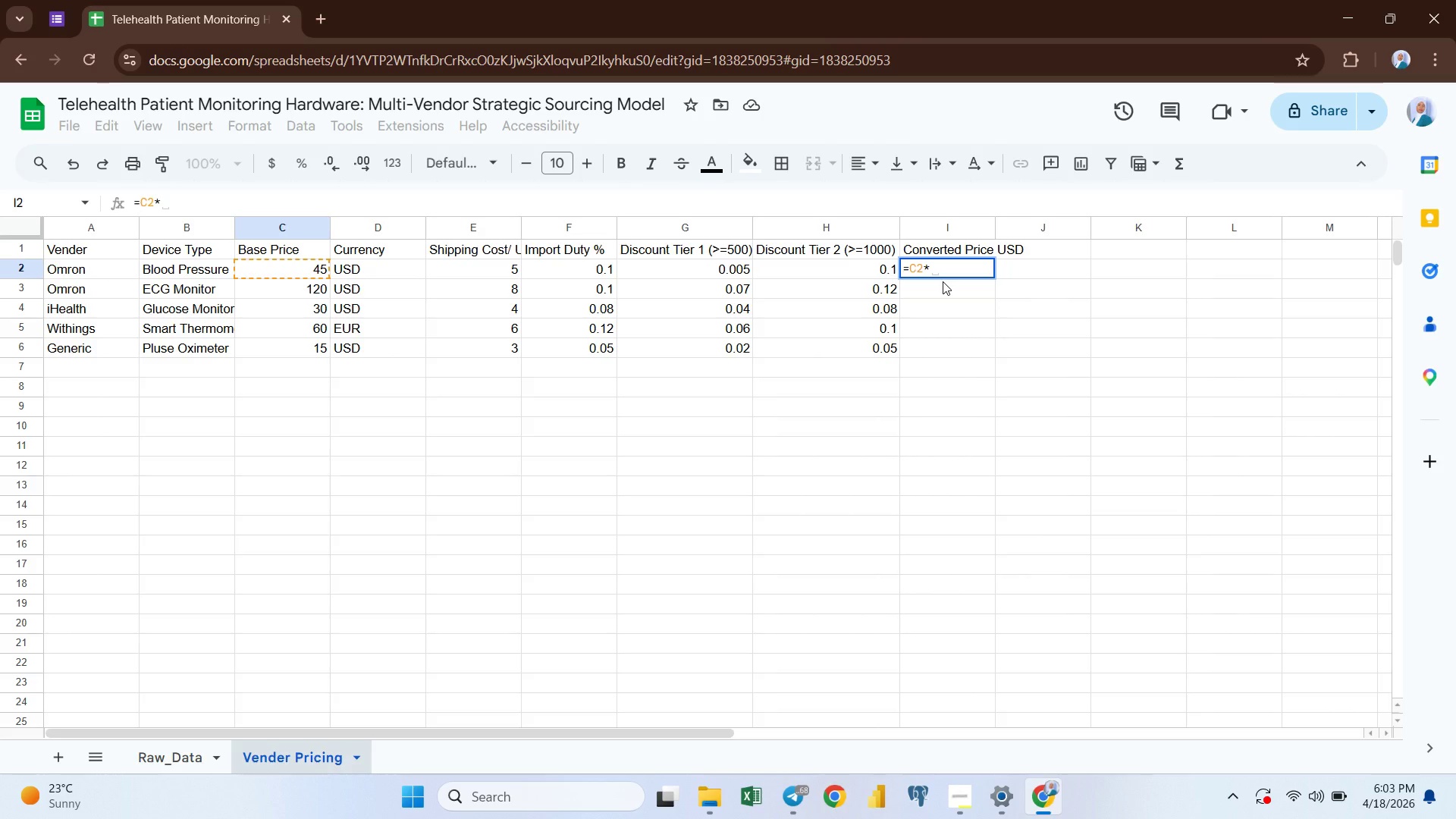 
type(GOO)
 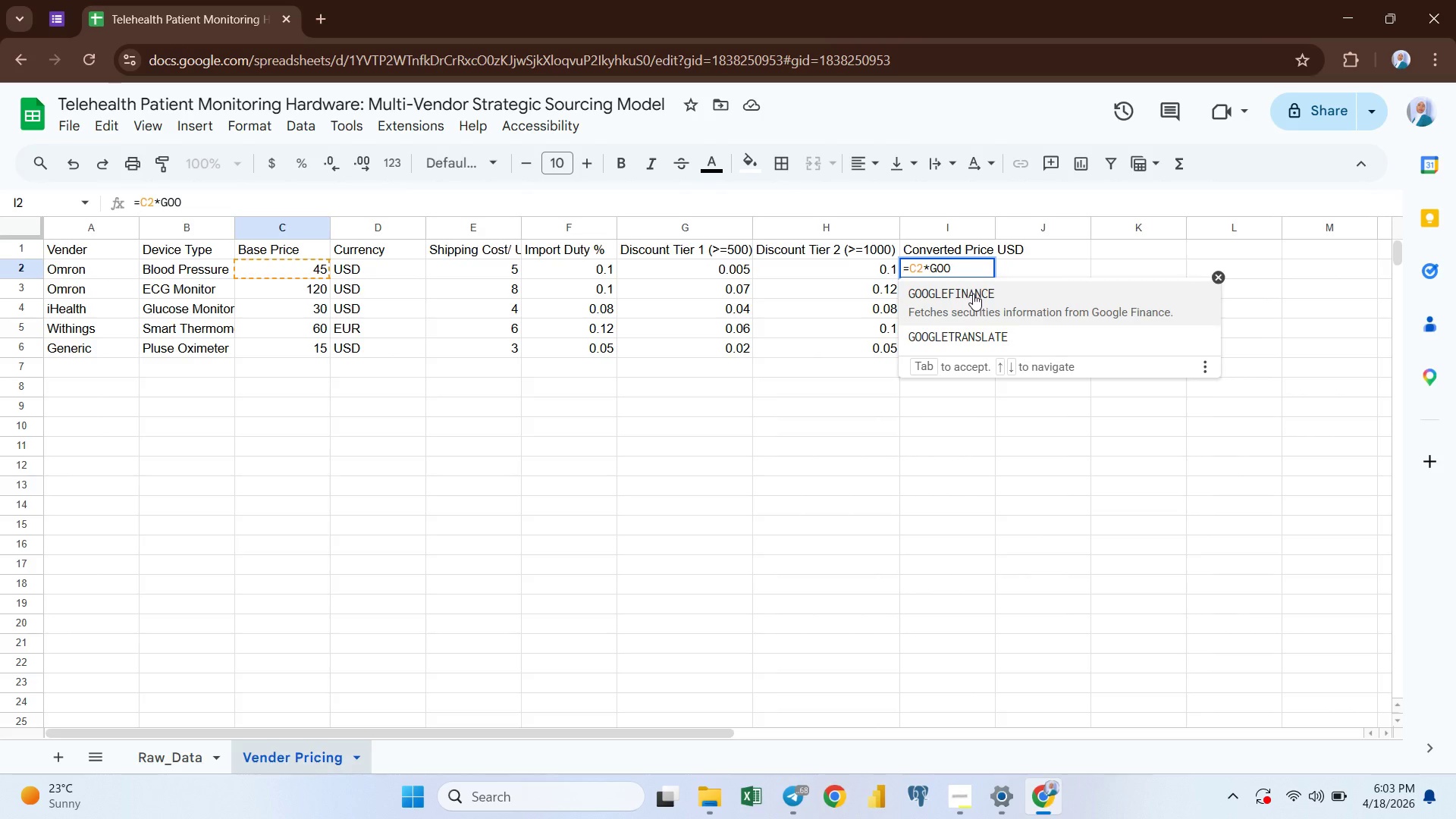 
left_click([973, 293])
 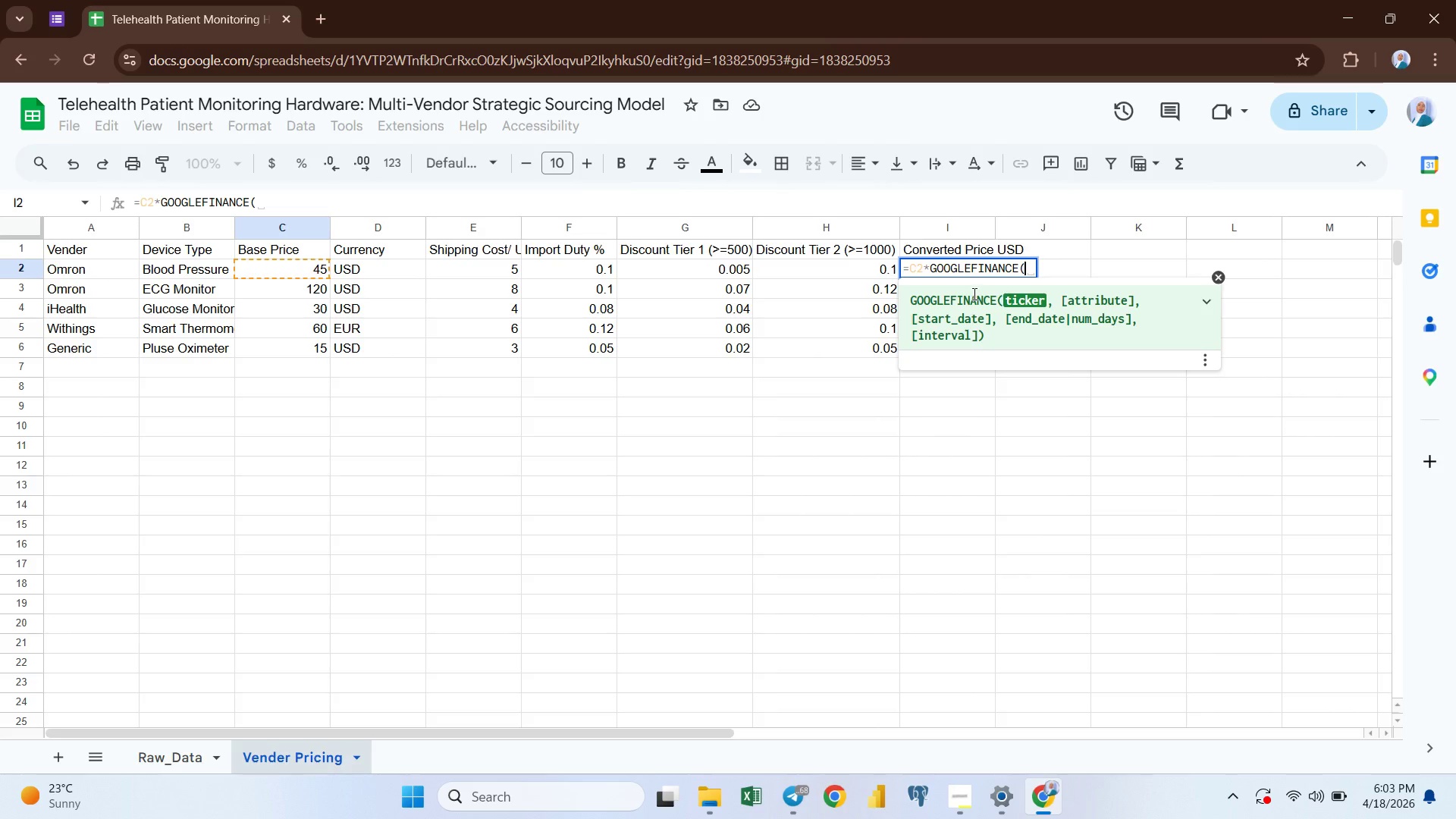 
type("CURRENCY)
 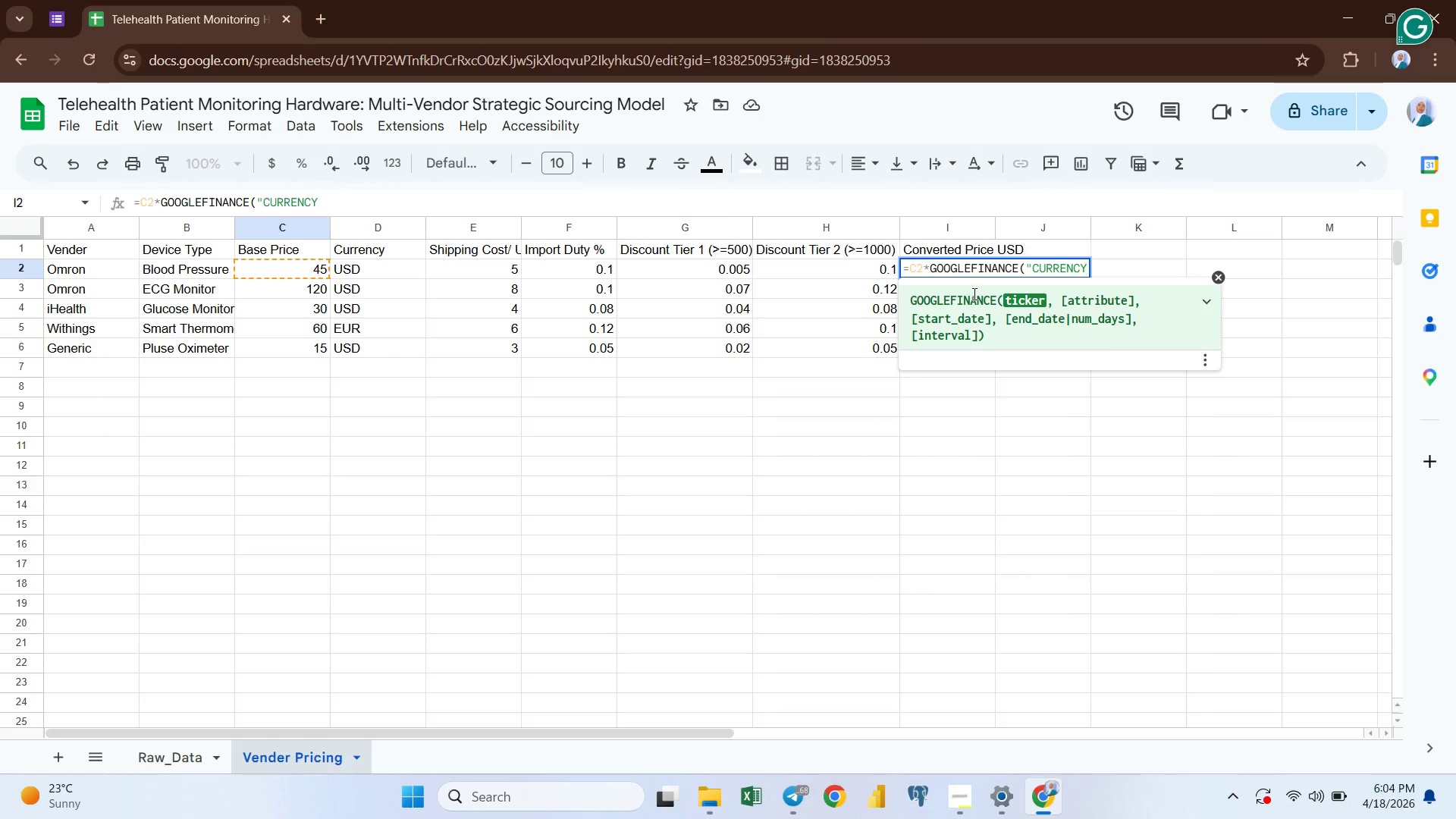 
key(Shift+Semicolon)
 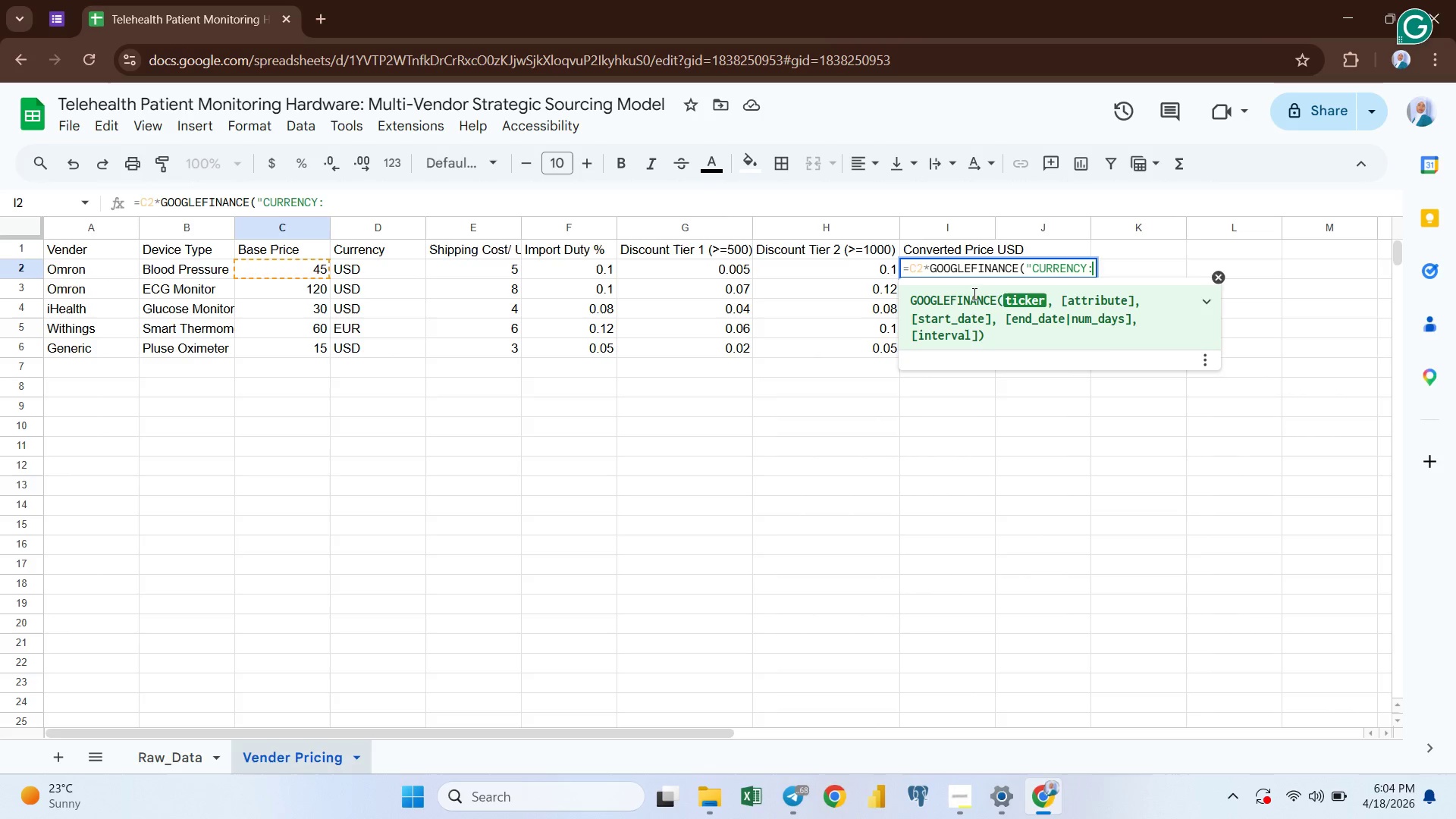 
key(Shift+Quote)
 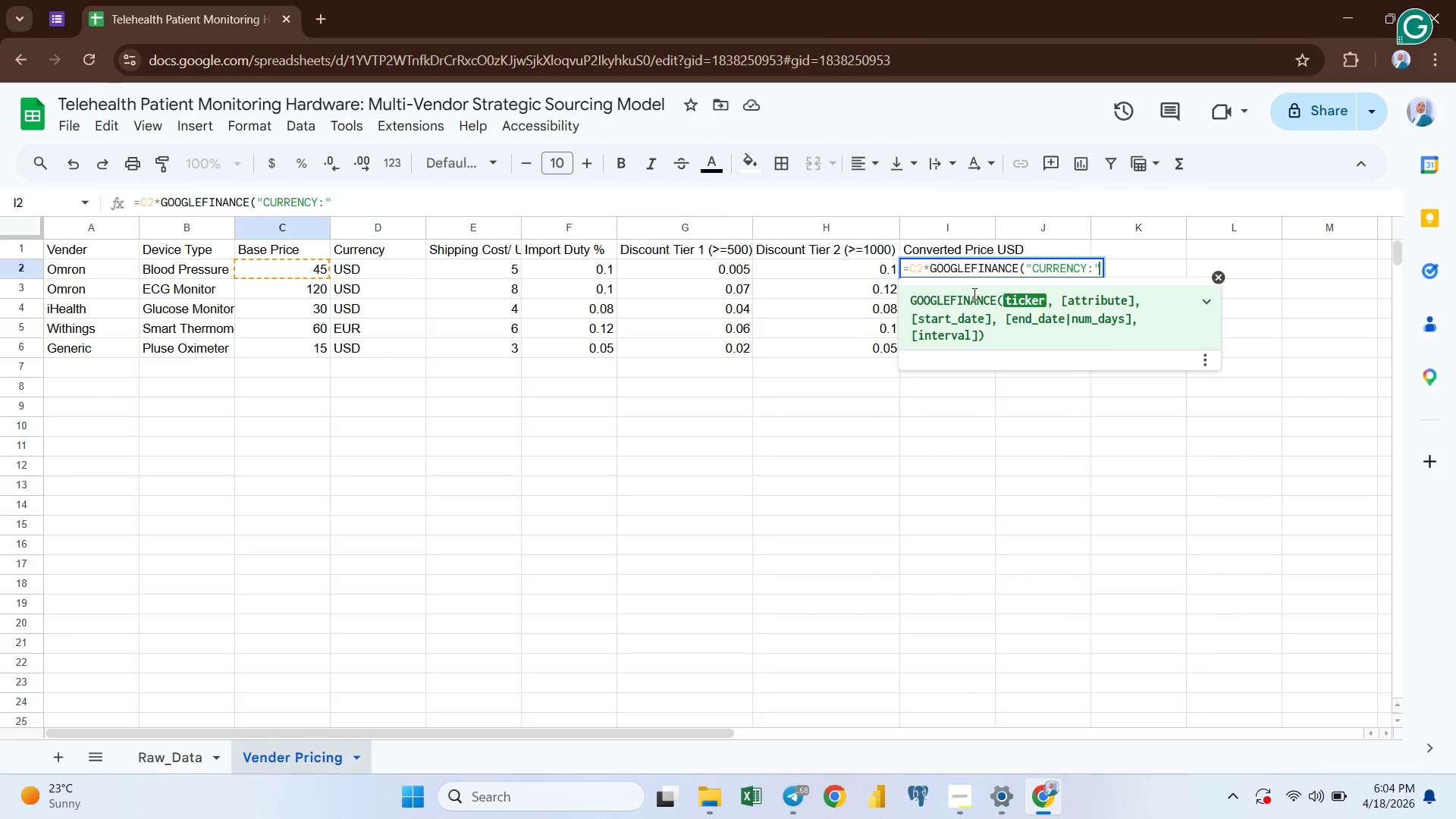 
type(& CU)
key(Backspace)
type(urrency)
 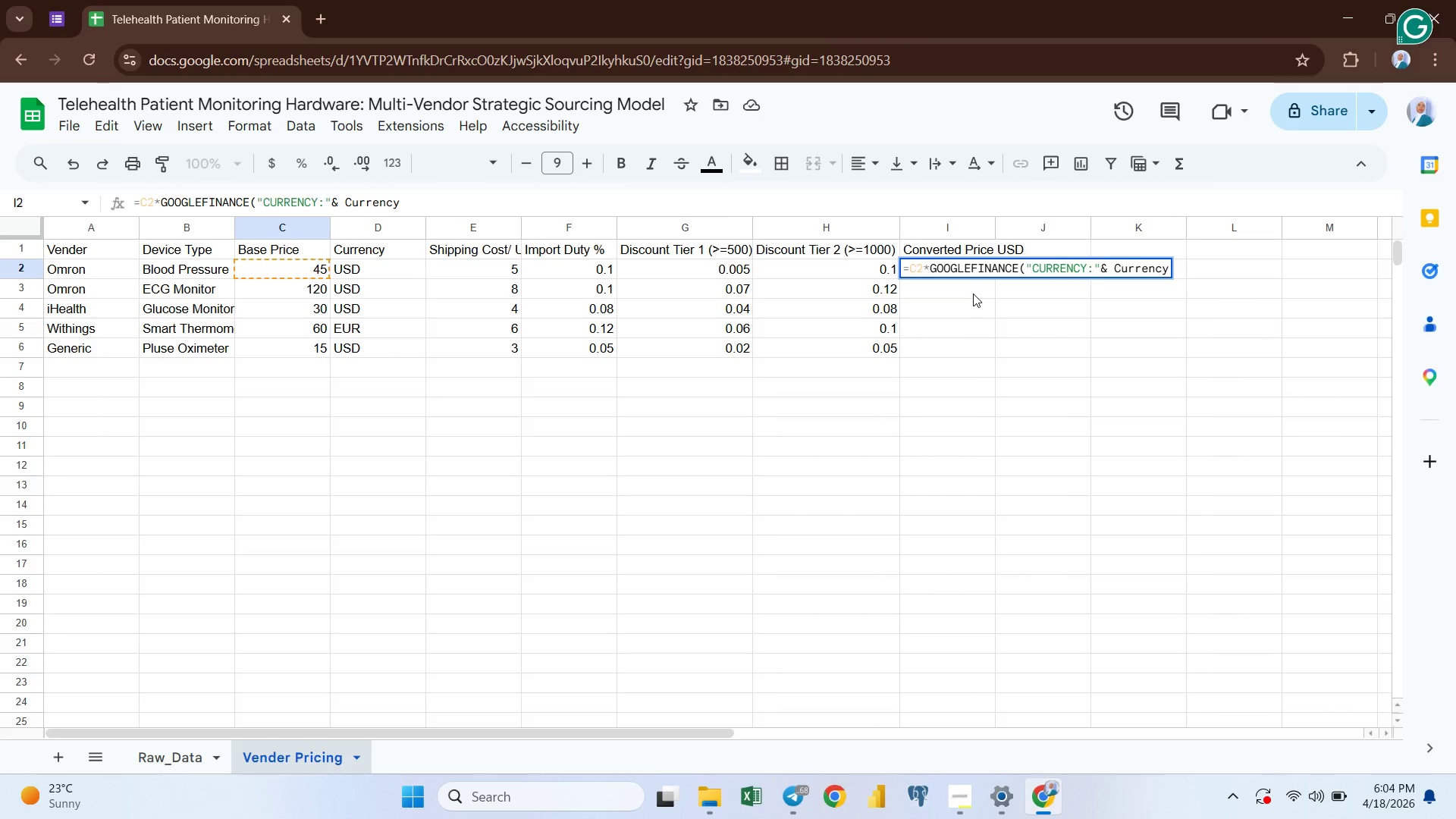 
wait(5.64)
 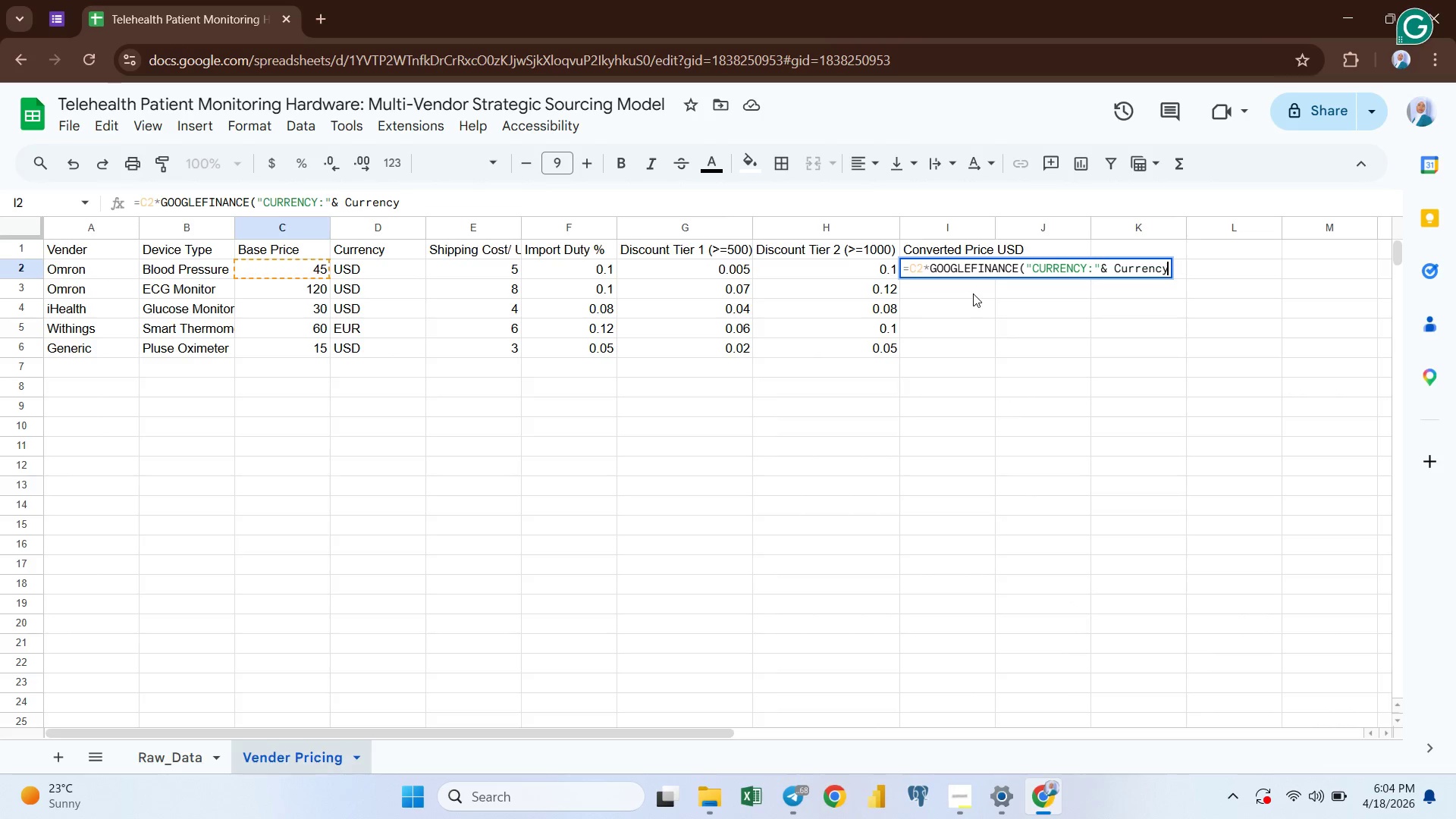 
key(Shift+7)
 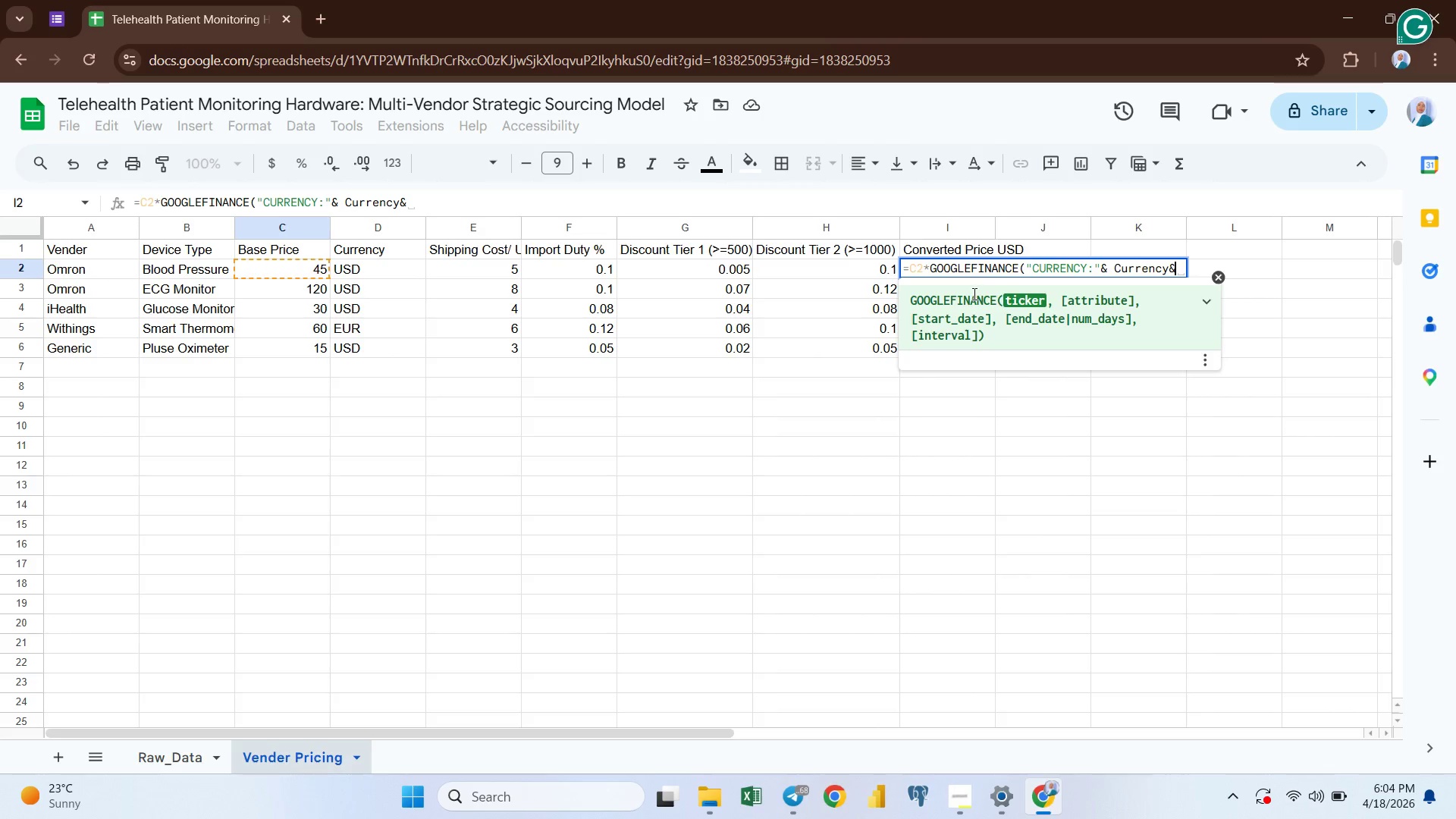 
key(Space)
 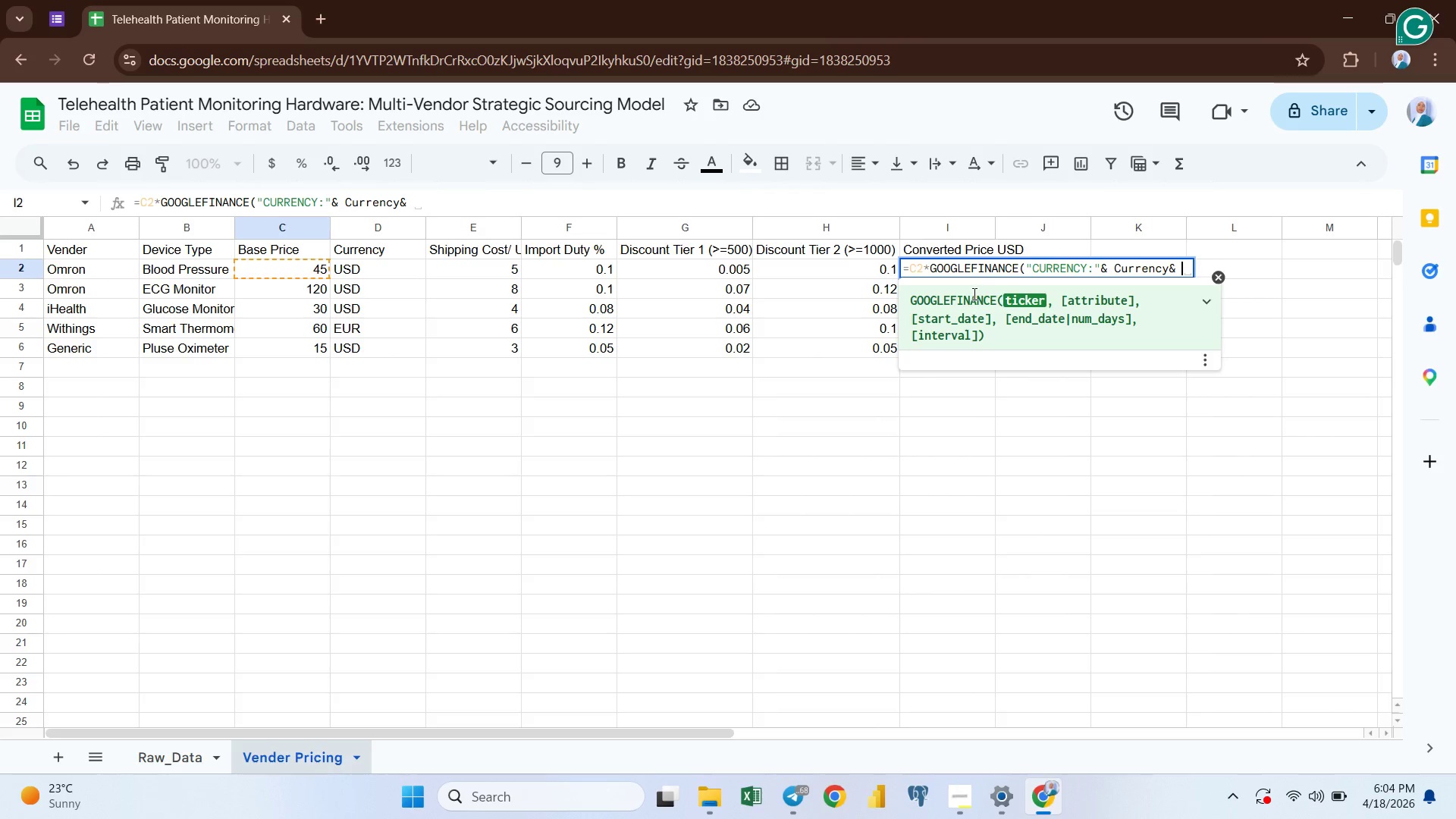 
key(Shift+Quote)
 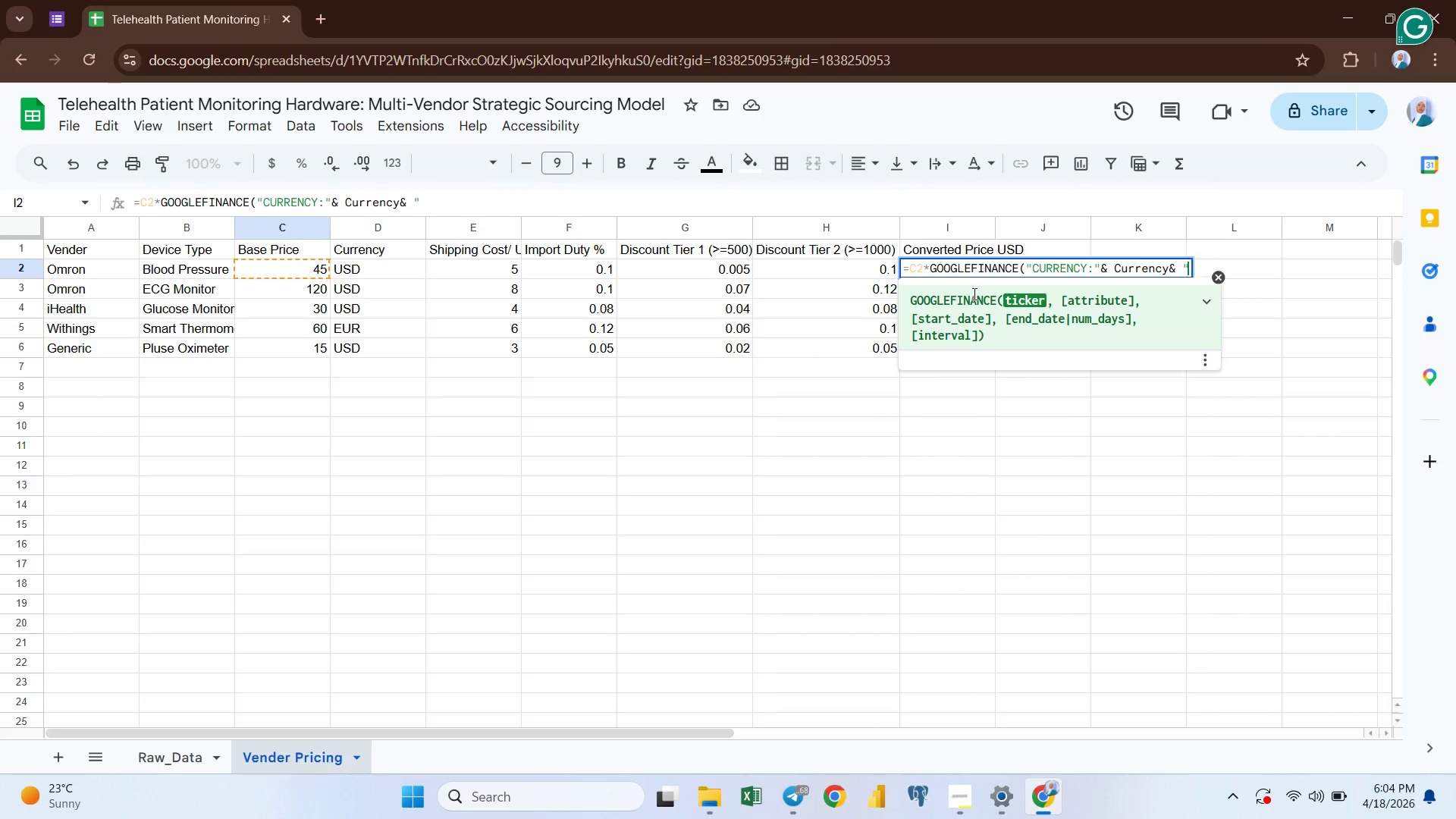 
key(Shift+Quote)
 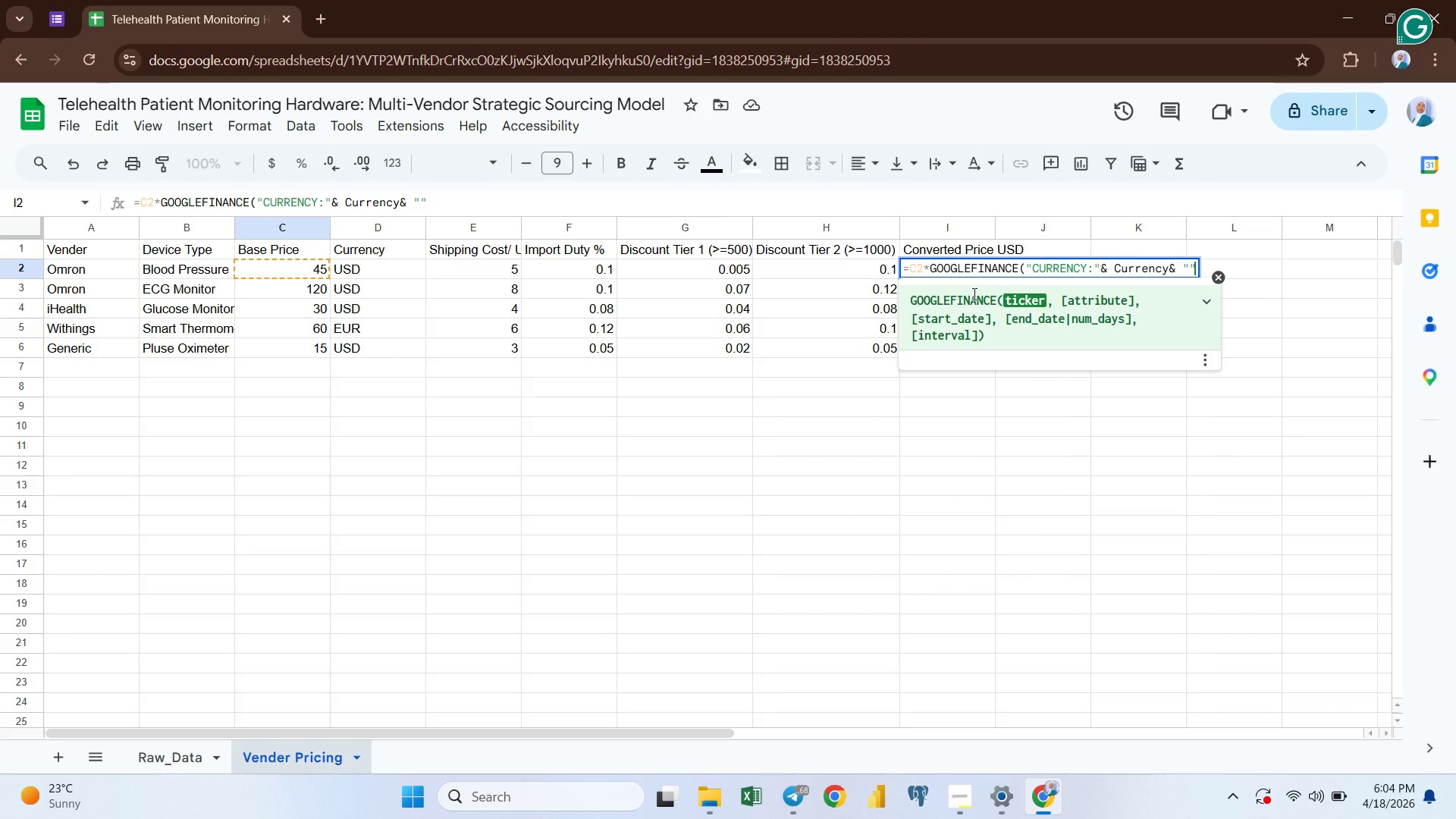 
key(ArrowLeft)
 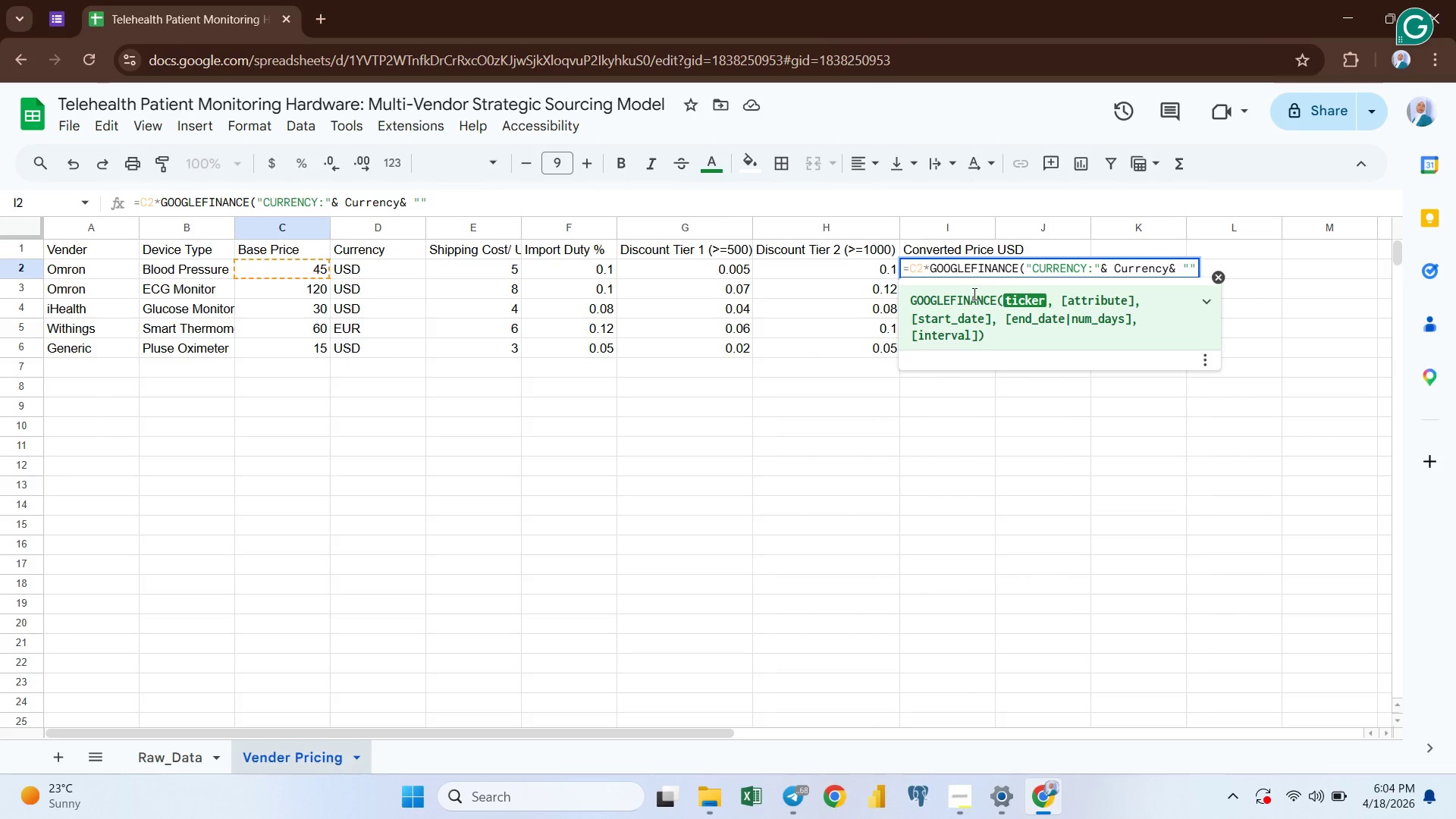 
type(USD)
 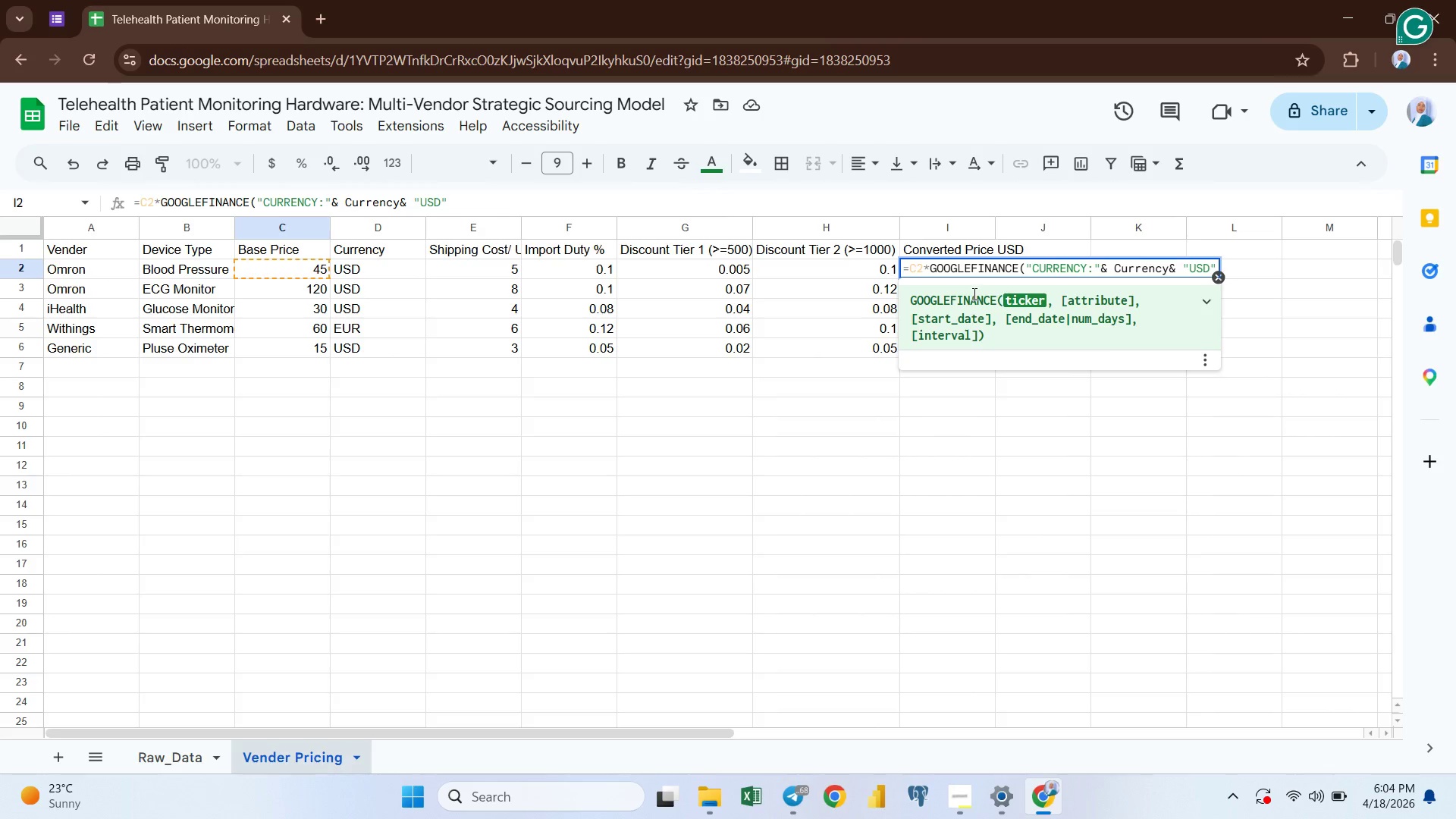 
key(ArrowRight)
 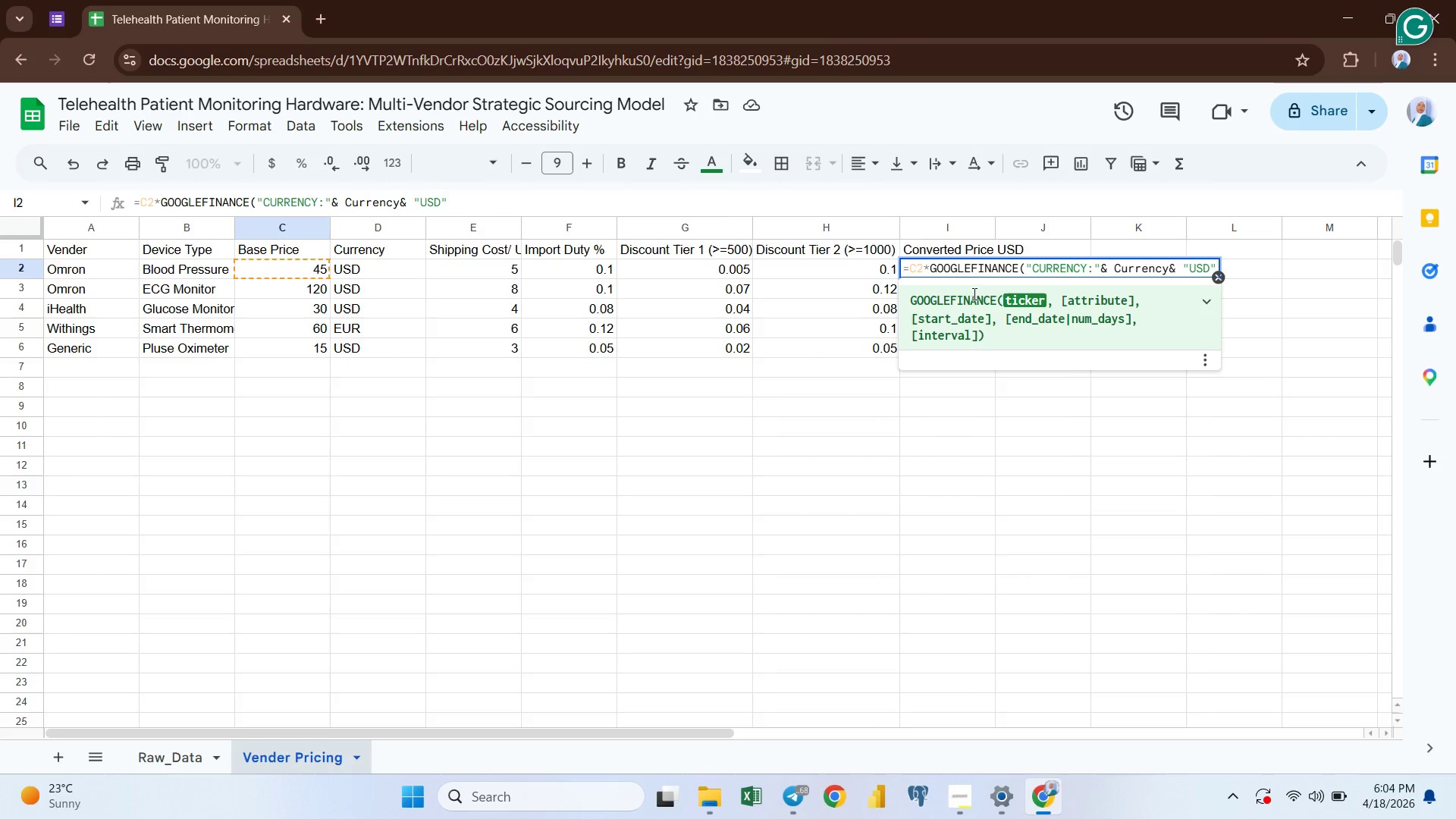 
key(Enter)
 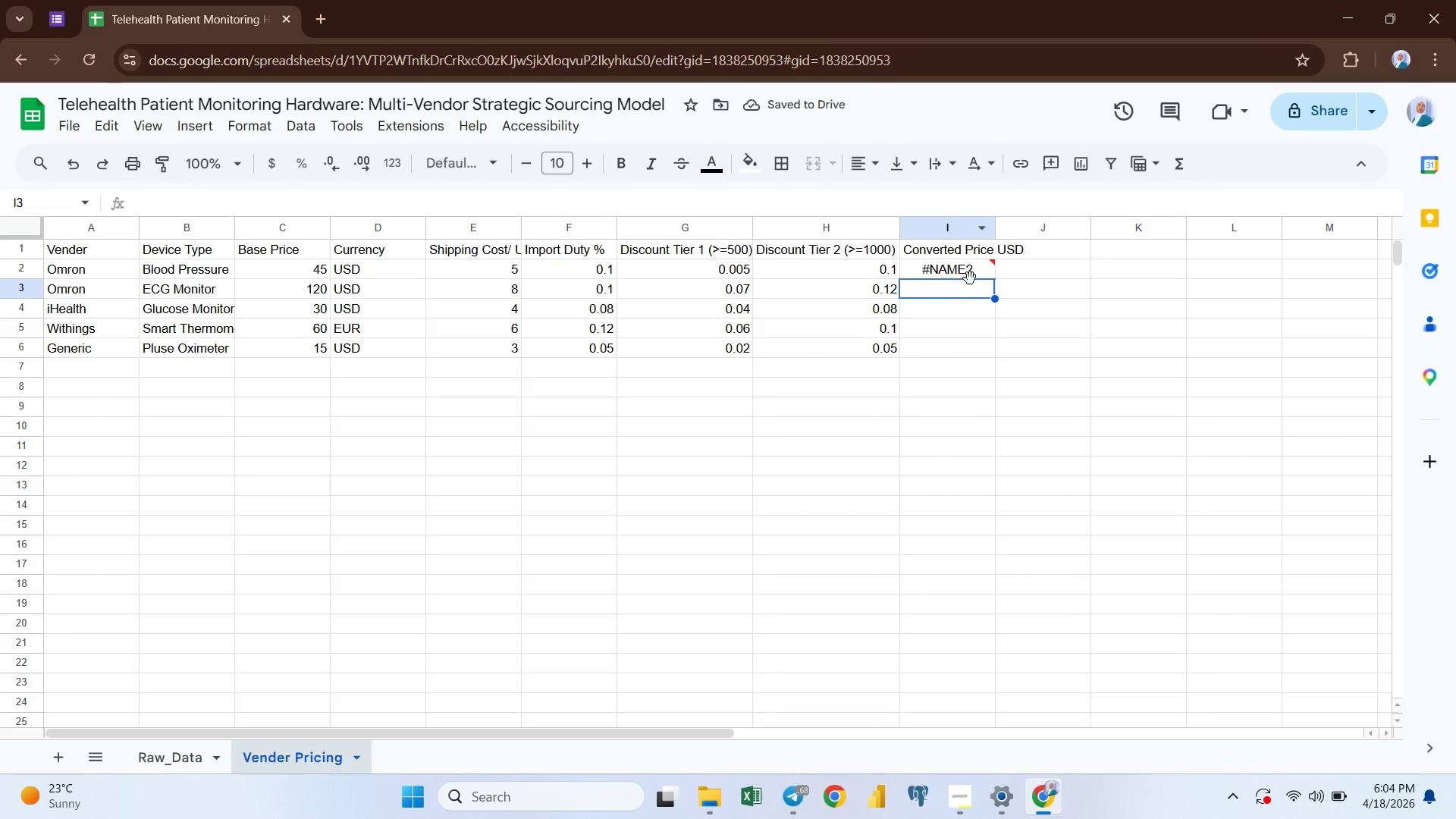 
left_click([960, 265])
 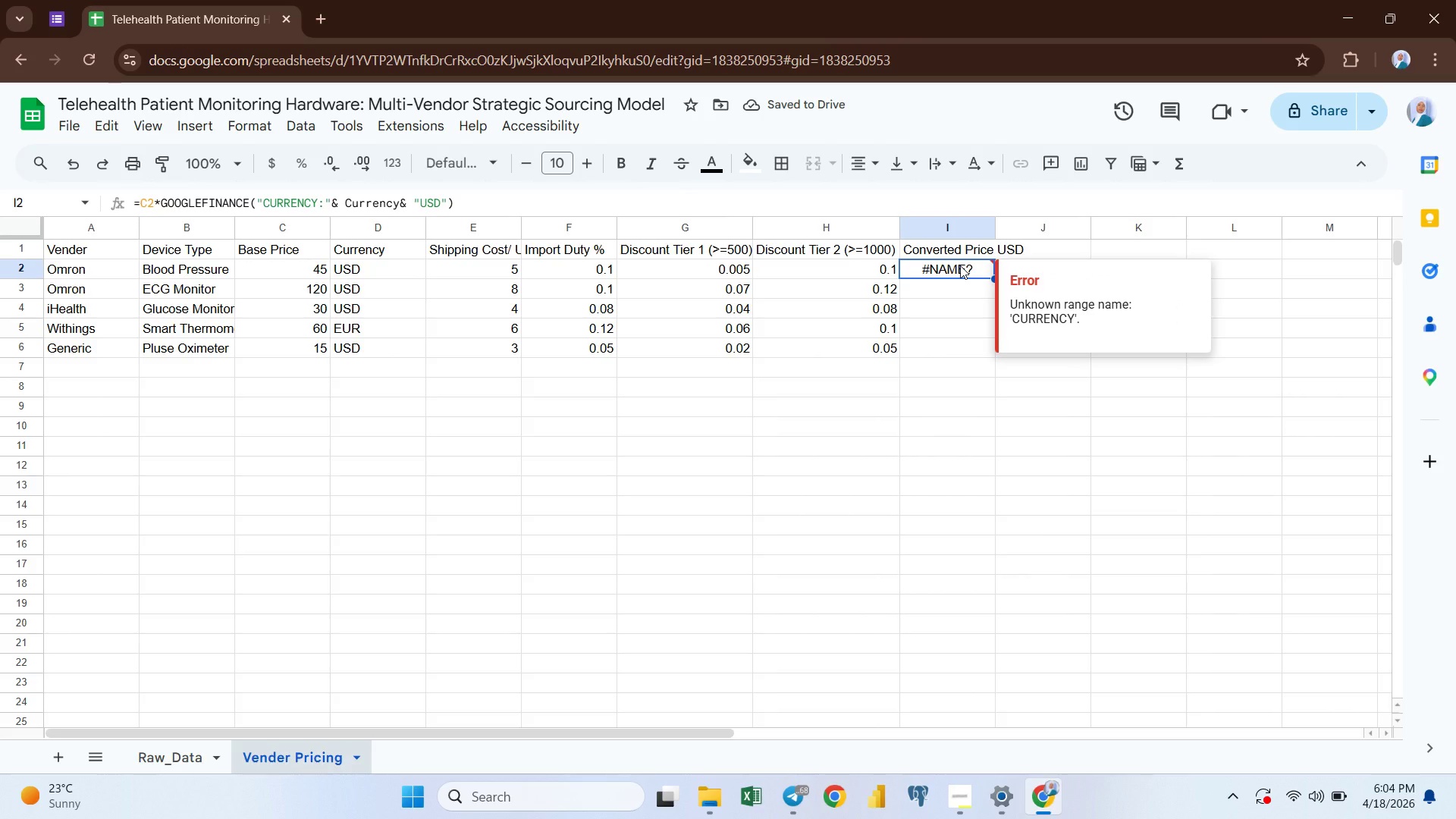 
double_click([960, 265])
 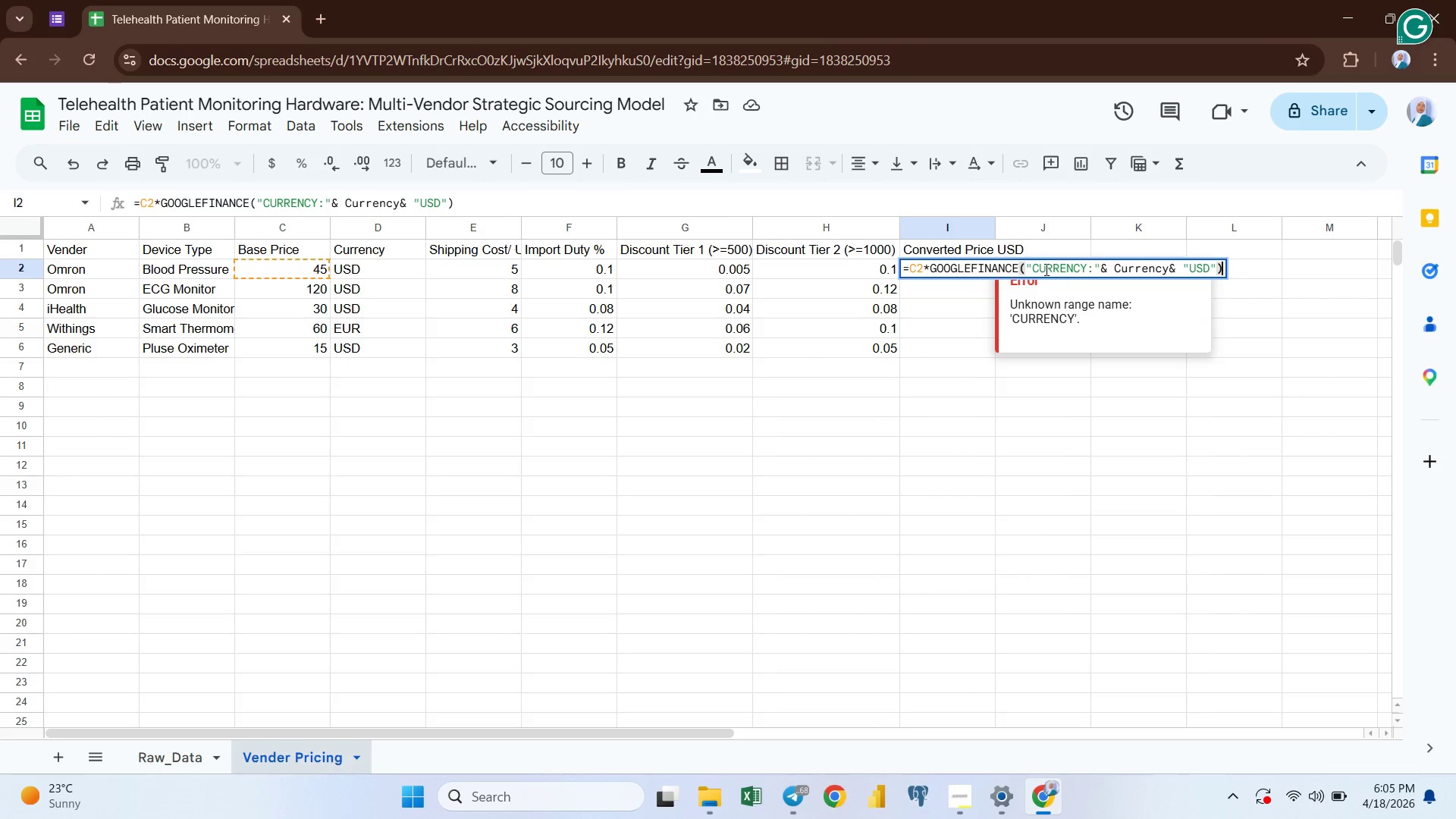 
wait(20.02)
 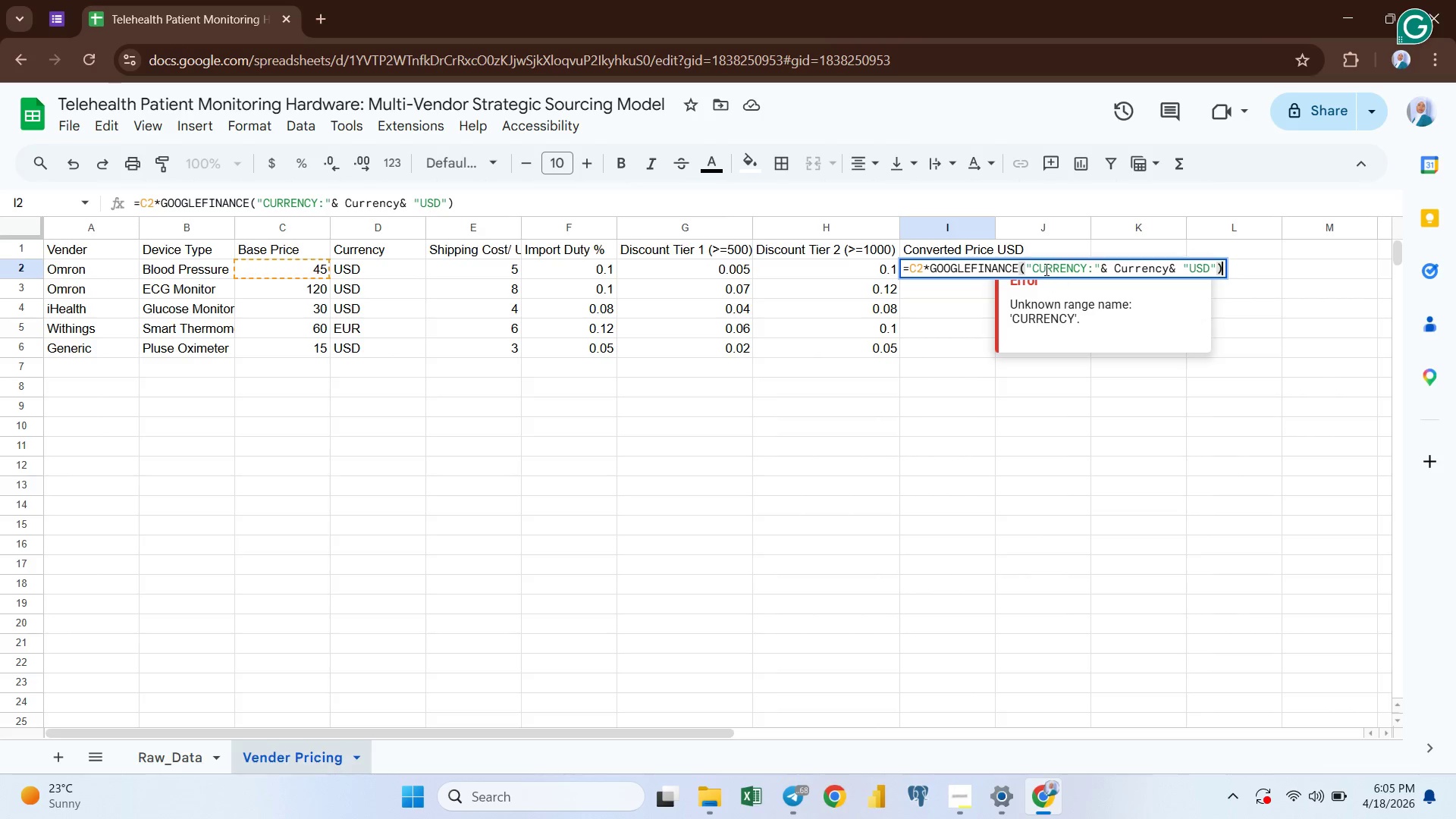 
left_click([990, 269])
 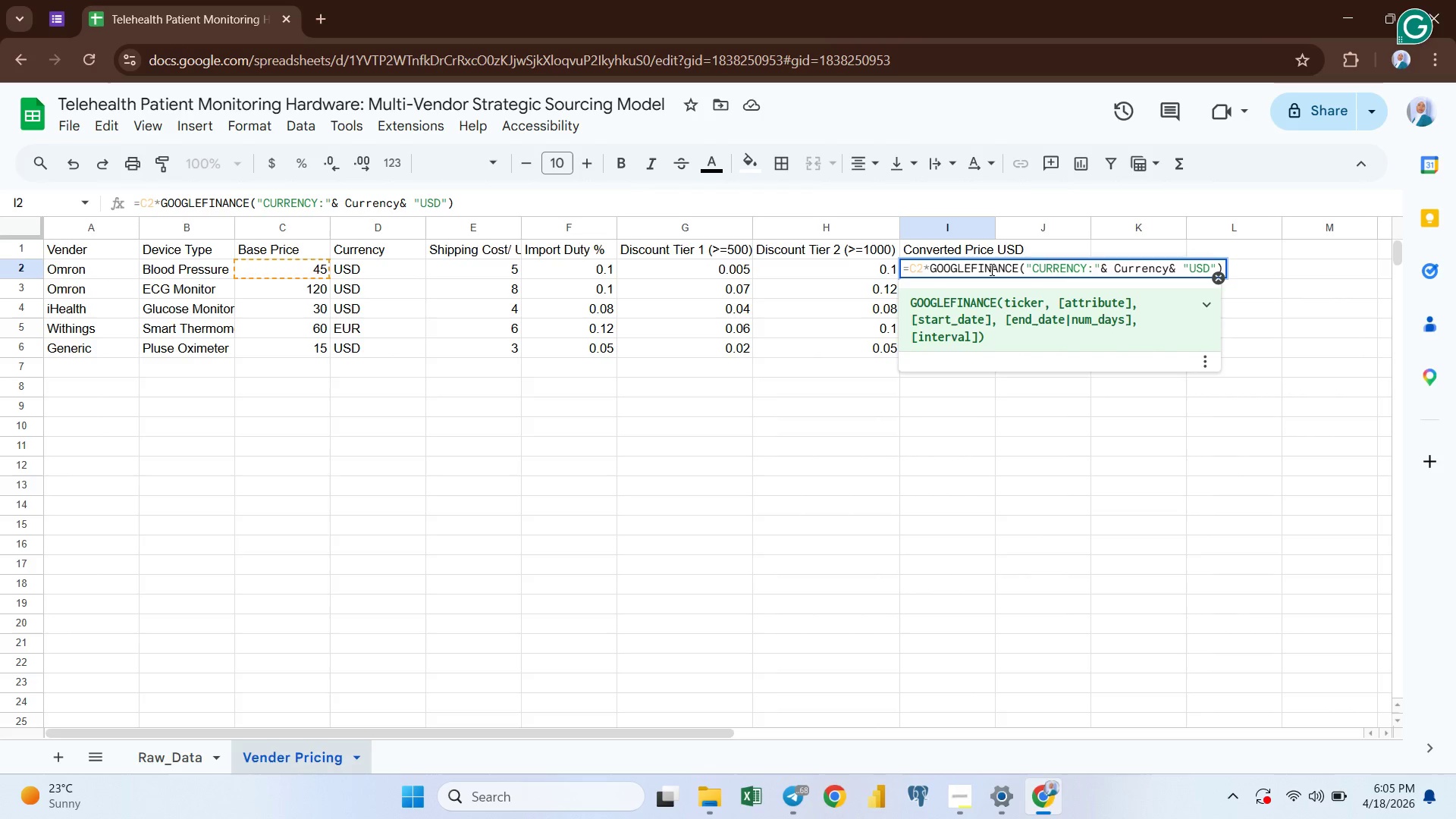 
left_click([1032, 266])
 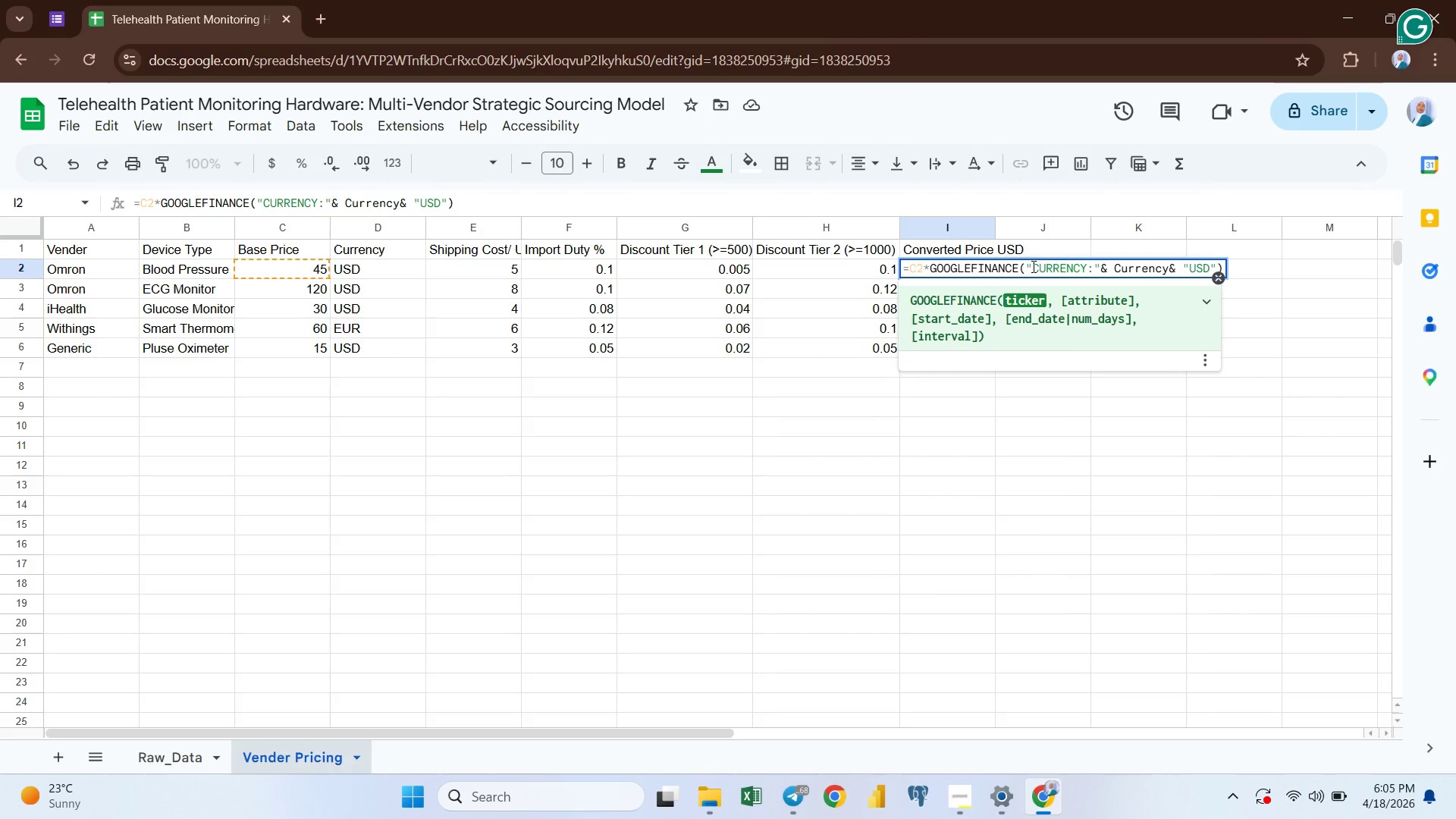 
left_click([1130, 266])
 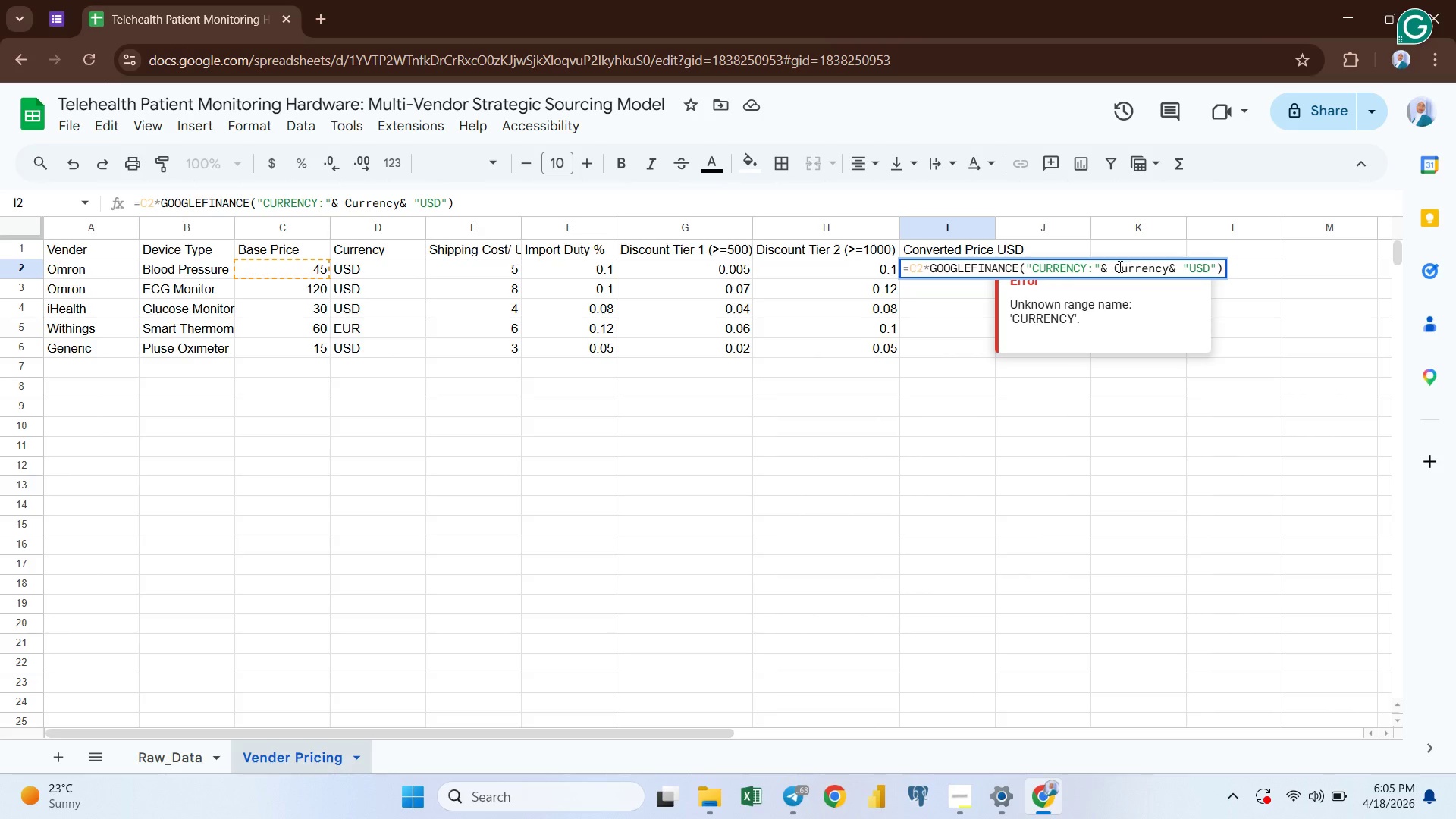 
left_click([1074, 268])
 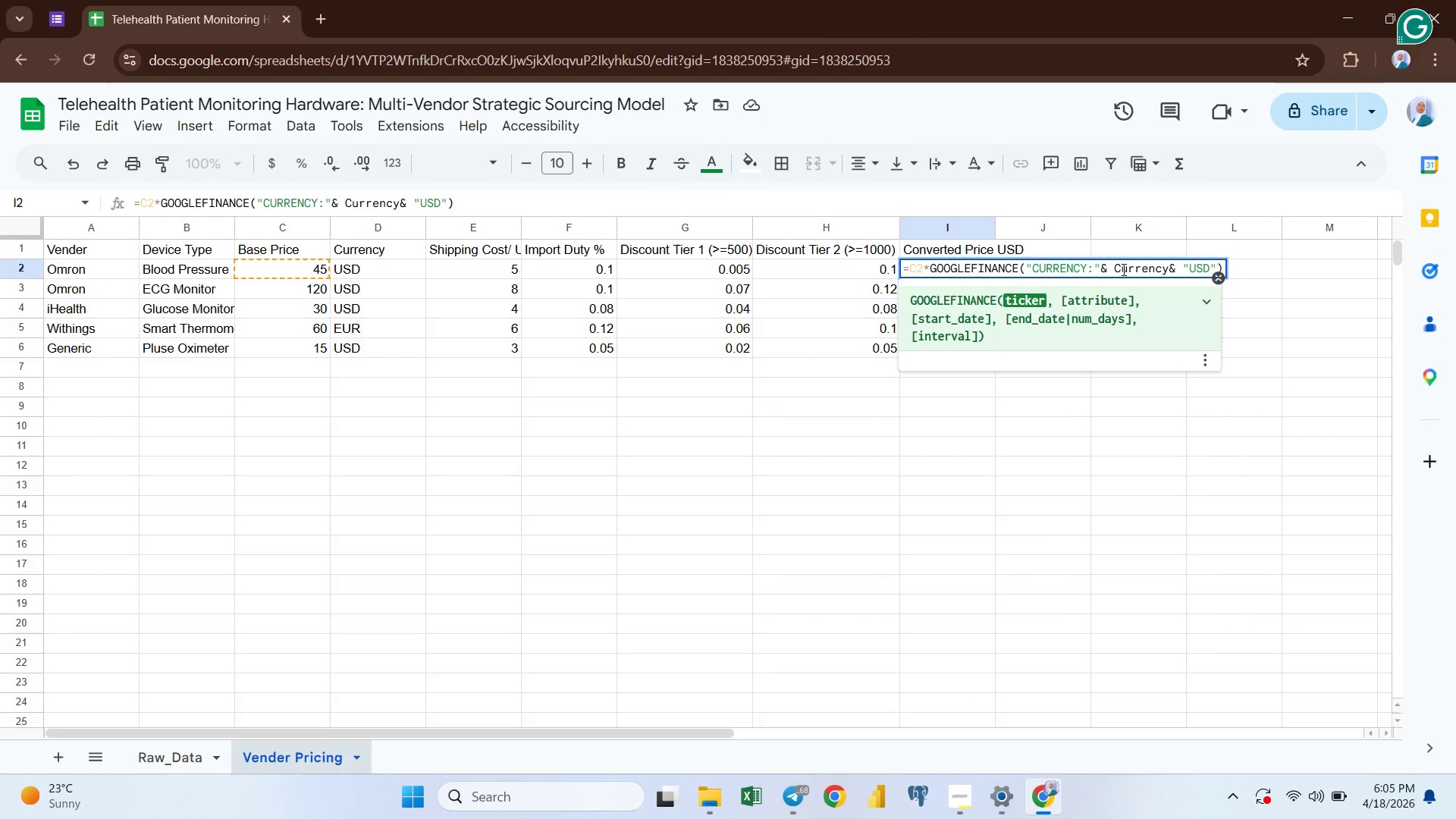 
left_click([1123, 269])
 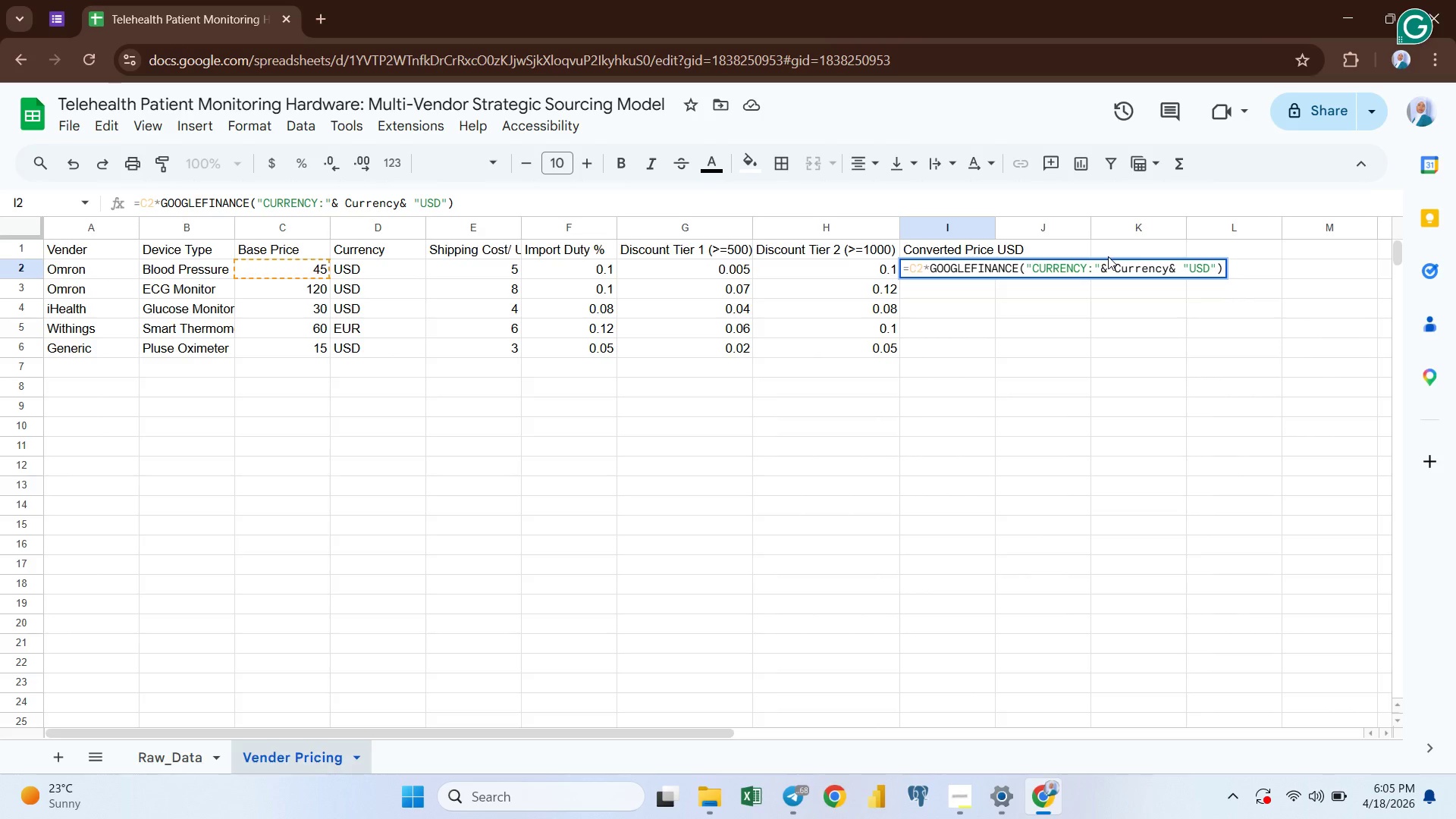 
wait(45.09)
 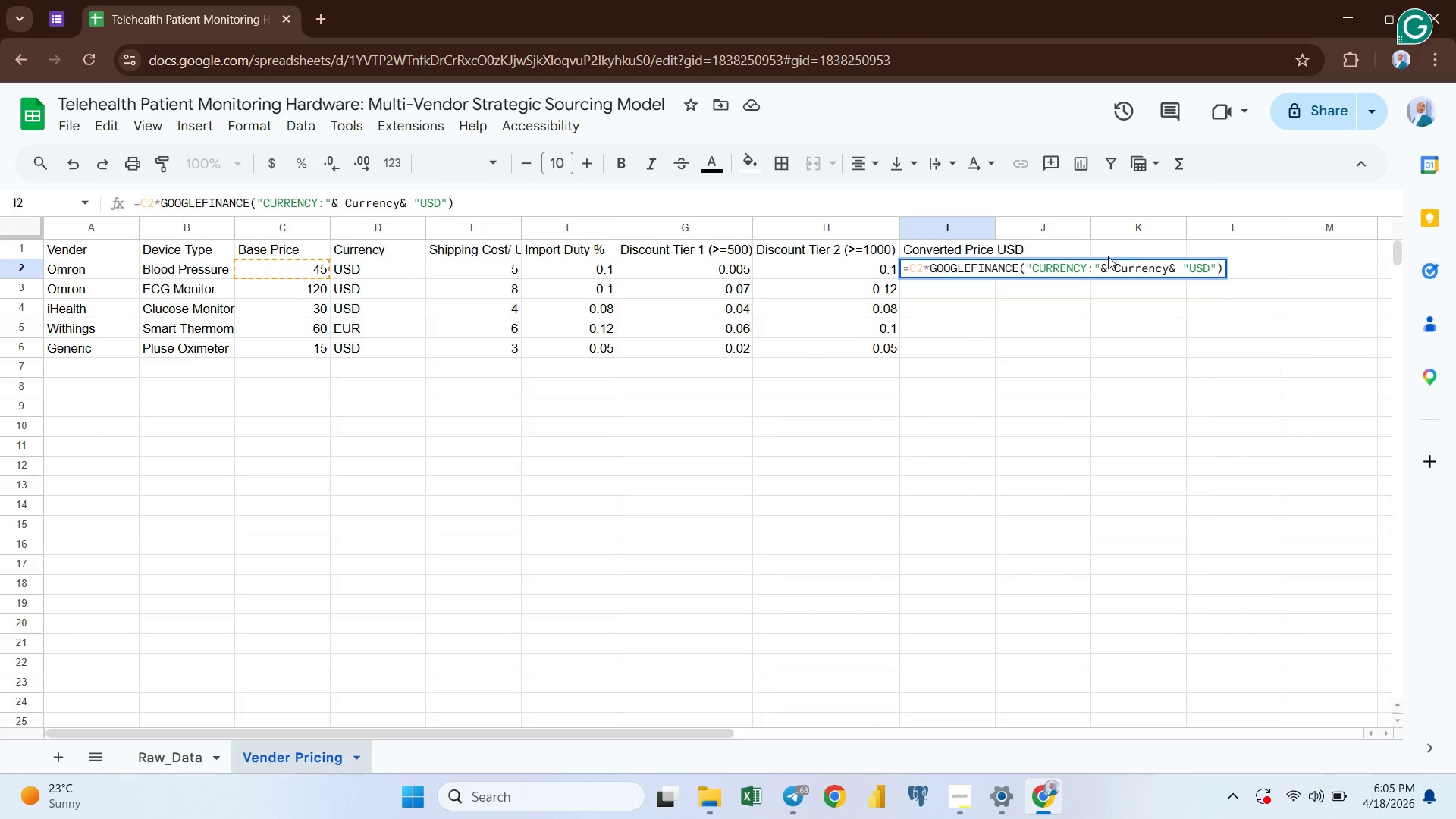 
left_click([924, 263])
 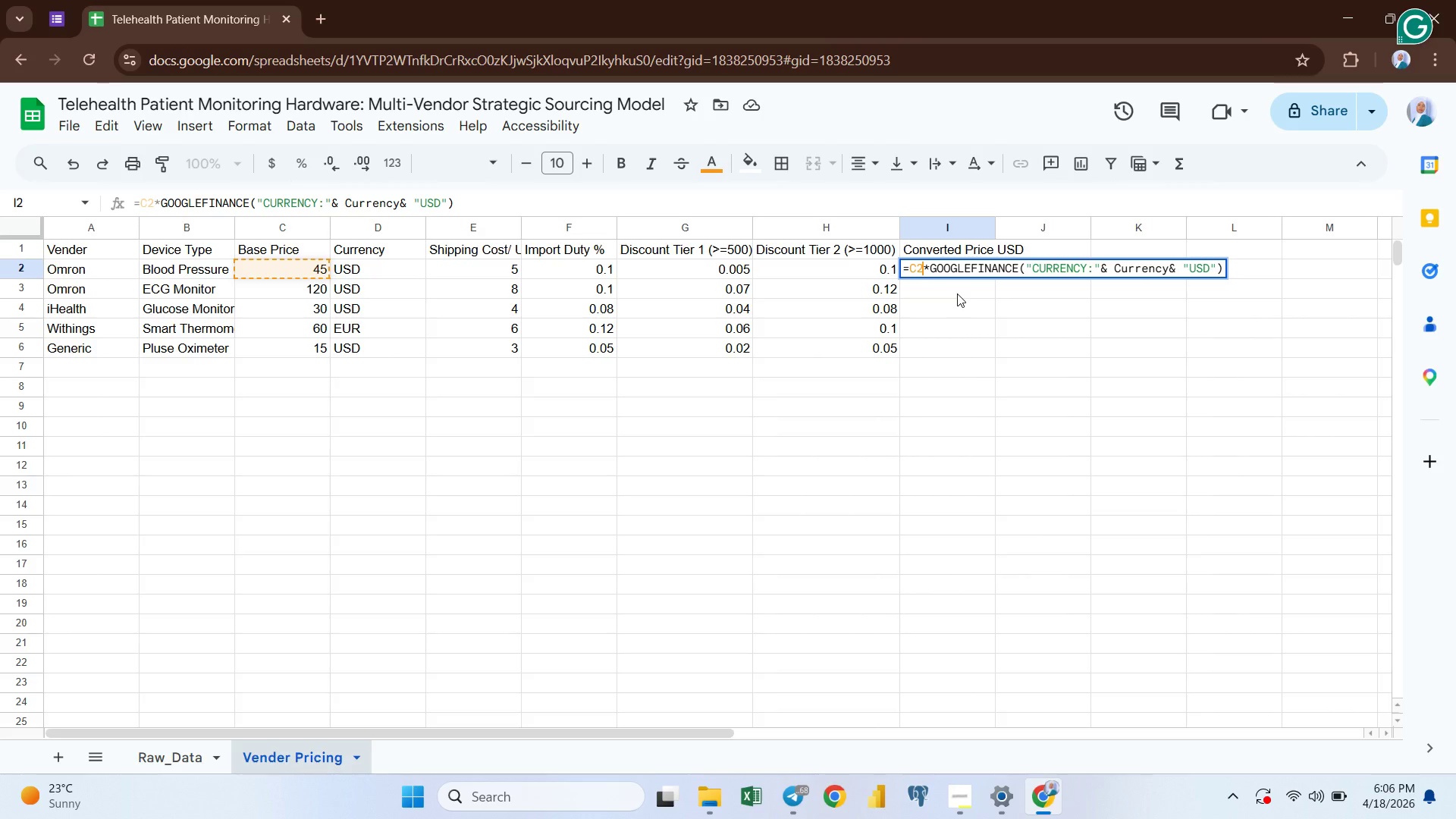 
key(Backspace)
key(Backspace)
type(BasePrice)
 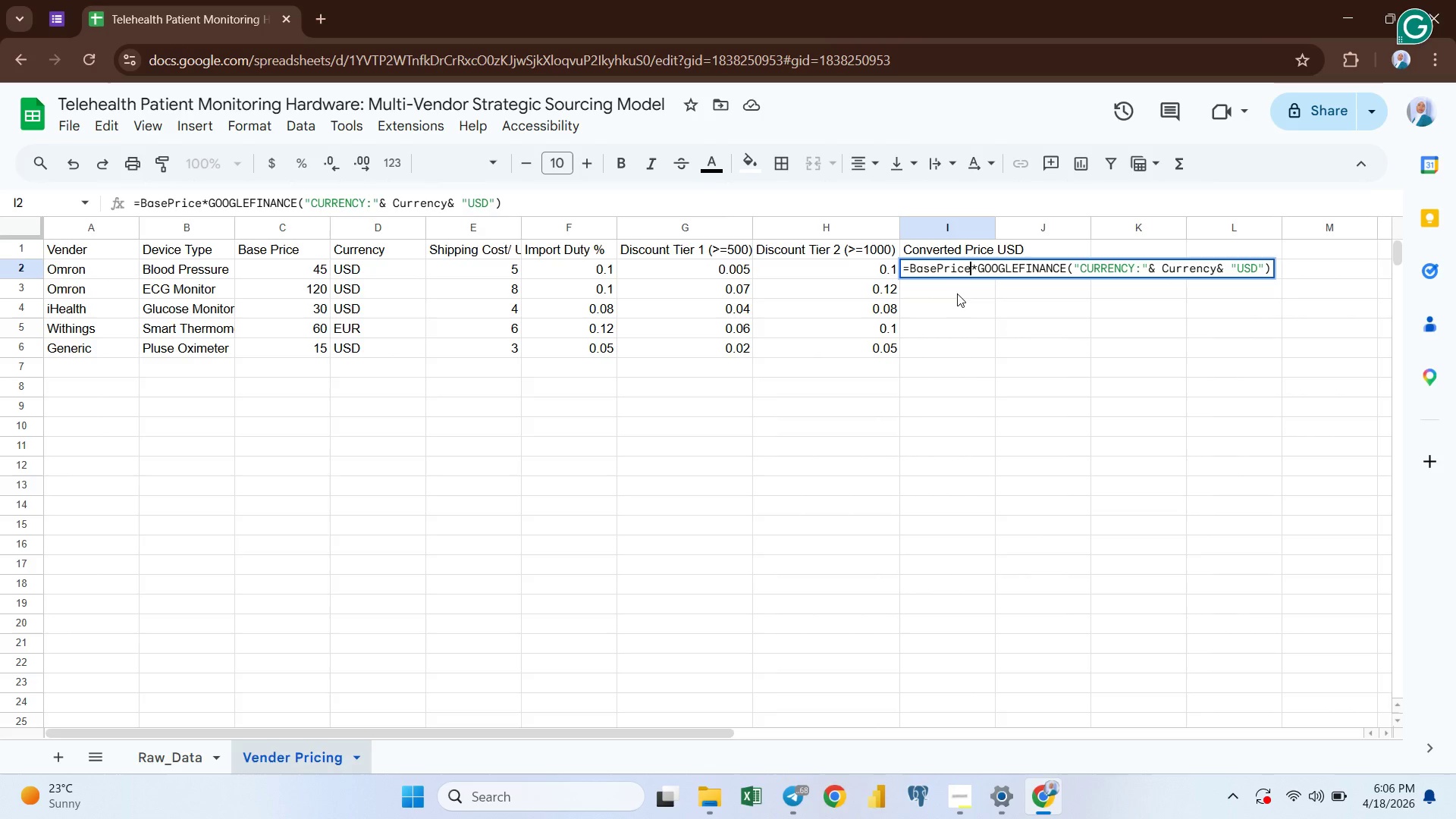 
wait(12.58)
 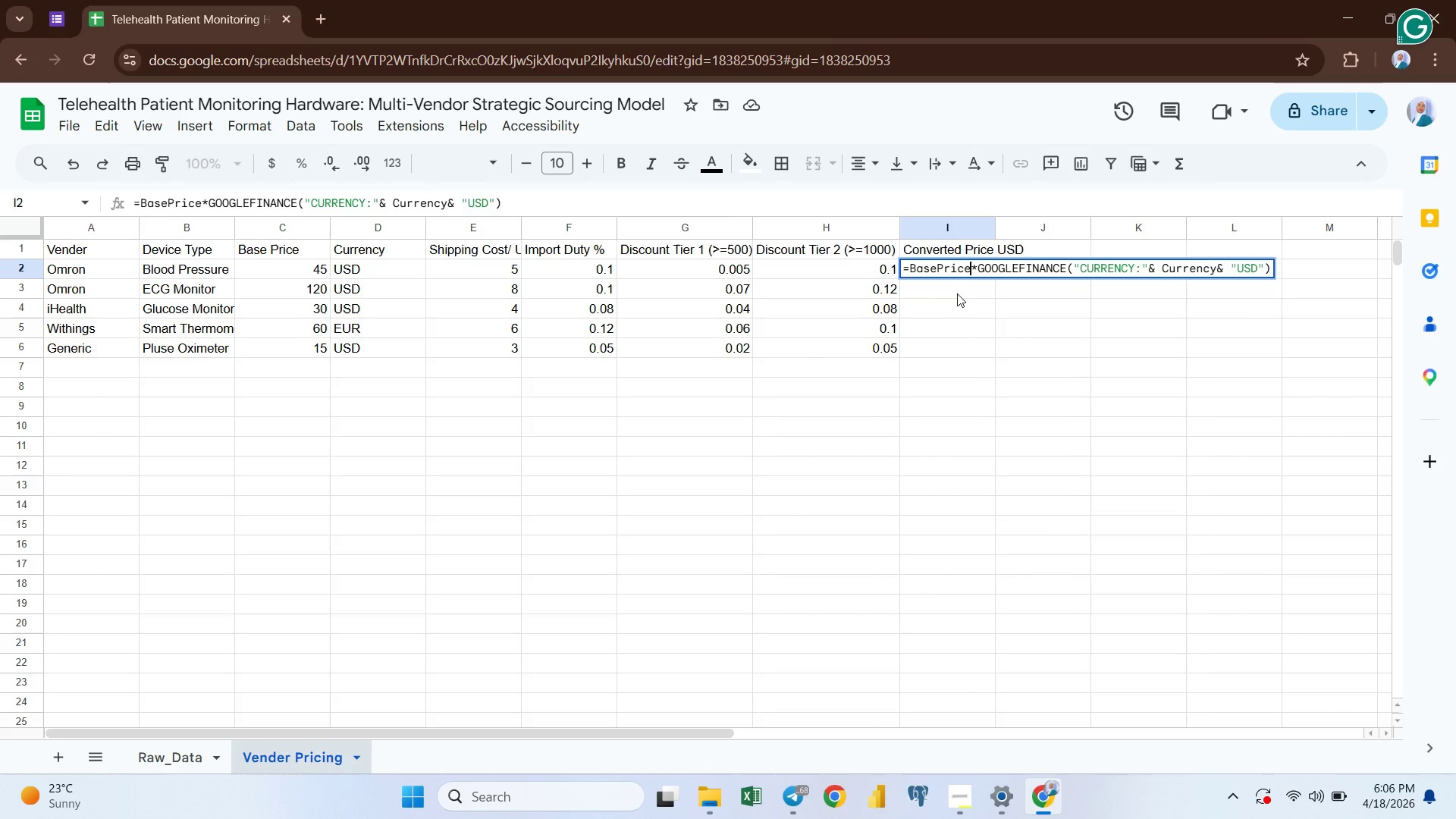 
key(Enter)
 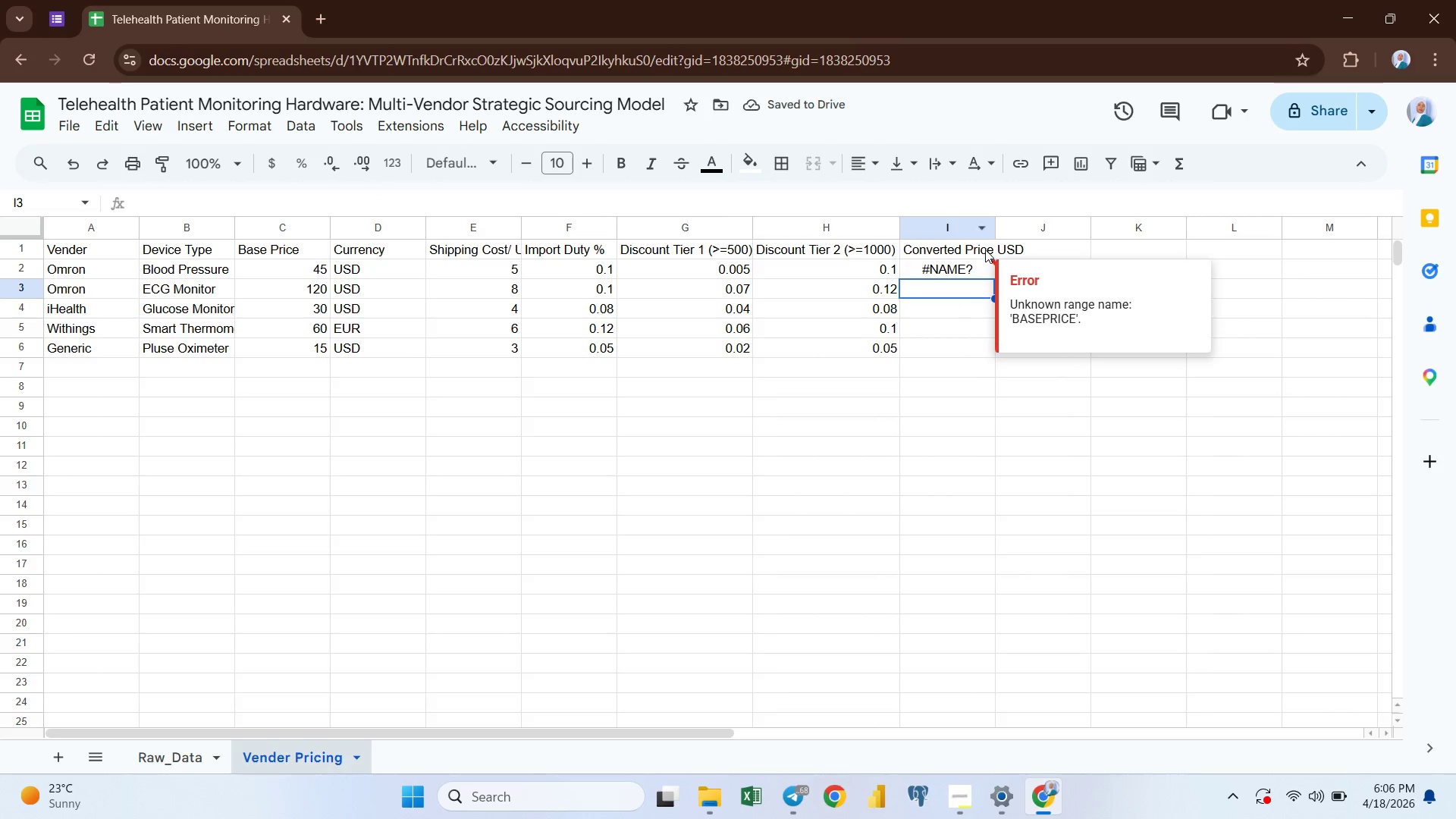 
double_click([954, 266])
 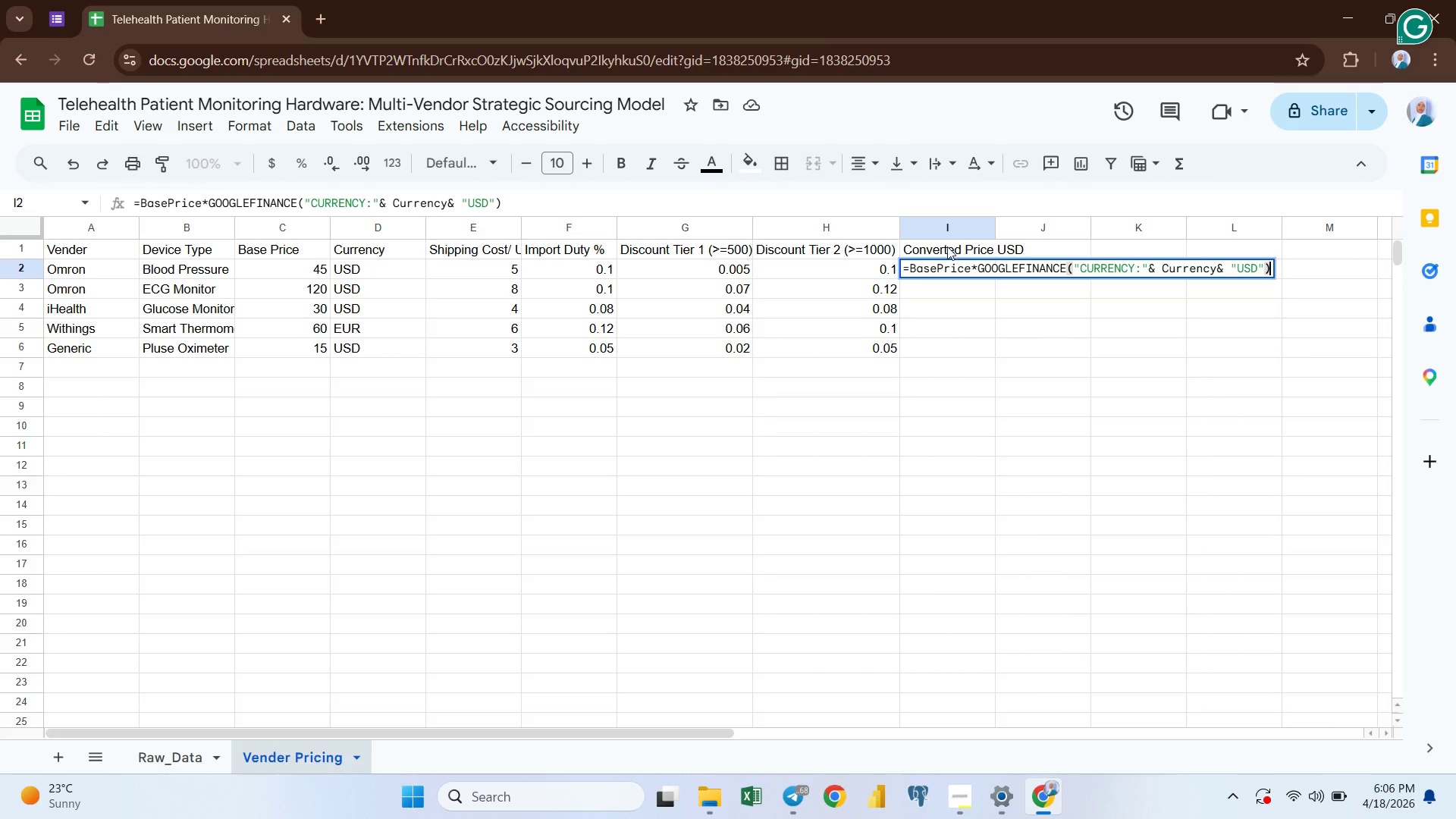 
left_click([973, 262])
 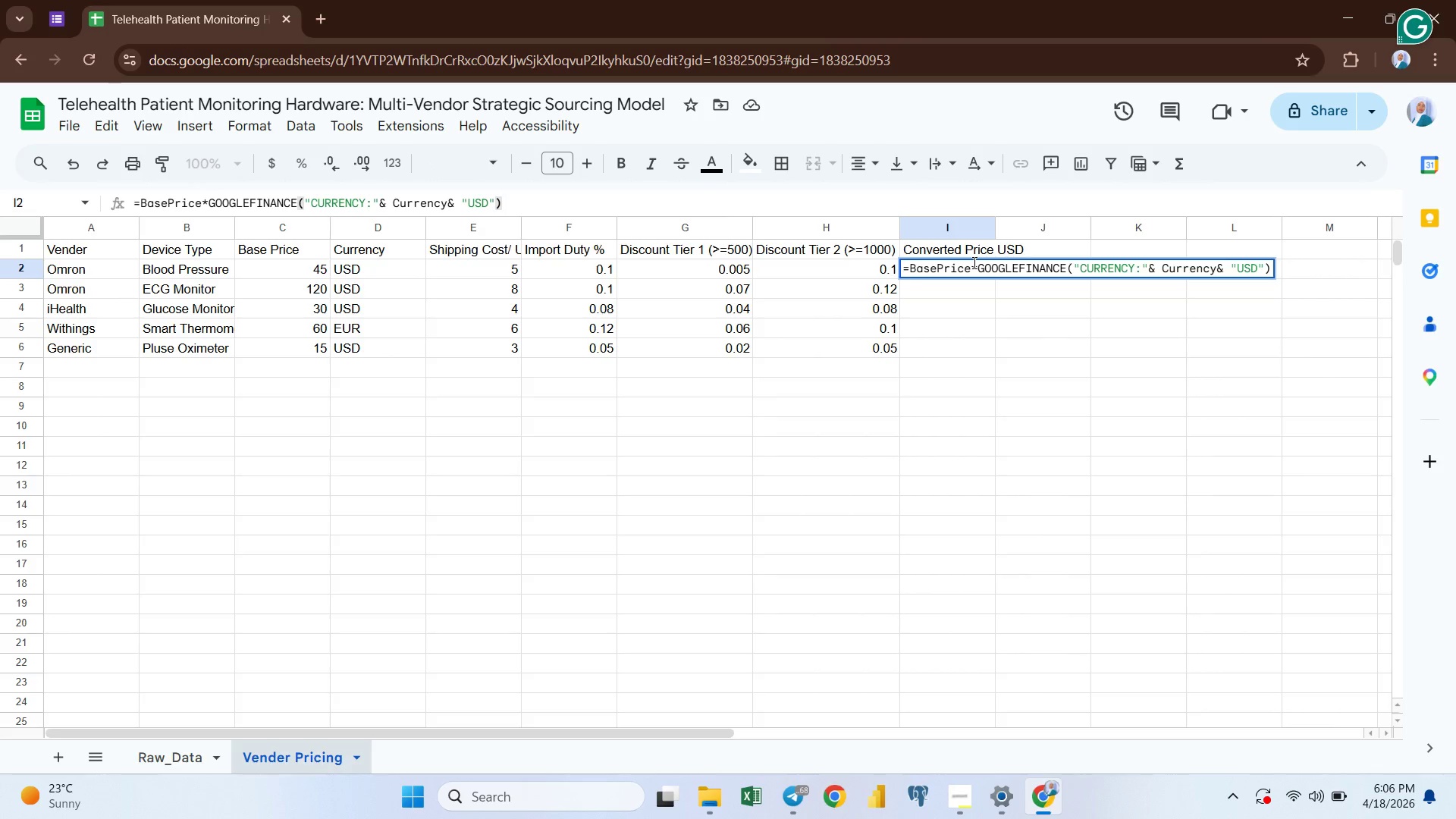 
key(Space)
 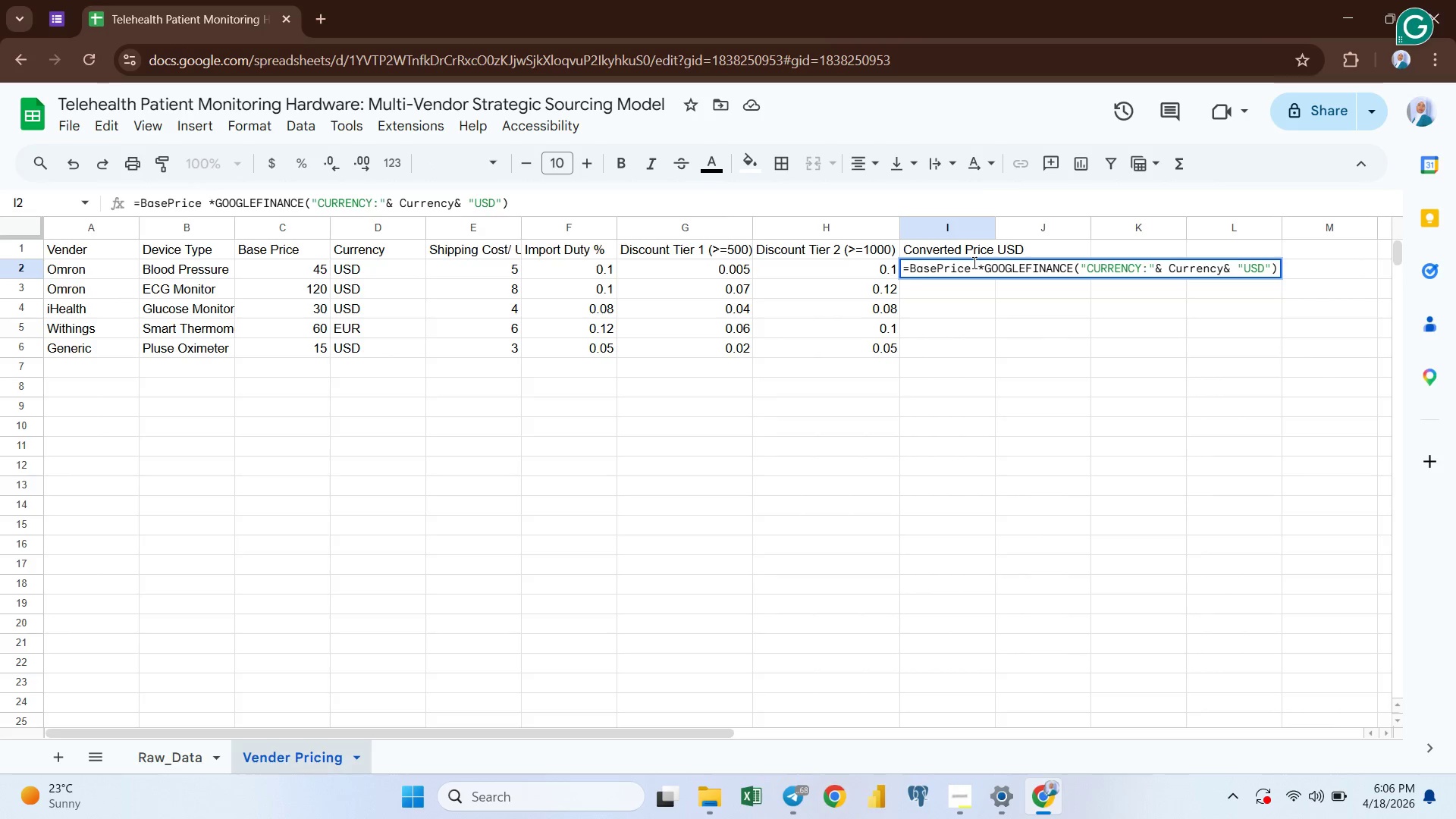 
key(Insert)
 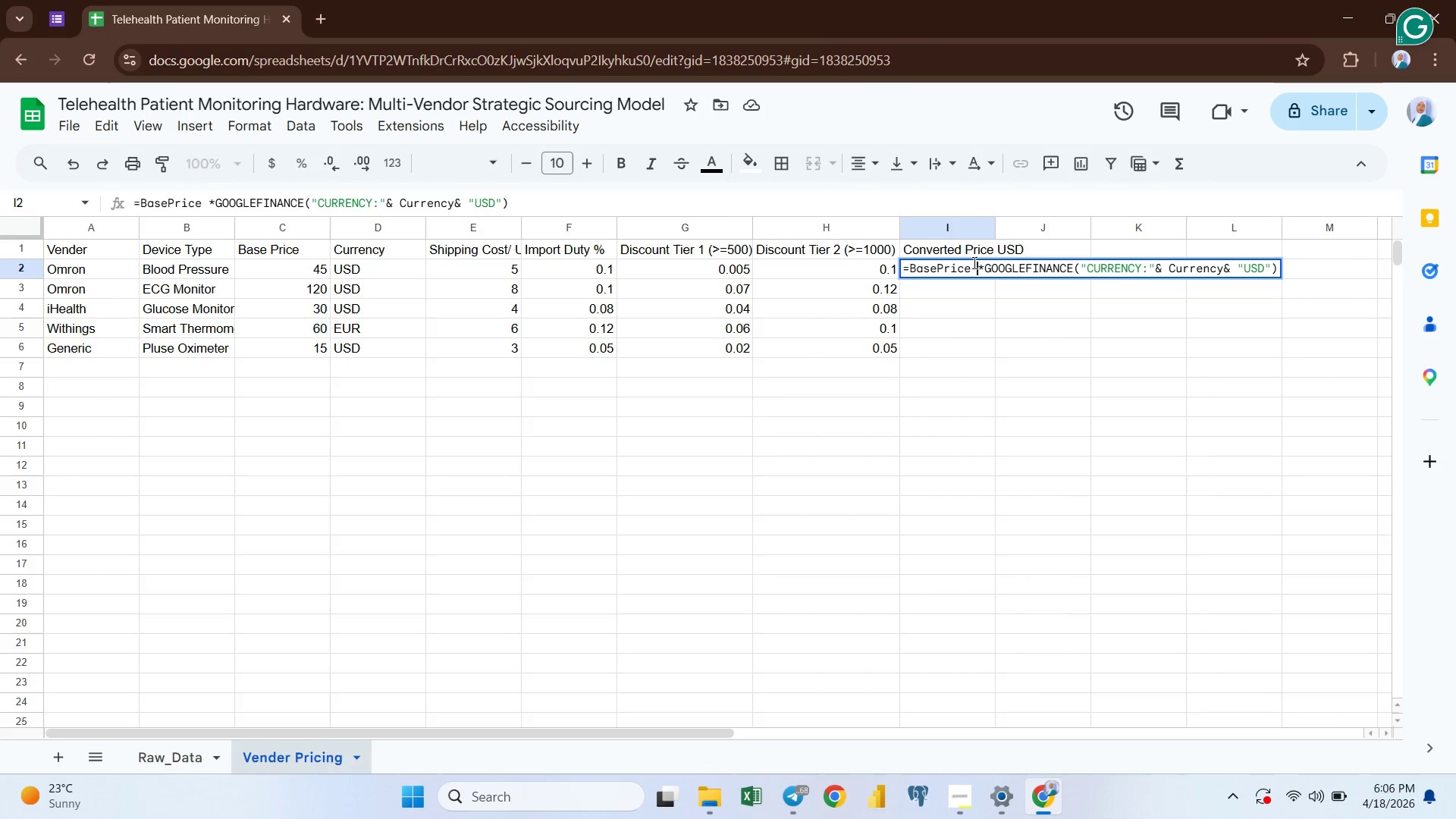 
key(Insert)
 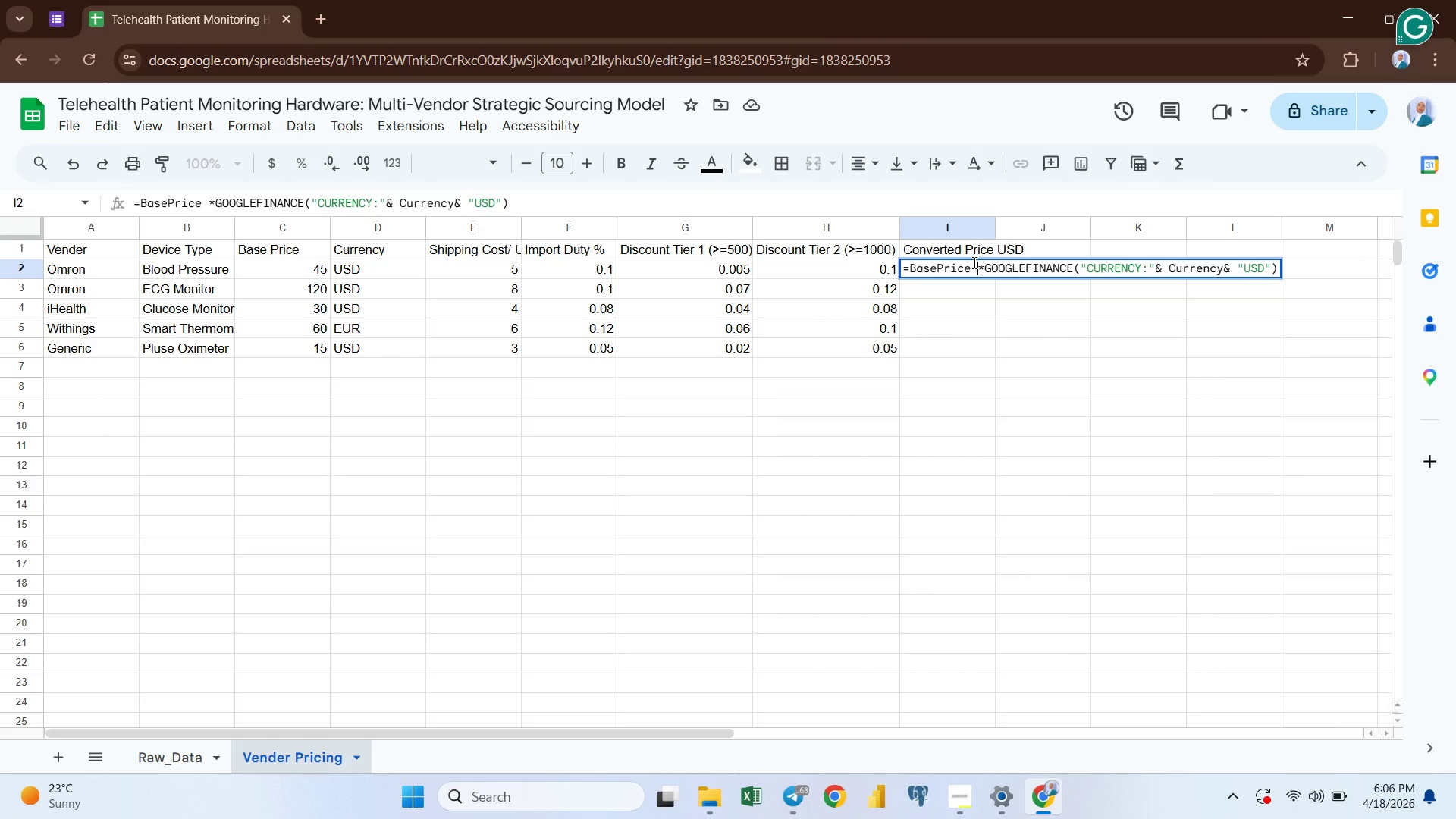 
key(ArrowRight)
 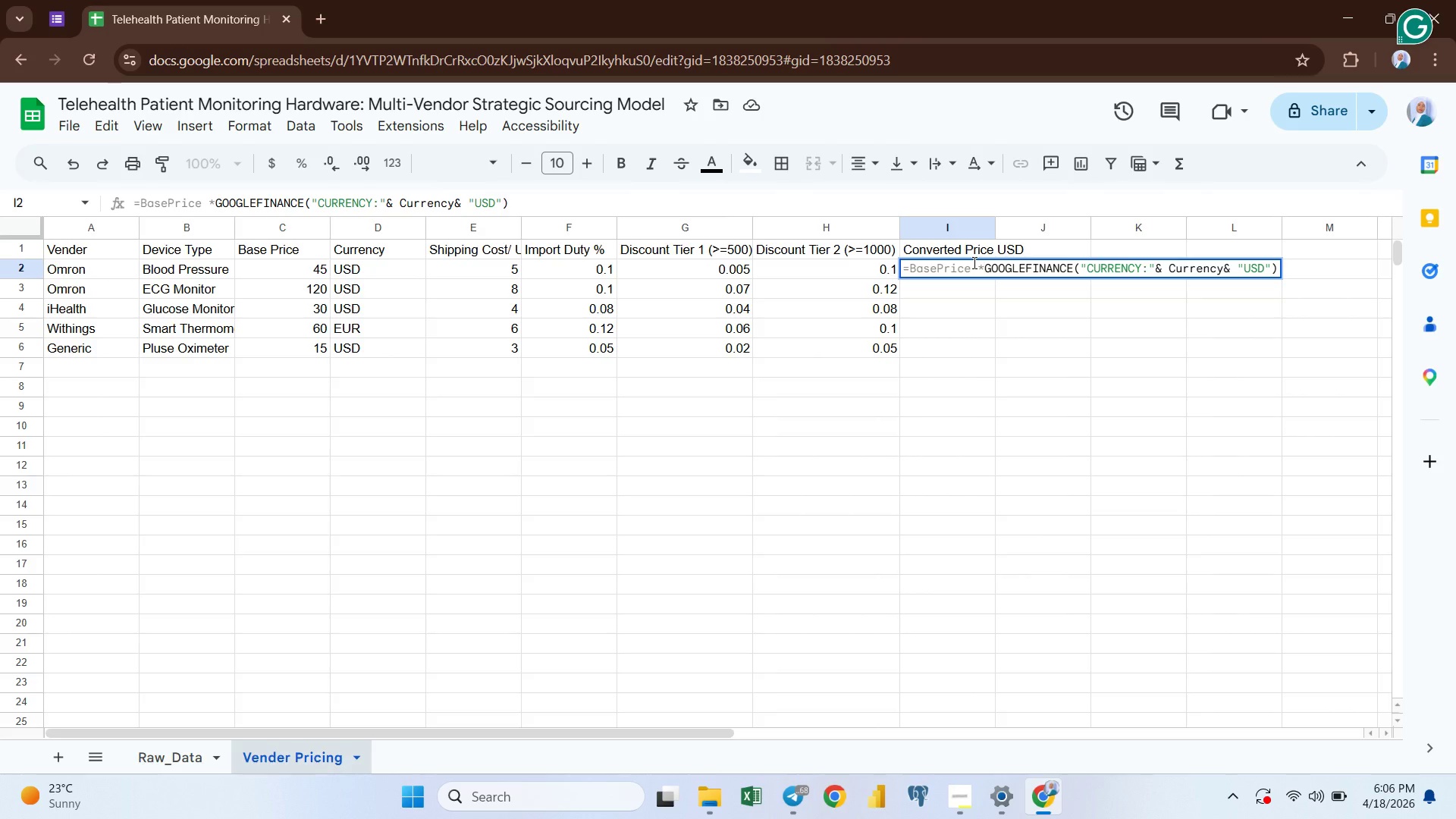 
key(Space)
 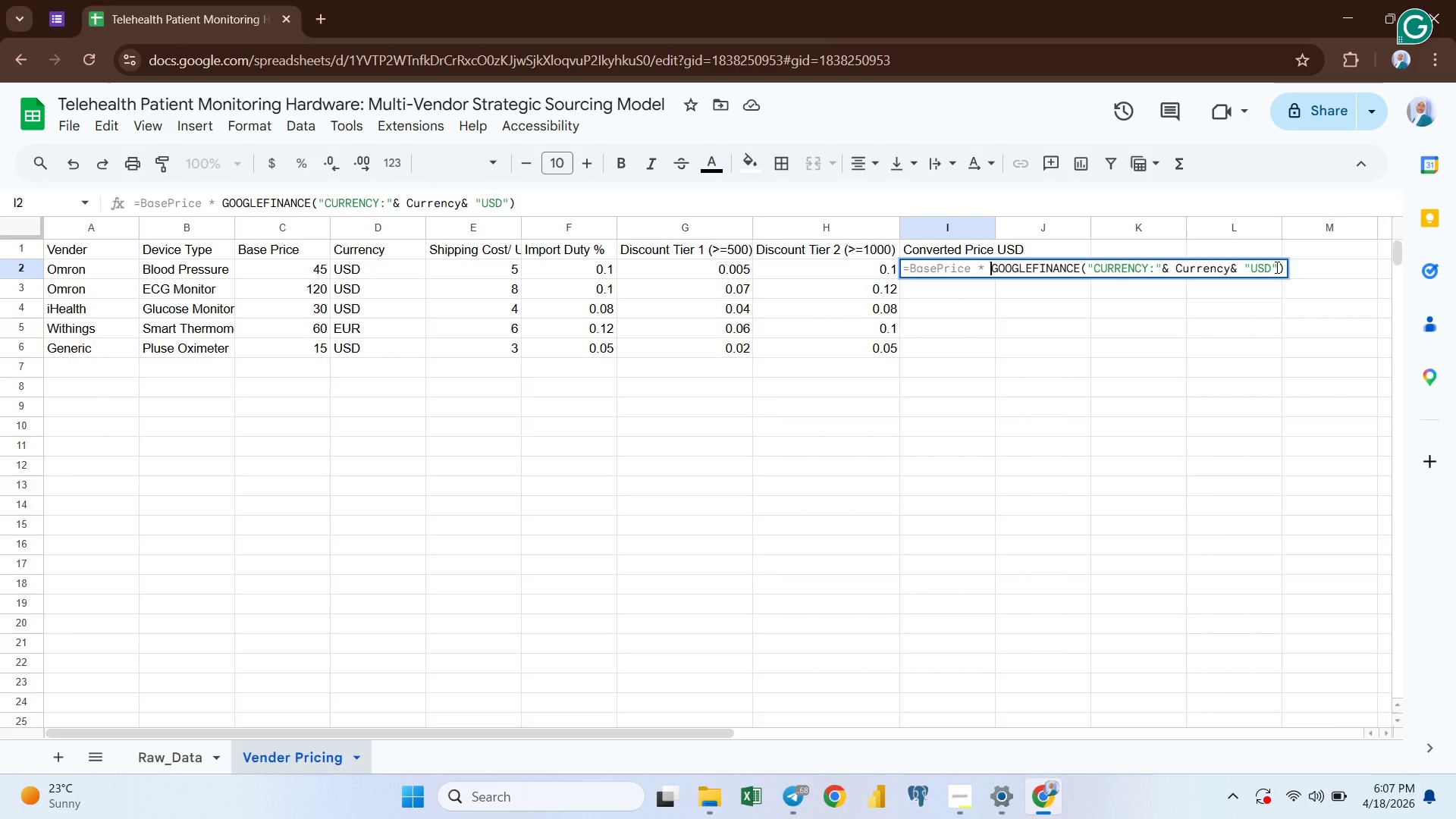 
wait(63.66)
 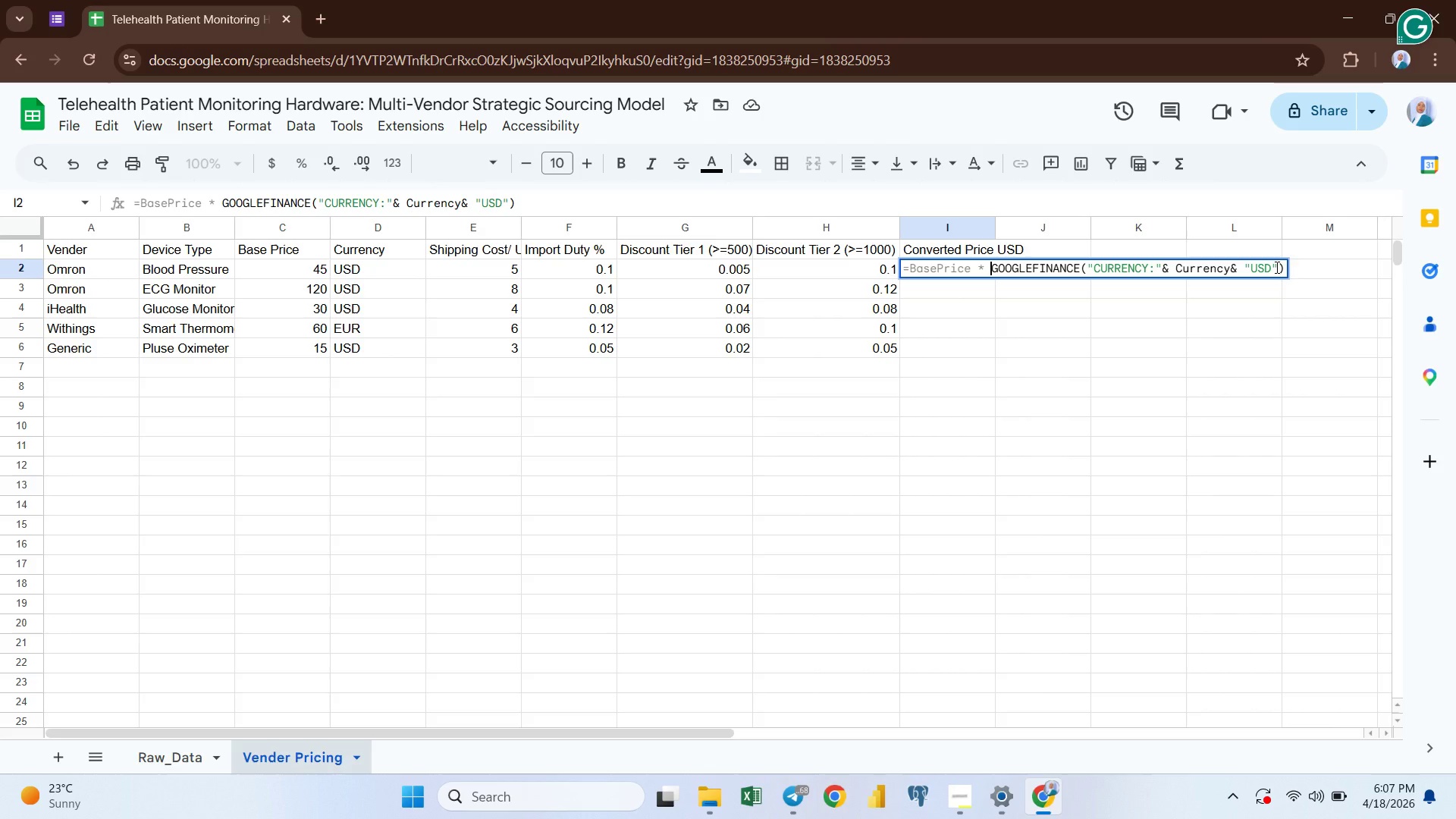 
key(Enter)
 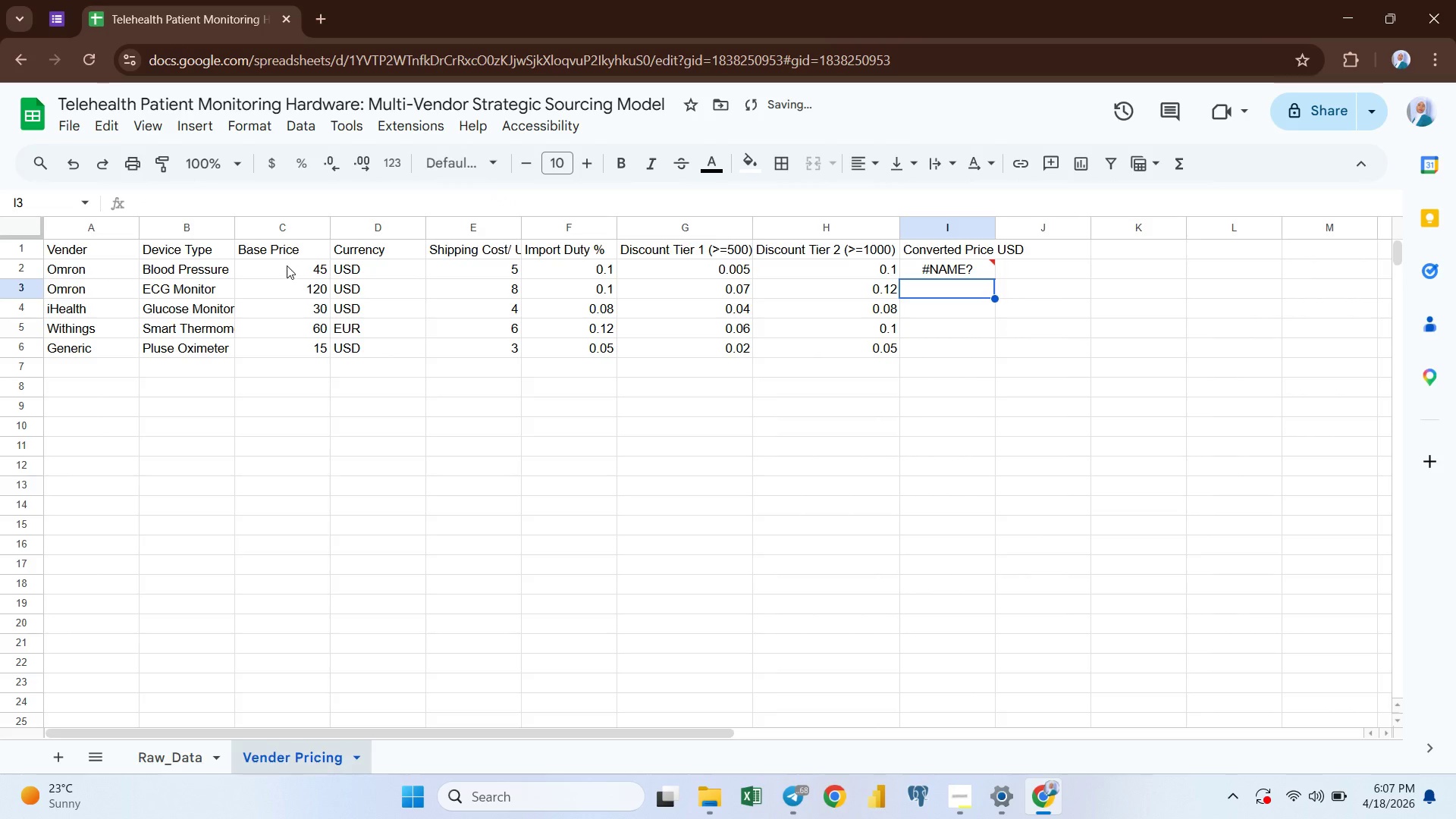 
left_click([284, 272])
 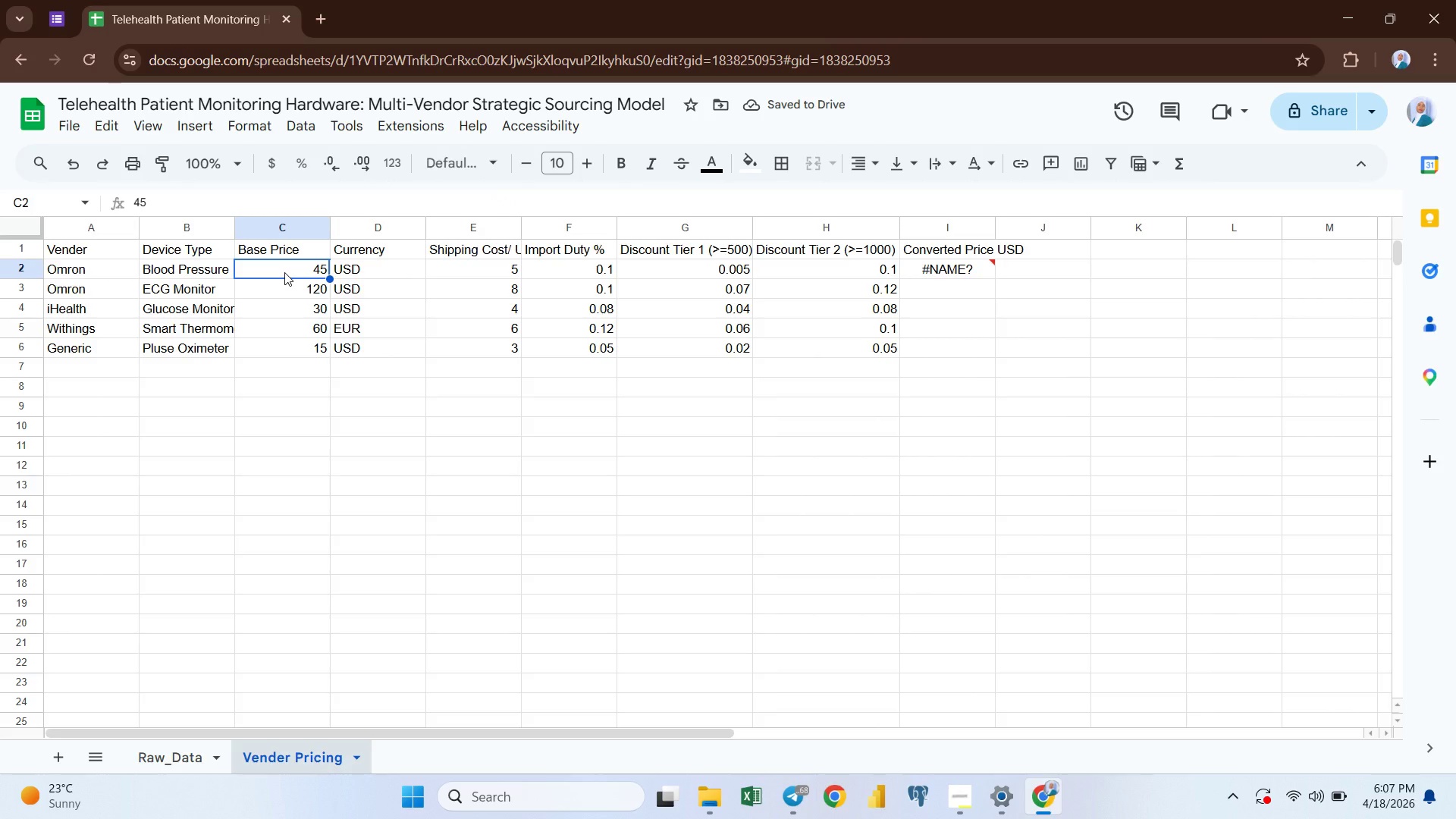 
hold_key(key=ArrowDown, duration=0.44)
 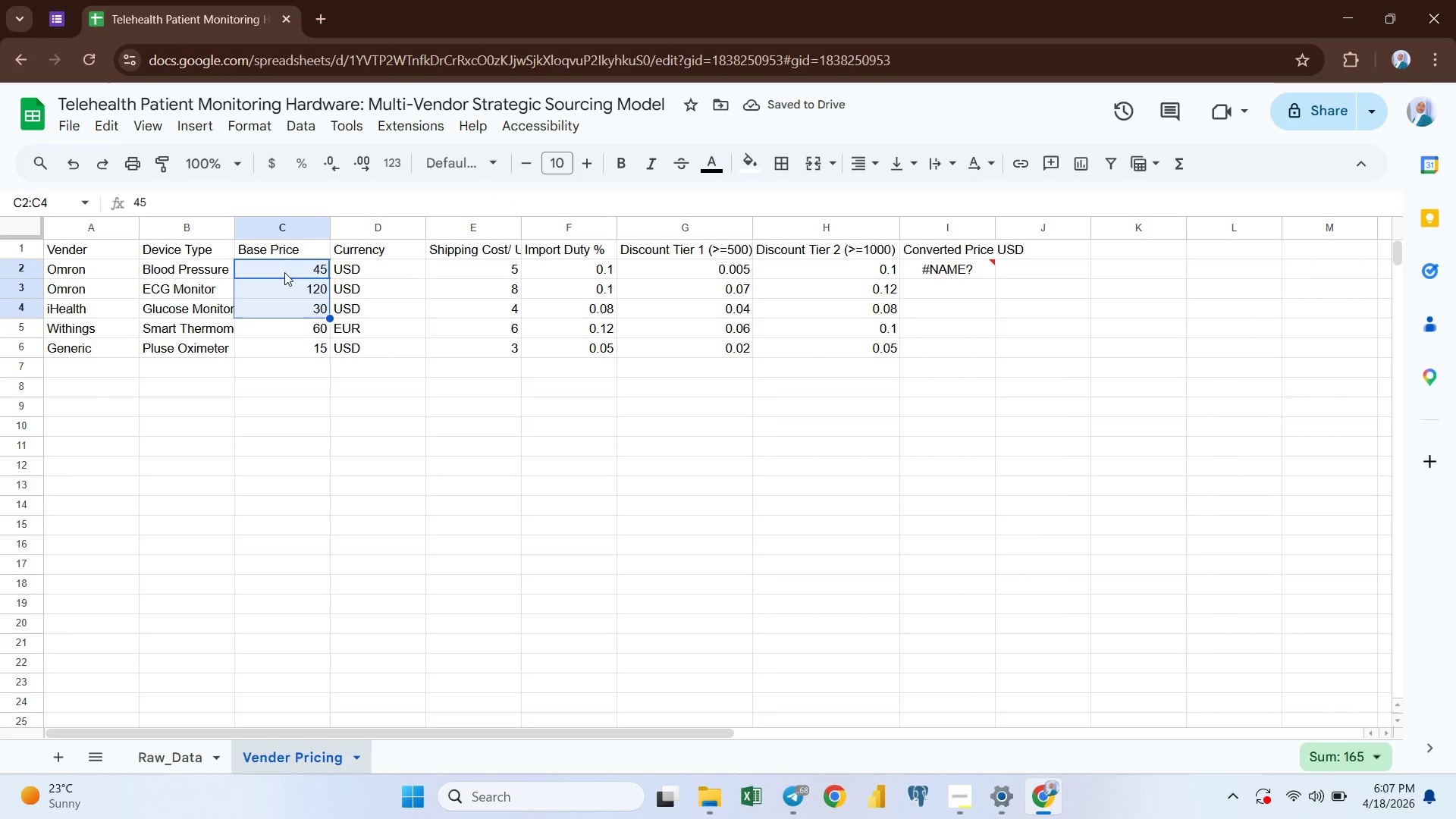 
key(Shift+ArrowDown)
 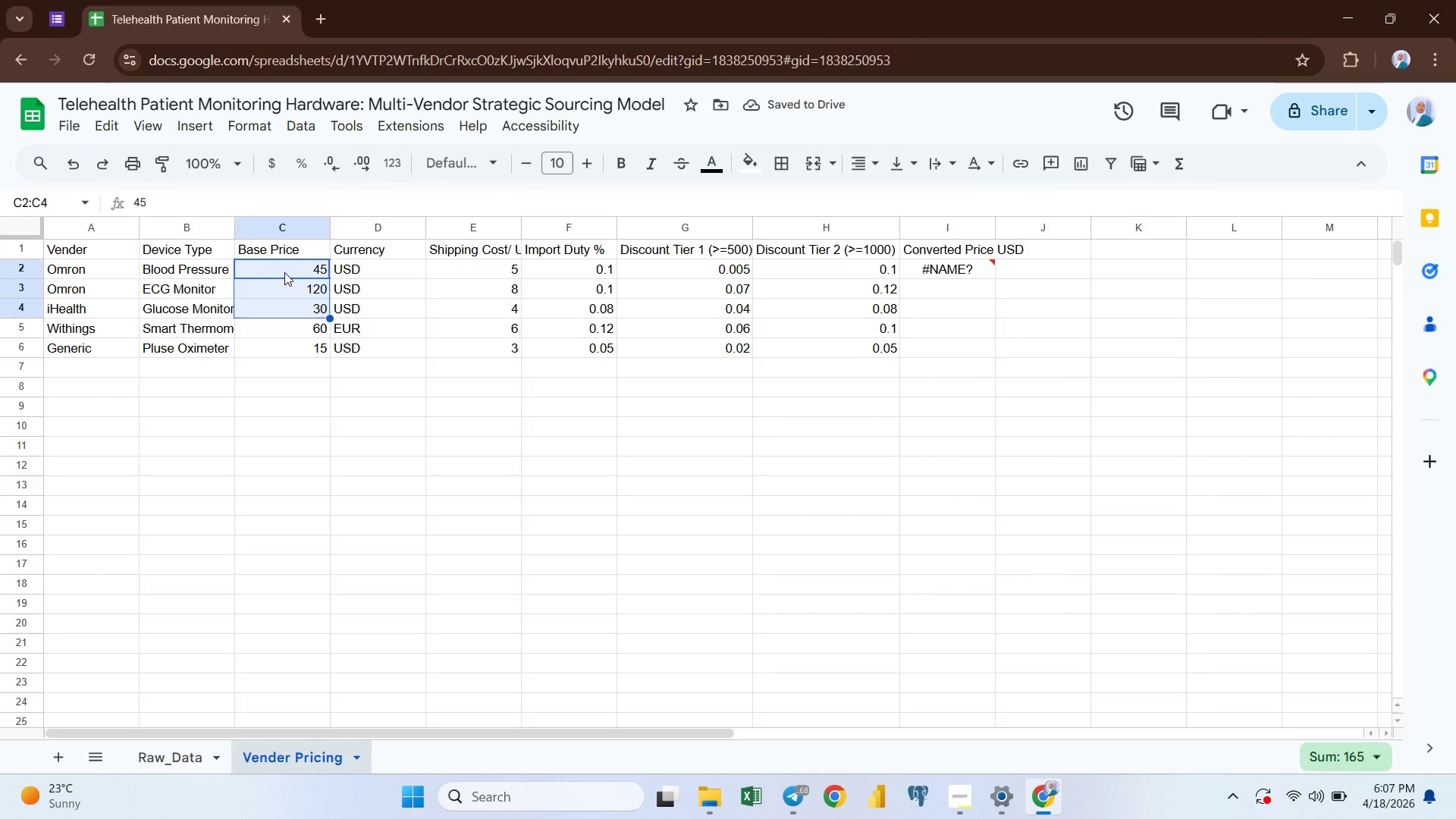 
key(Shift+ArrowDown)
 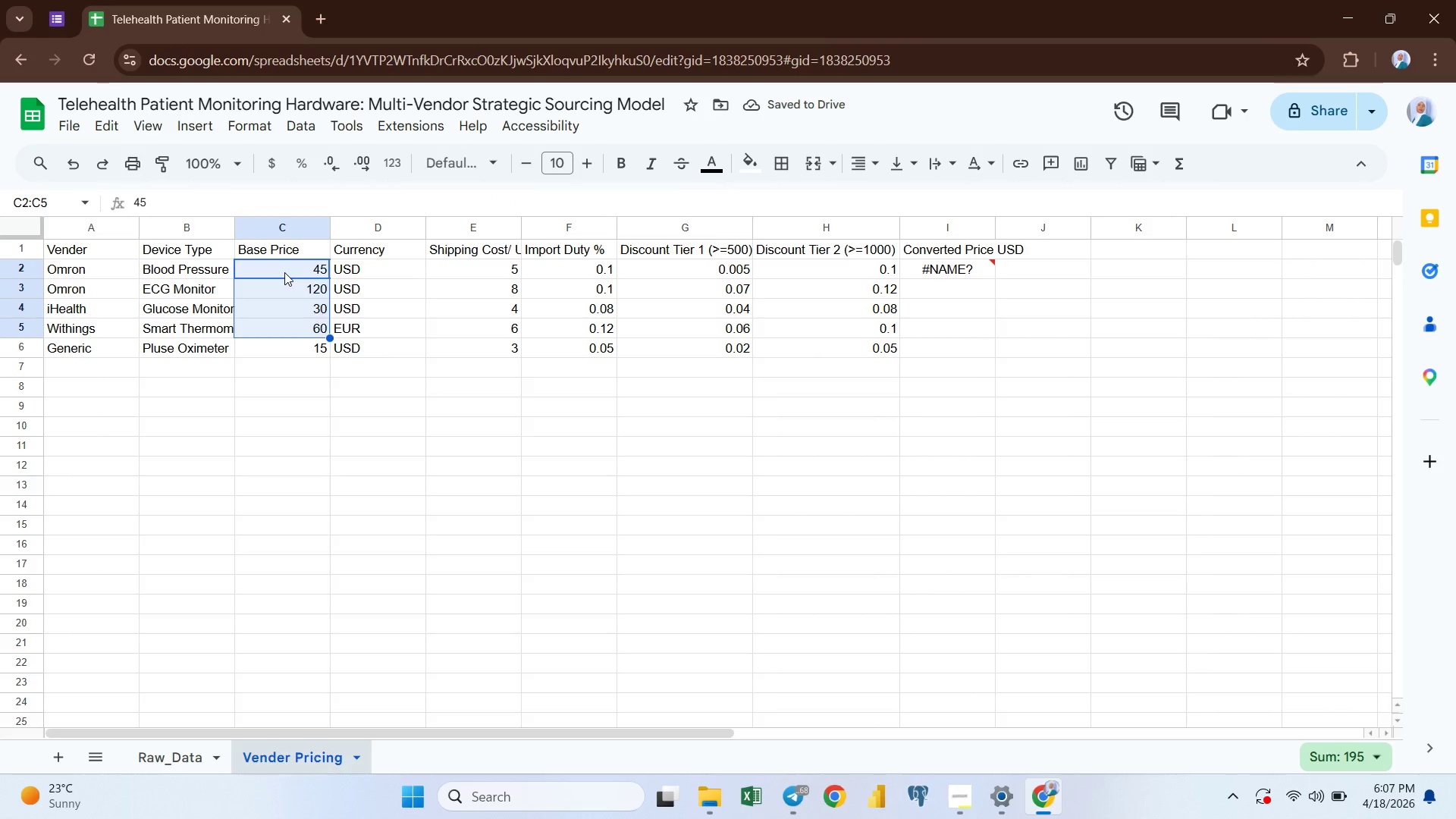 
key(Shift+ArrowDown)
 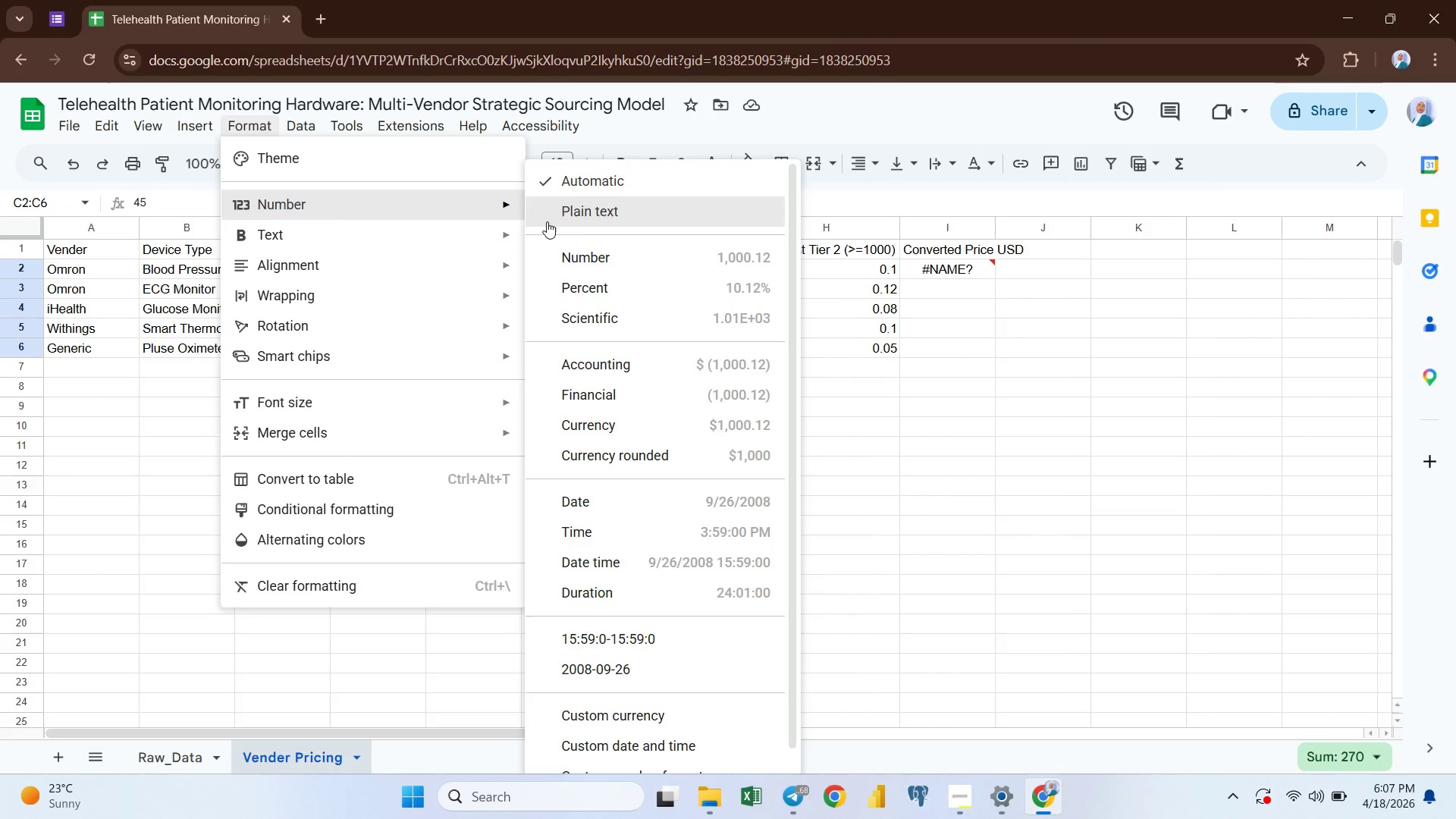 
wait(5.2)
 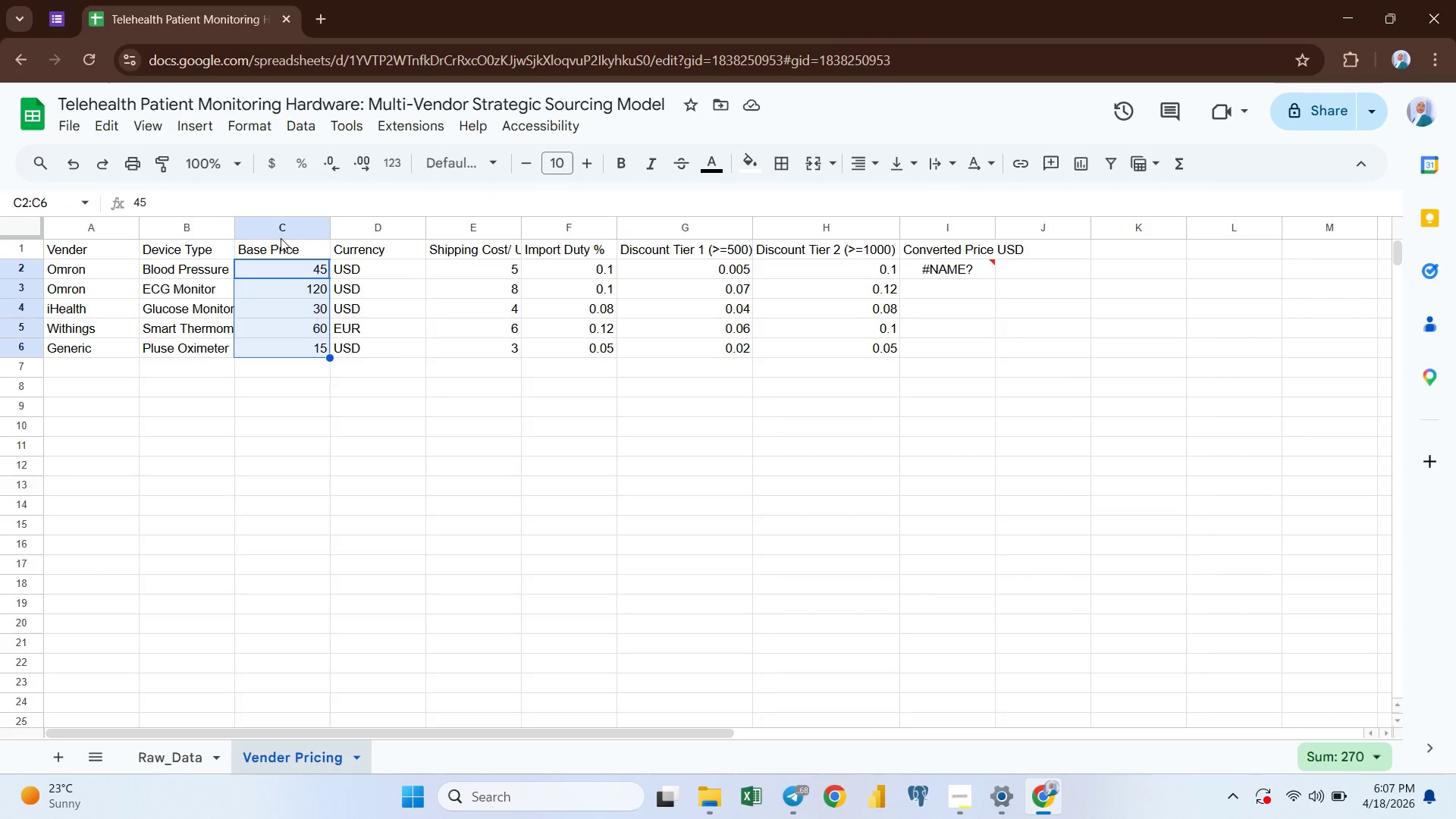 
left_click([592, 422])
 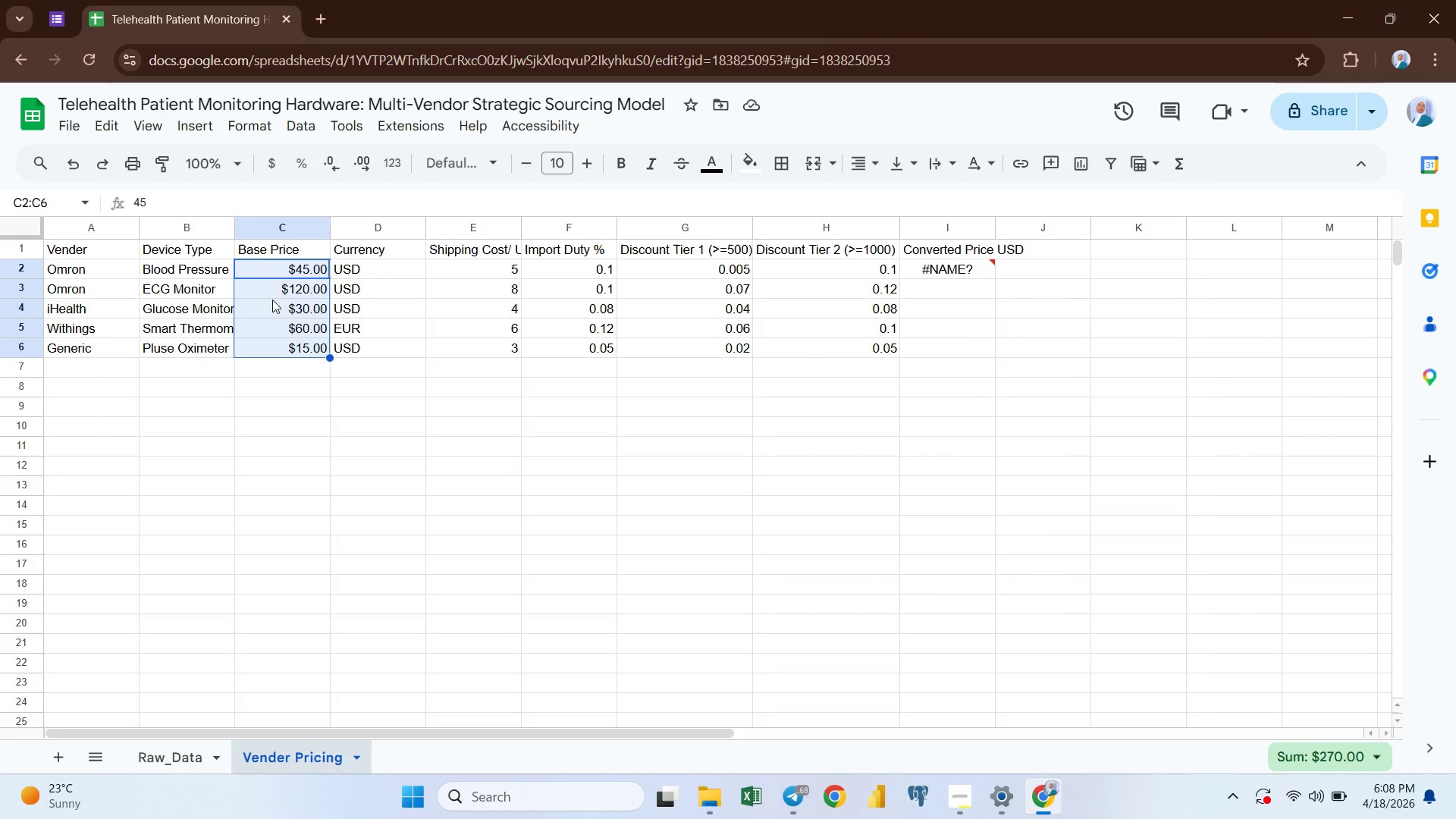 
wait(7.8)
 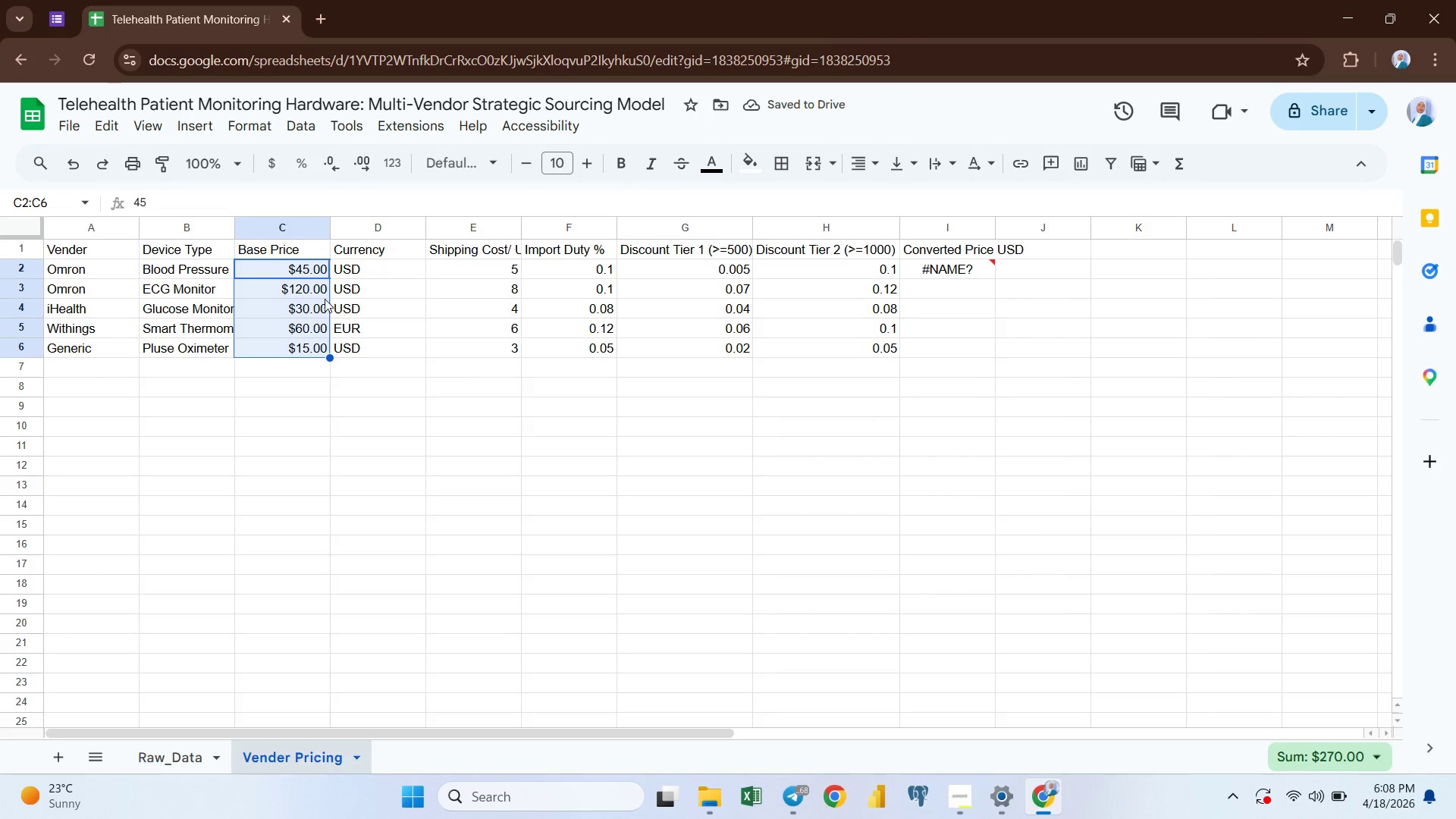 
left_click([297, 365])
 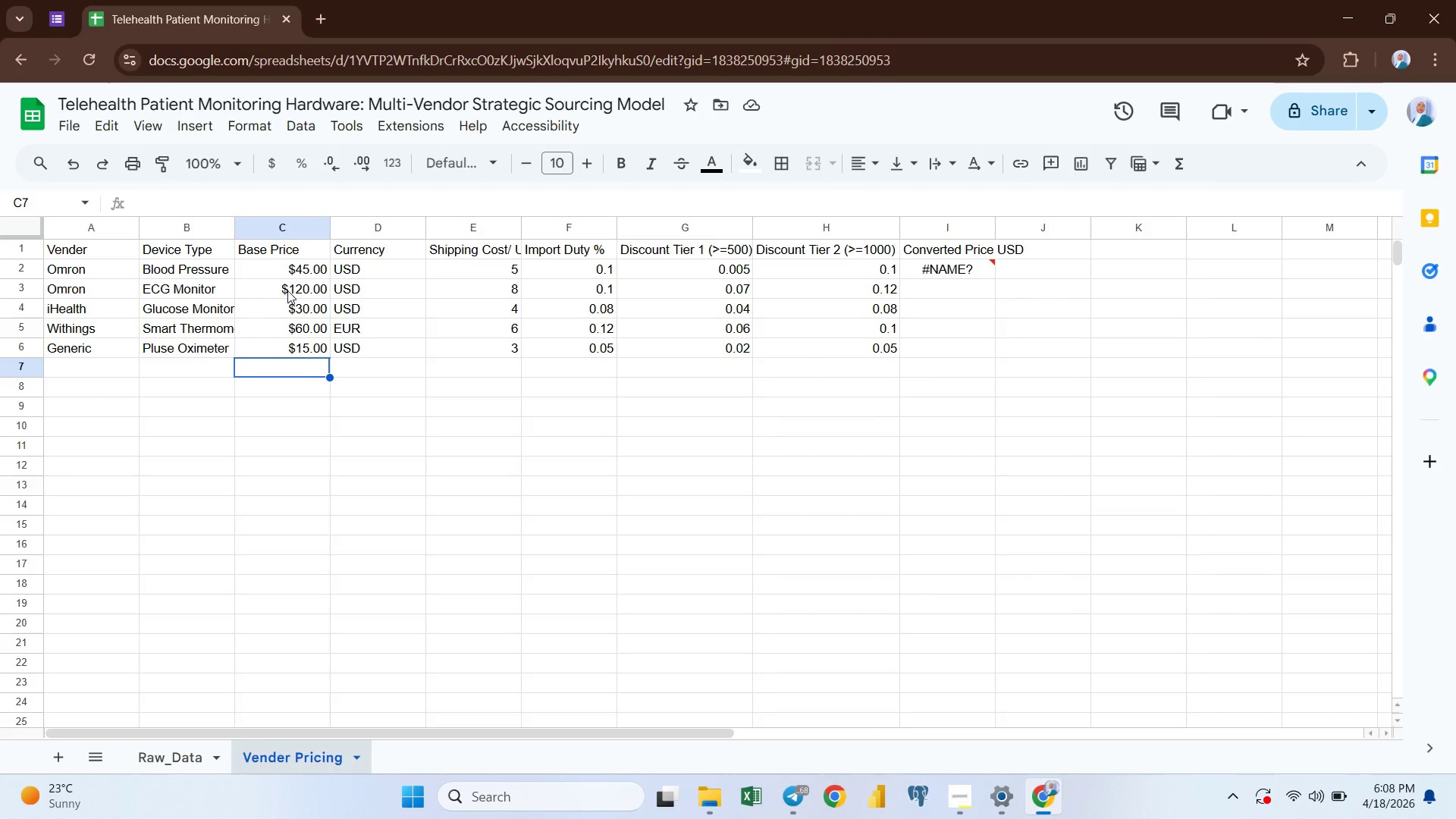 
left_click([290, 294])
 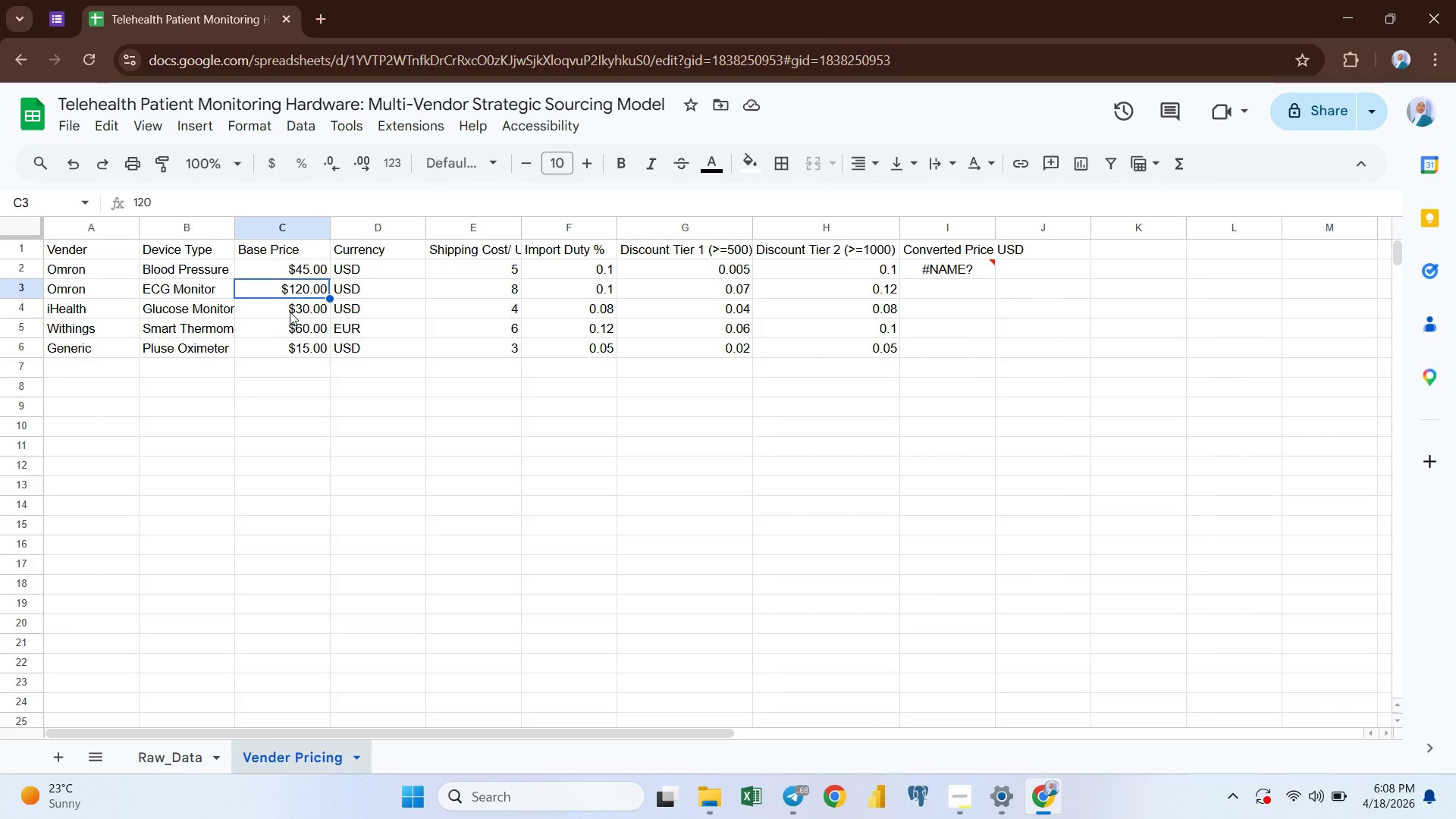 
left_click([288, 318])
 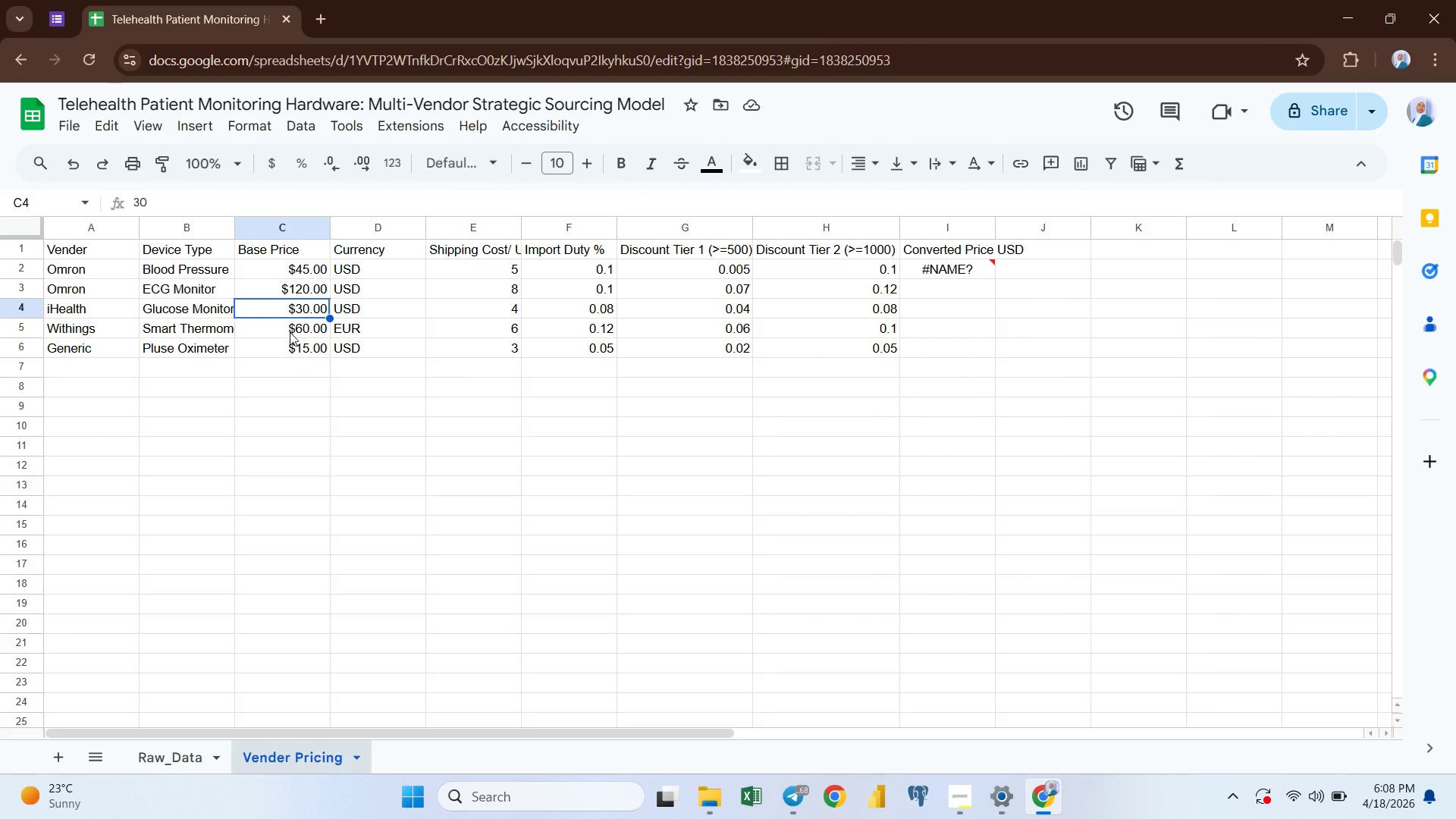 
left_click([291, 334])
 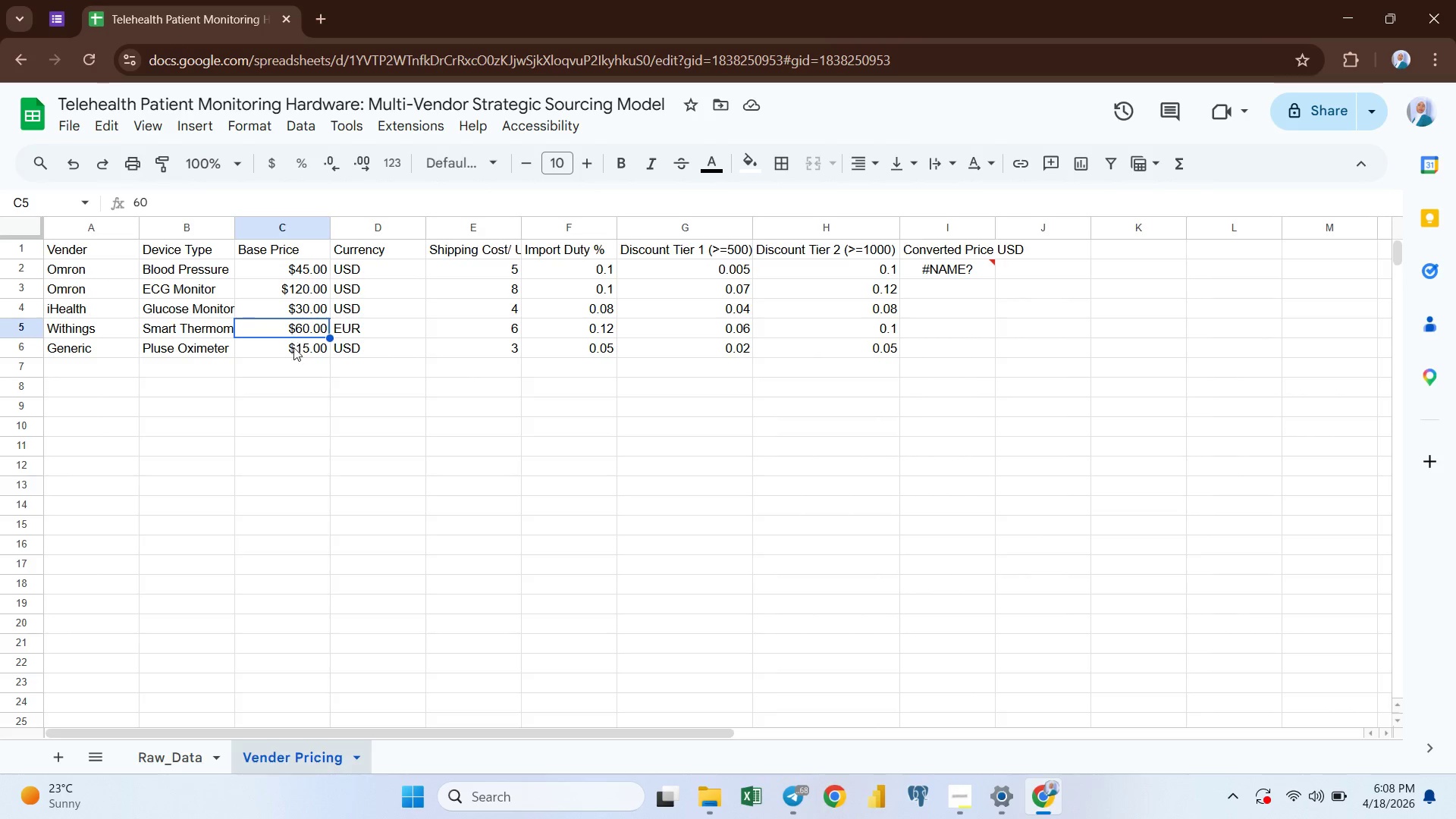 
left_click([293, 349])
 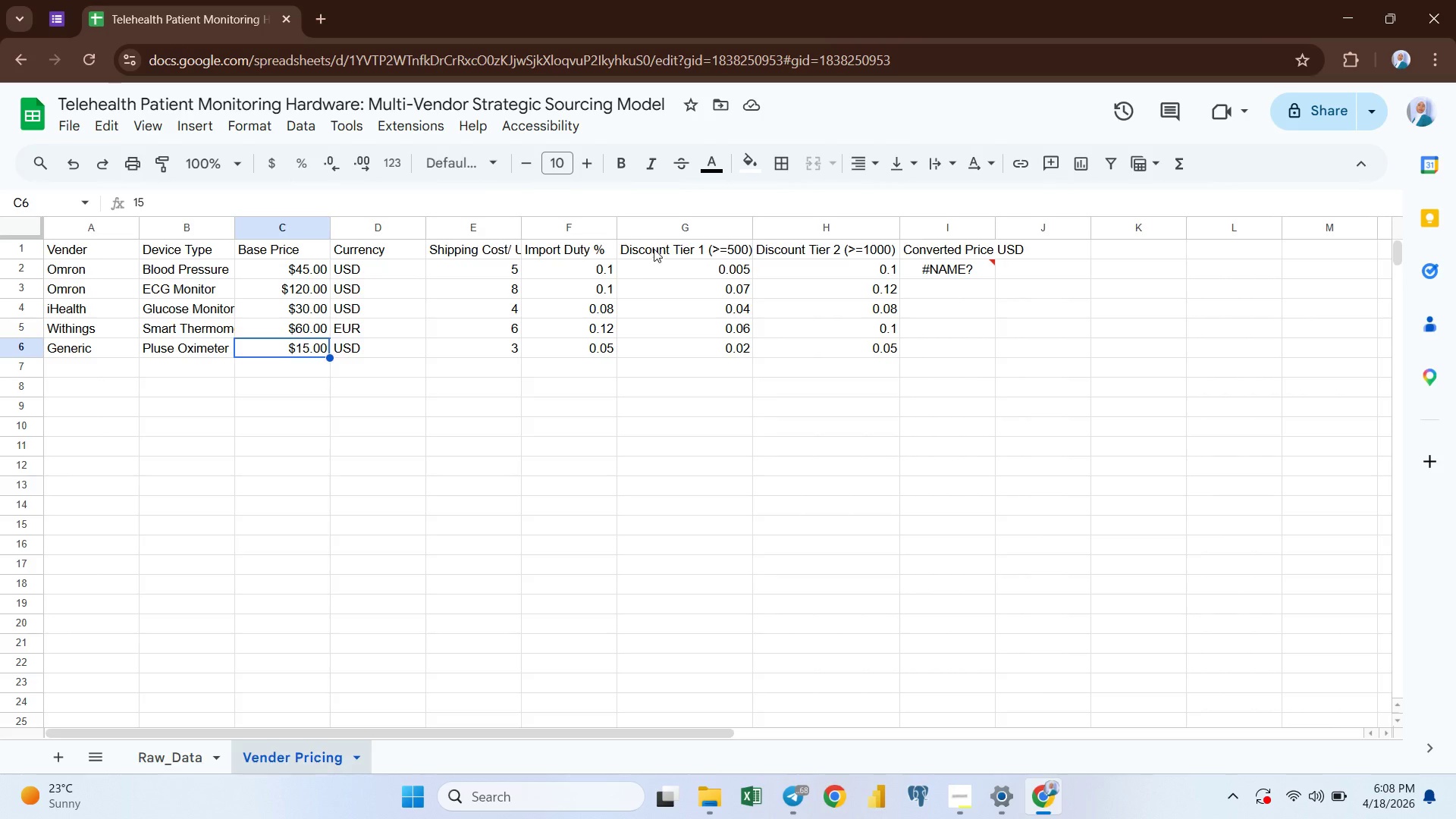 
left_click([923, 263])
 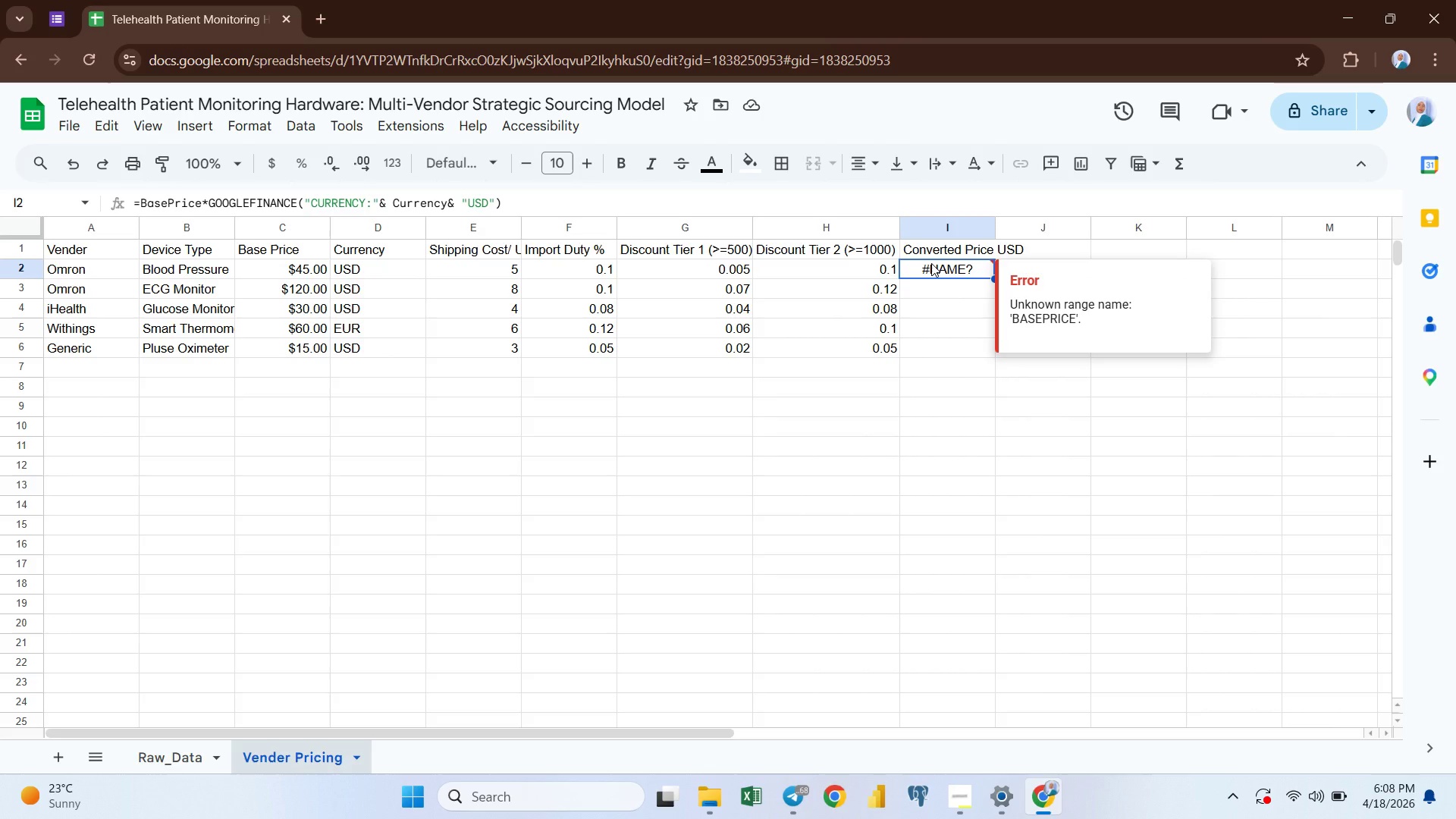 
wait(11.2)
 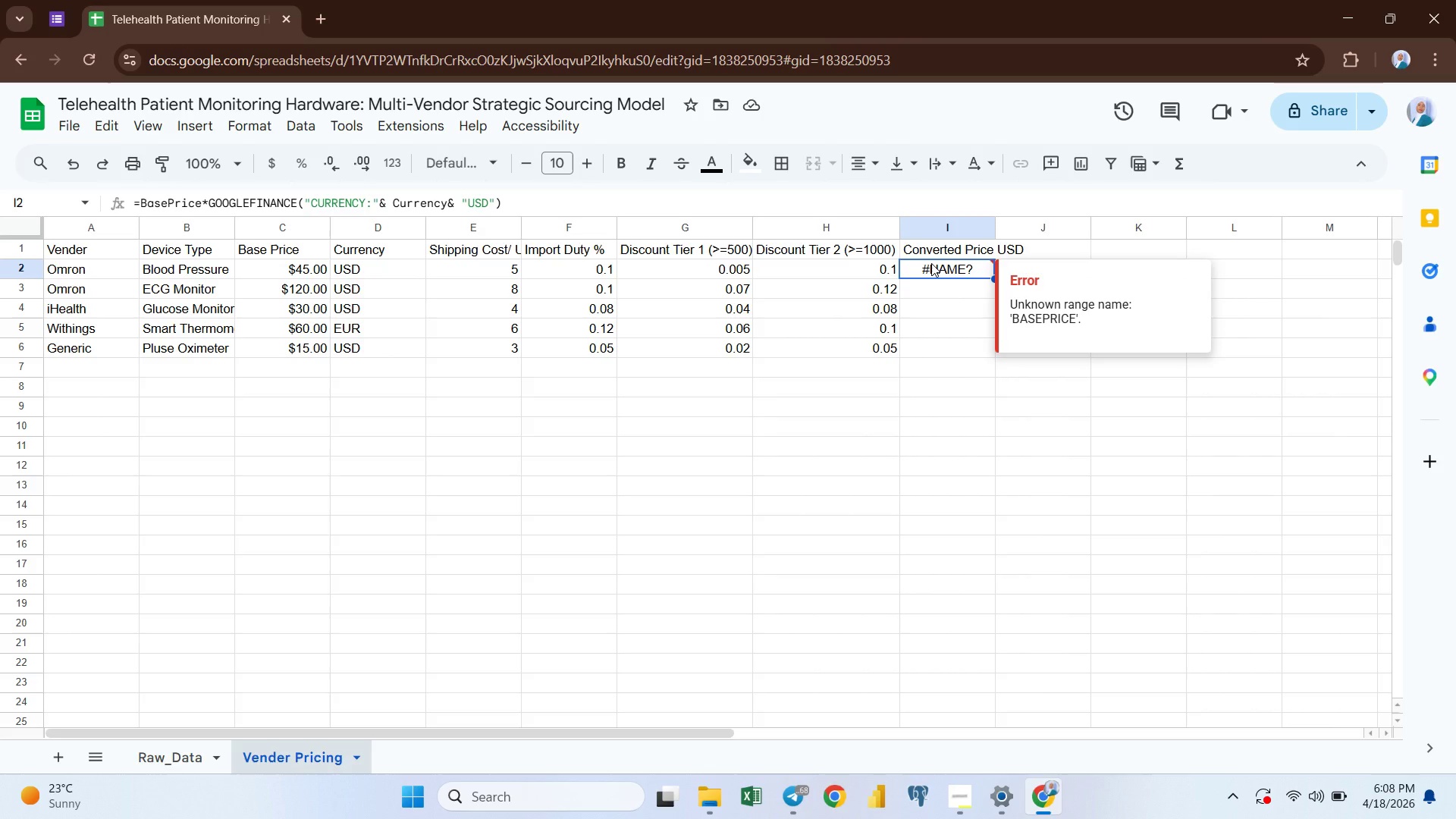 
left_click([271, 246])
 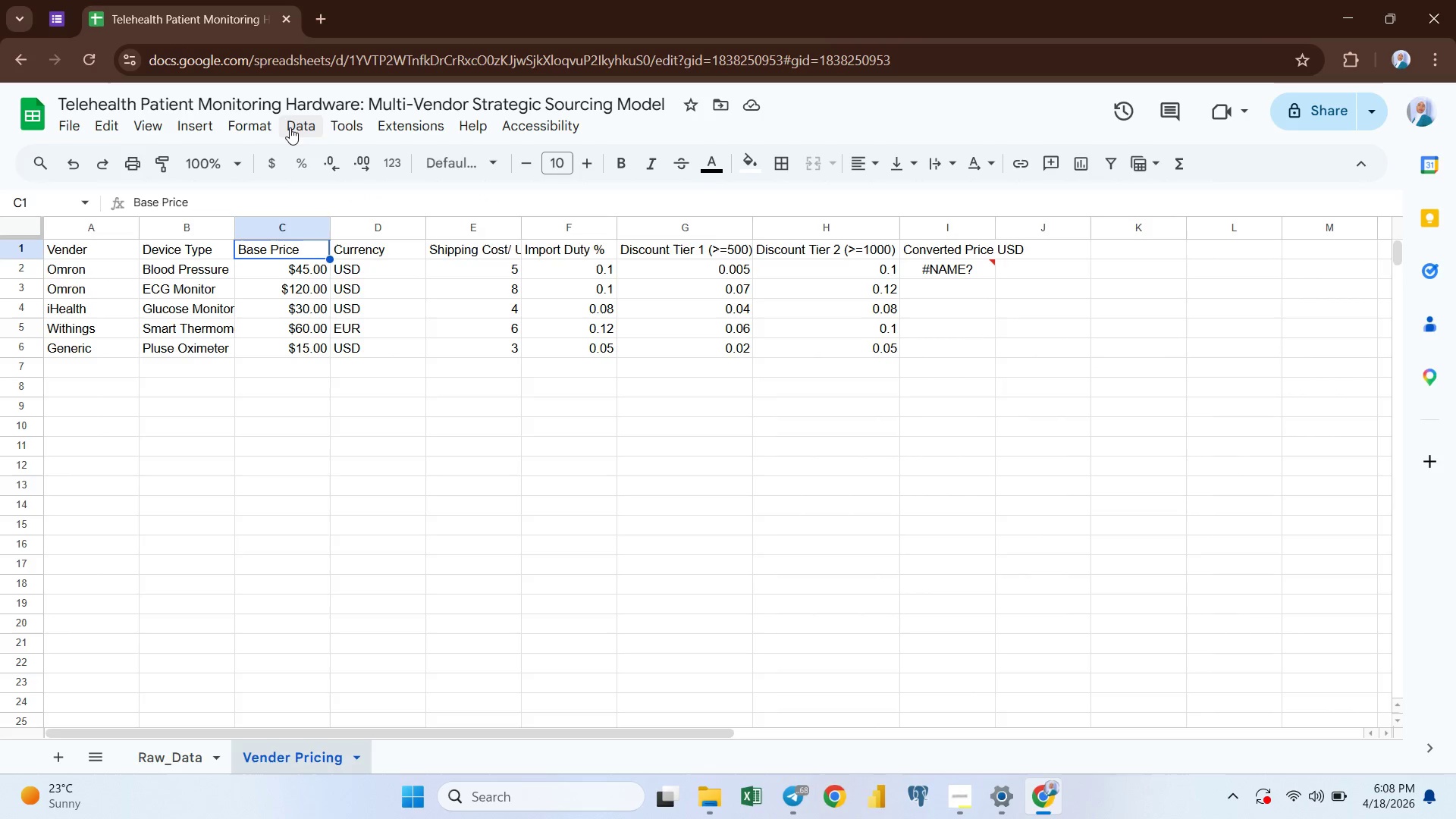 
wait(5.03)
 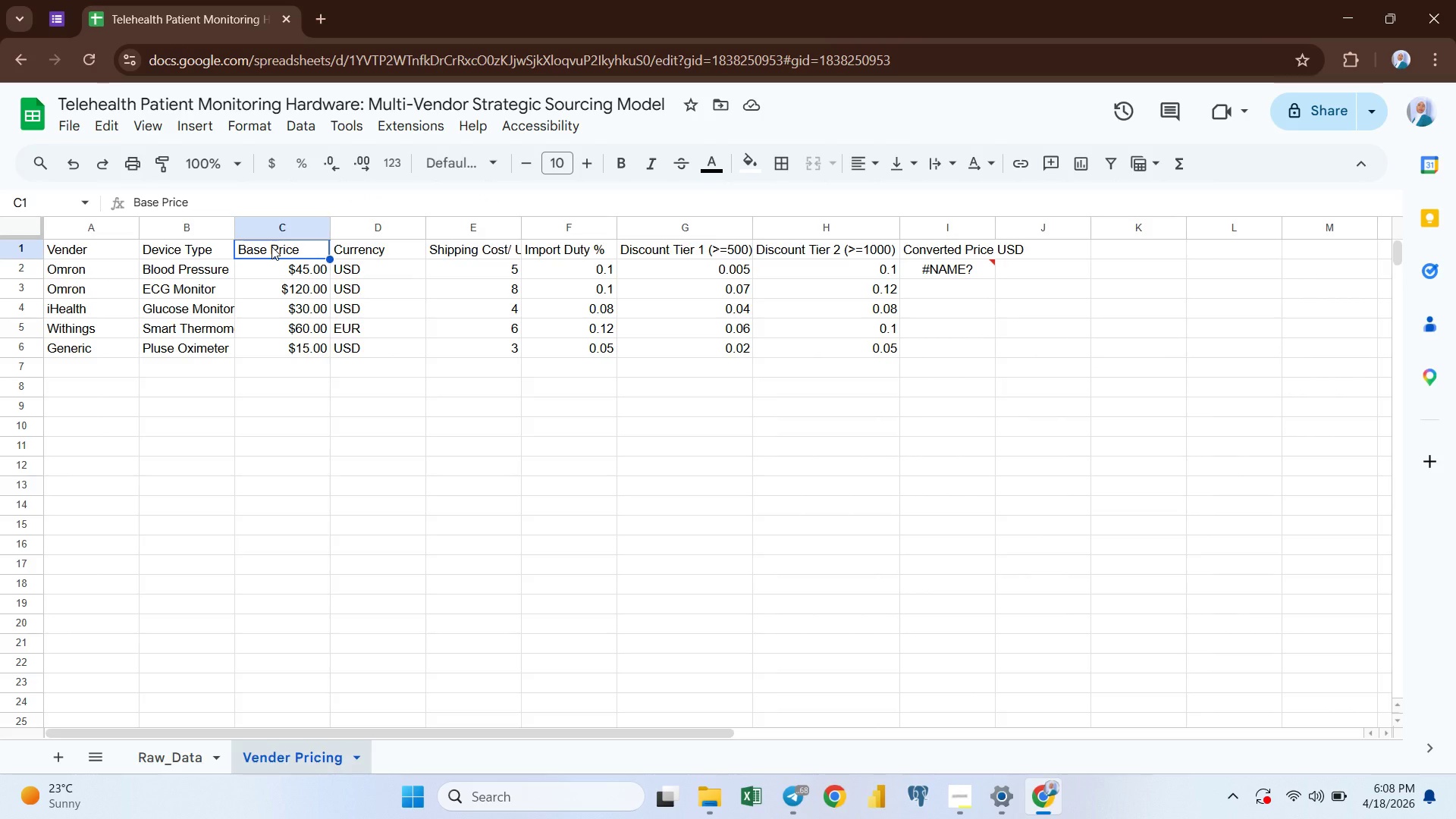 
left_click([255, 126])
 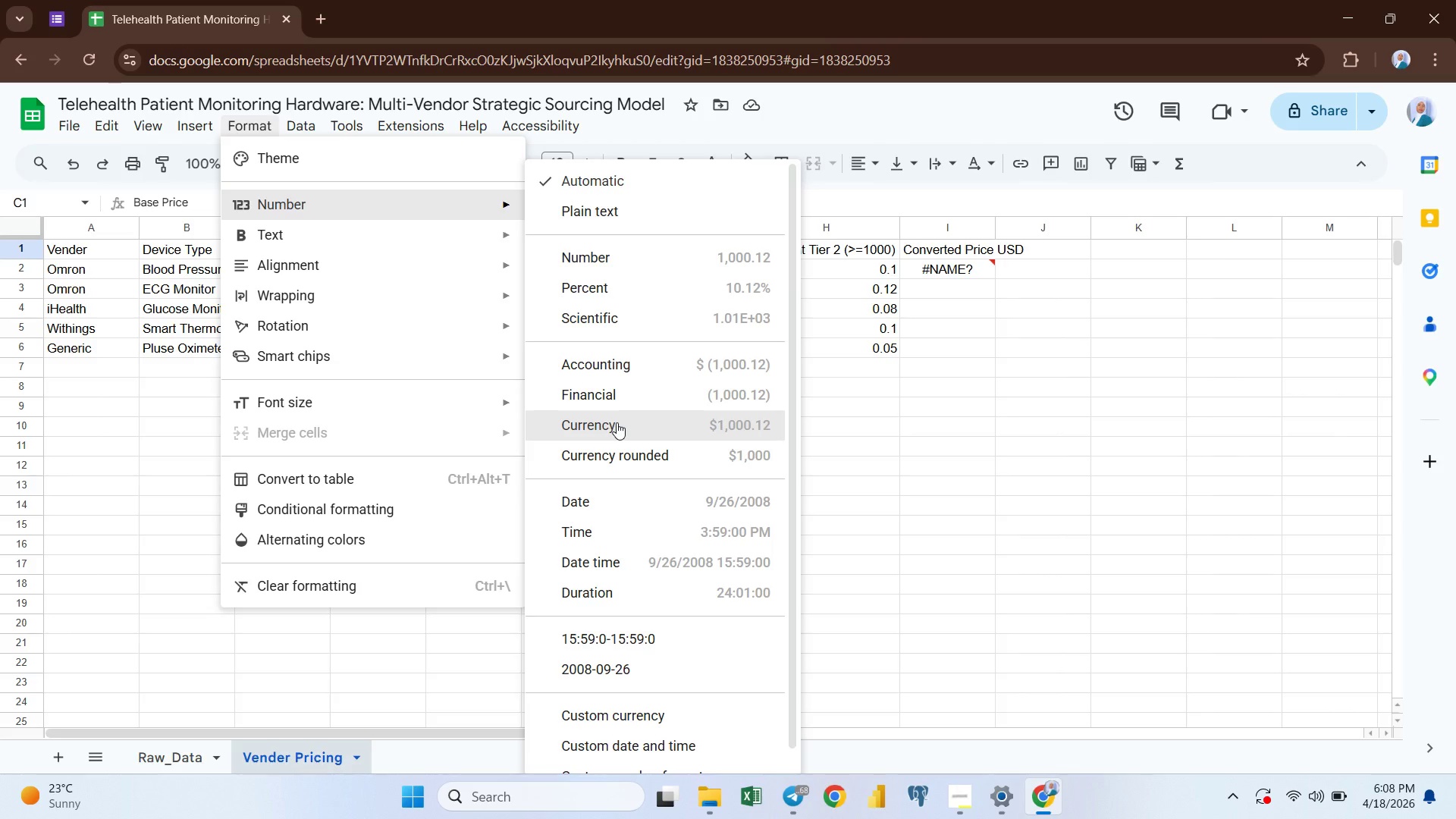 
wait(7.34)
 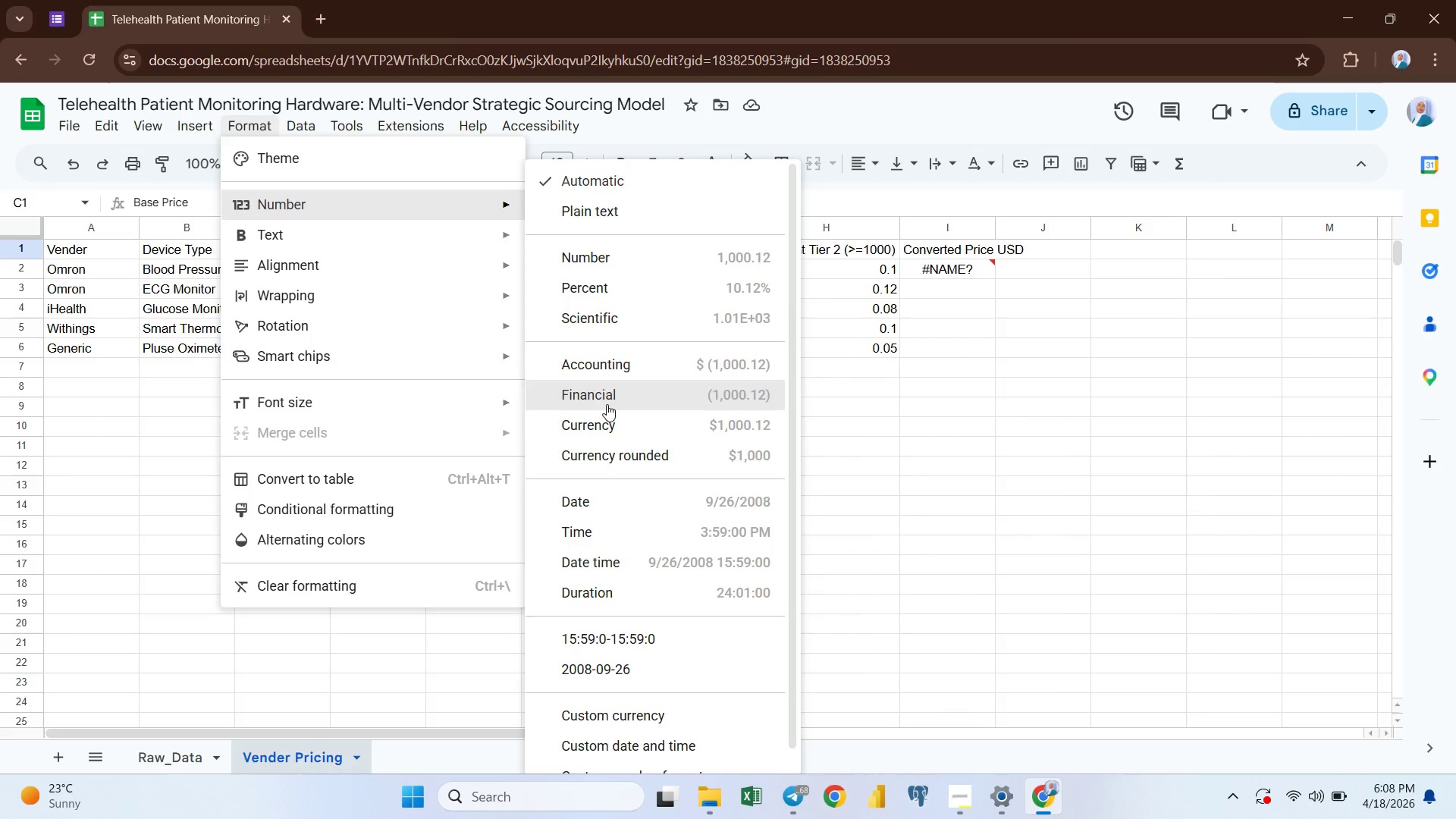 
left_click([617, 422])
 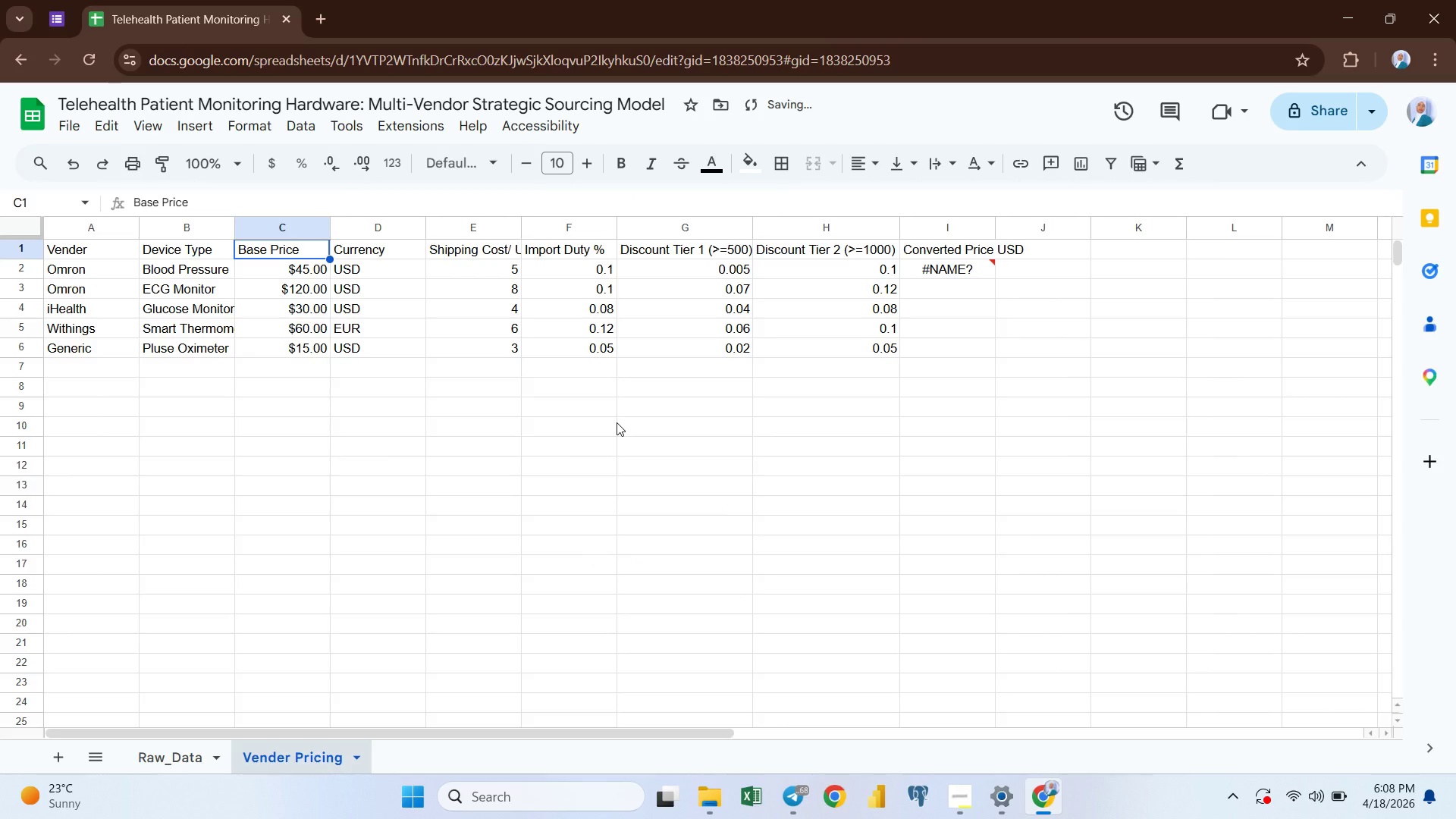 
left_click([617, 422])
 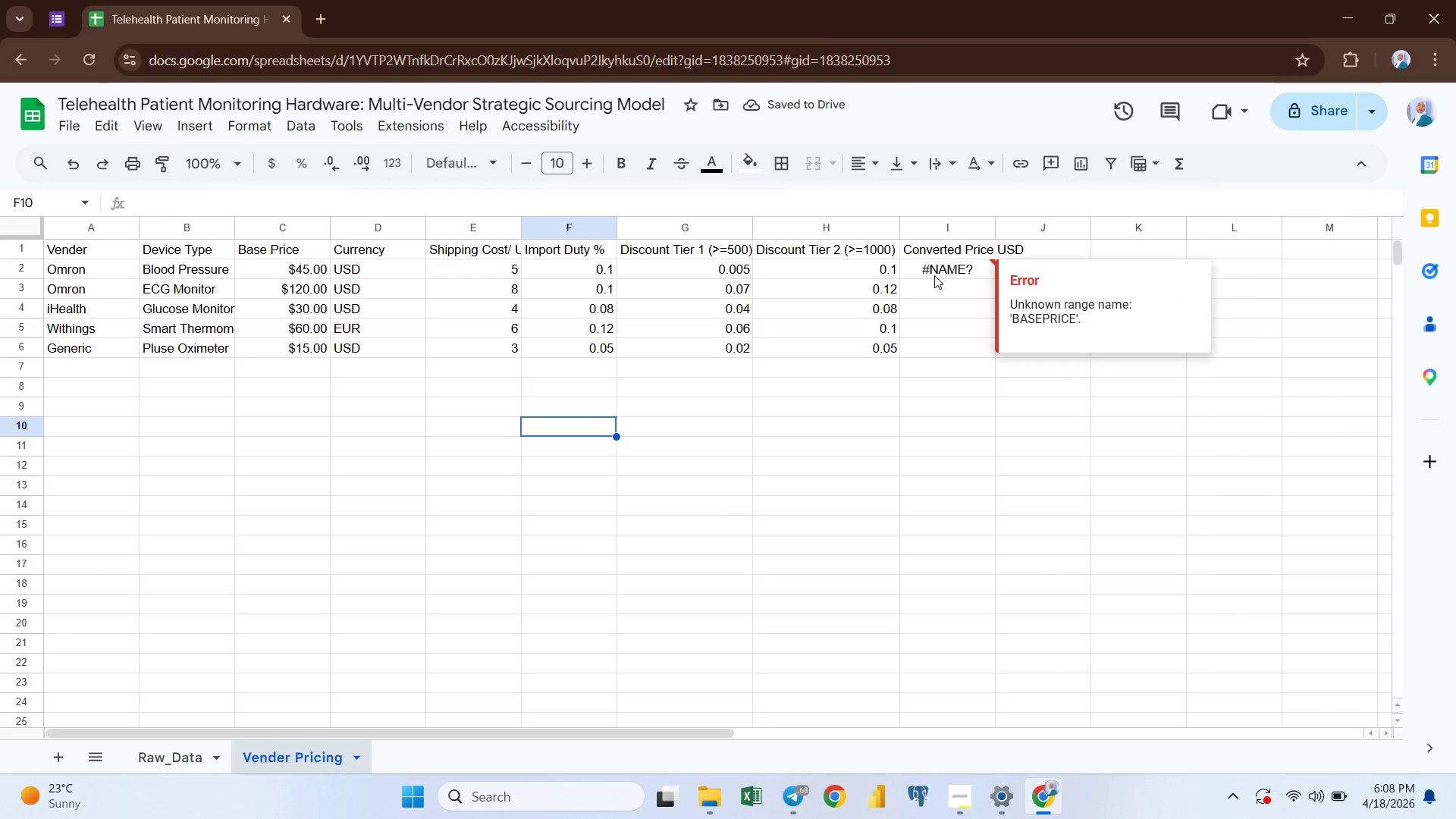 
double_click([934, 275])
 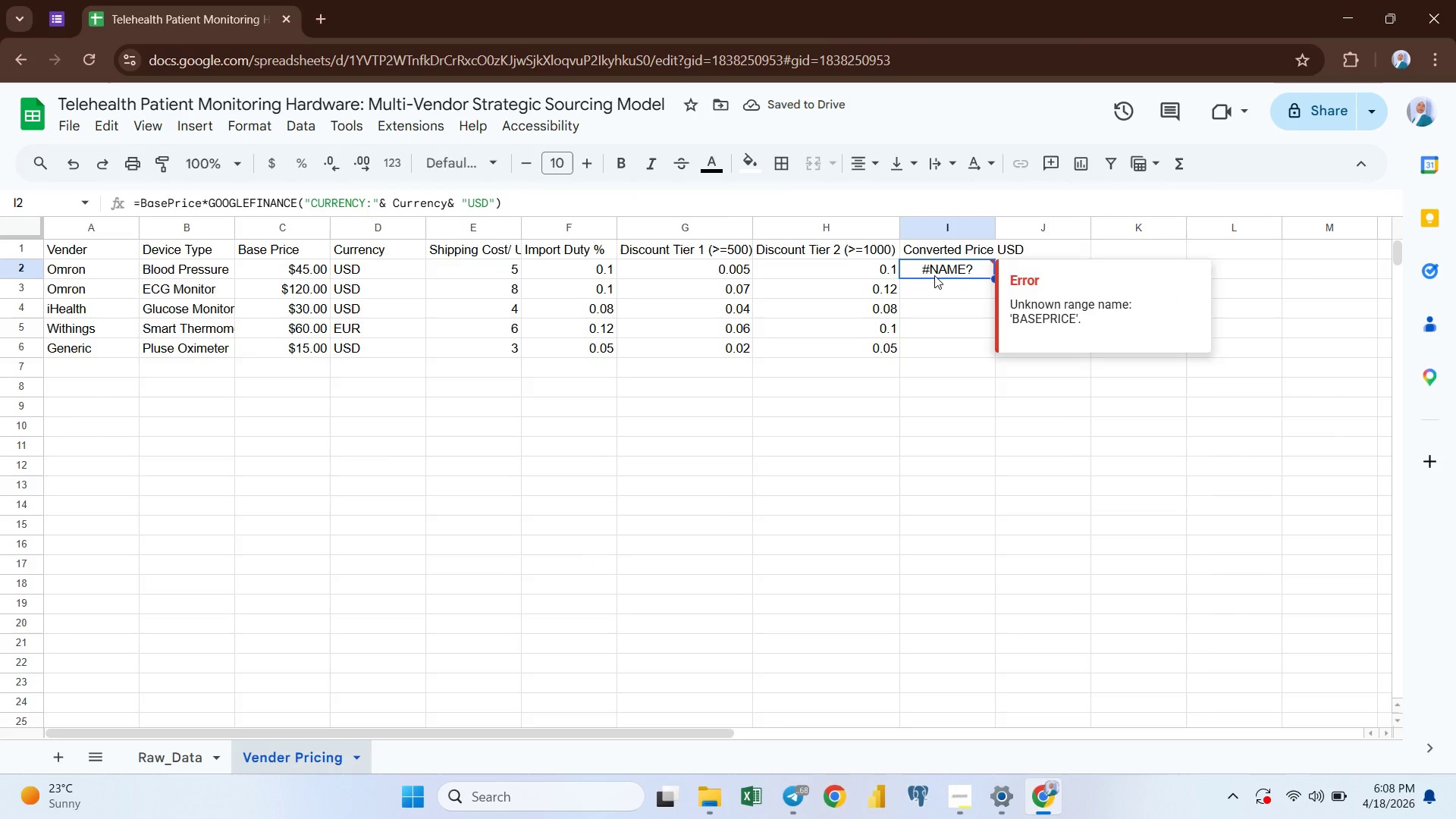 
triple_click([934, 275])
 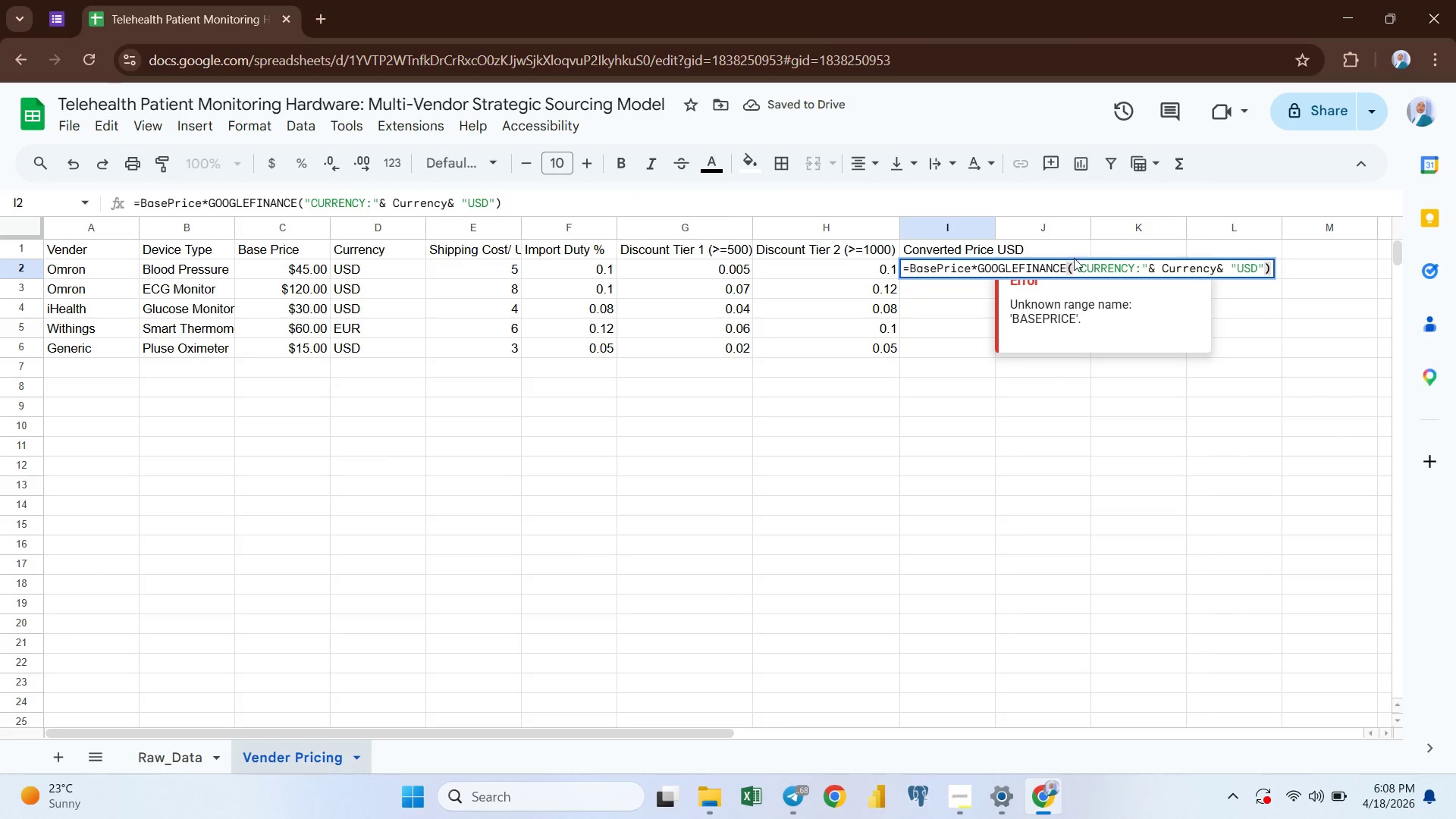 
mouse_move([1075, 273])
 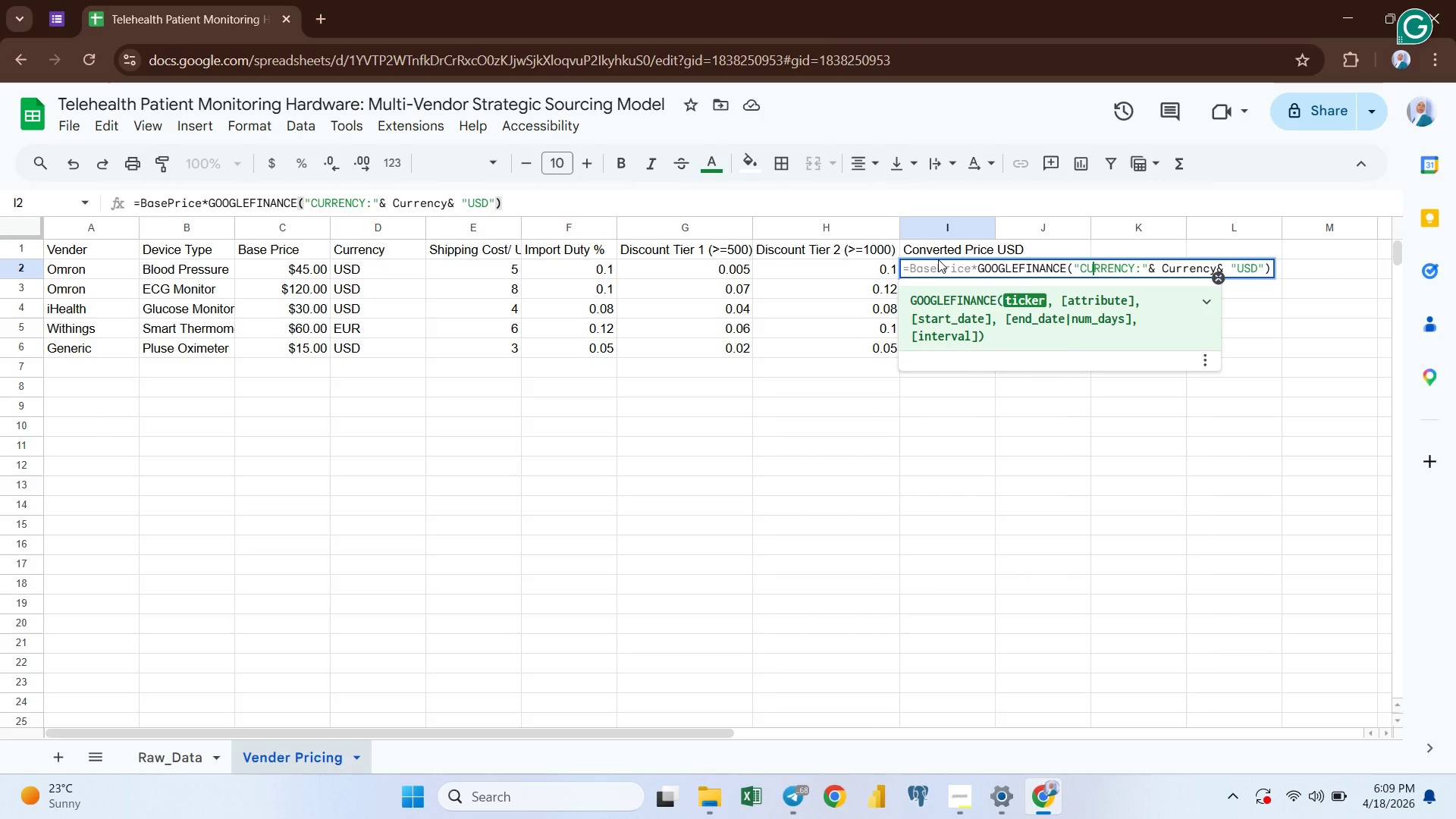 
wait(36.81)
 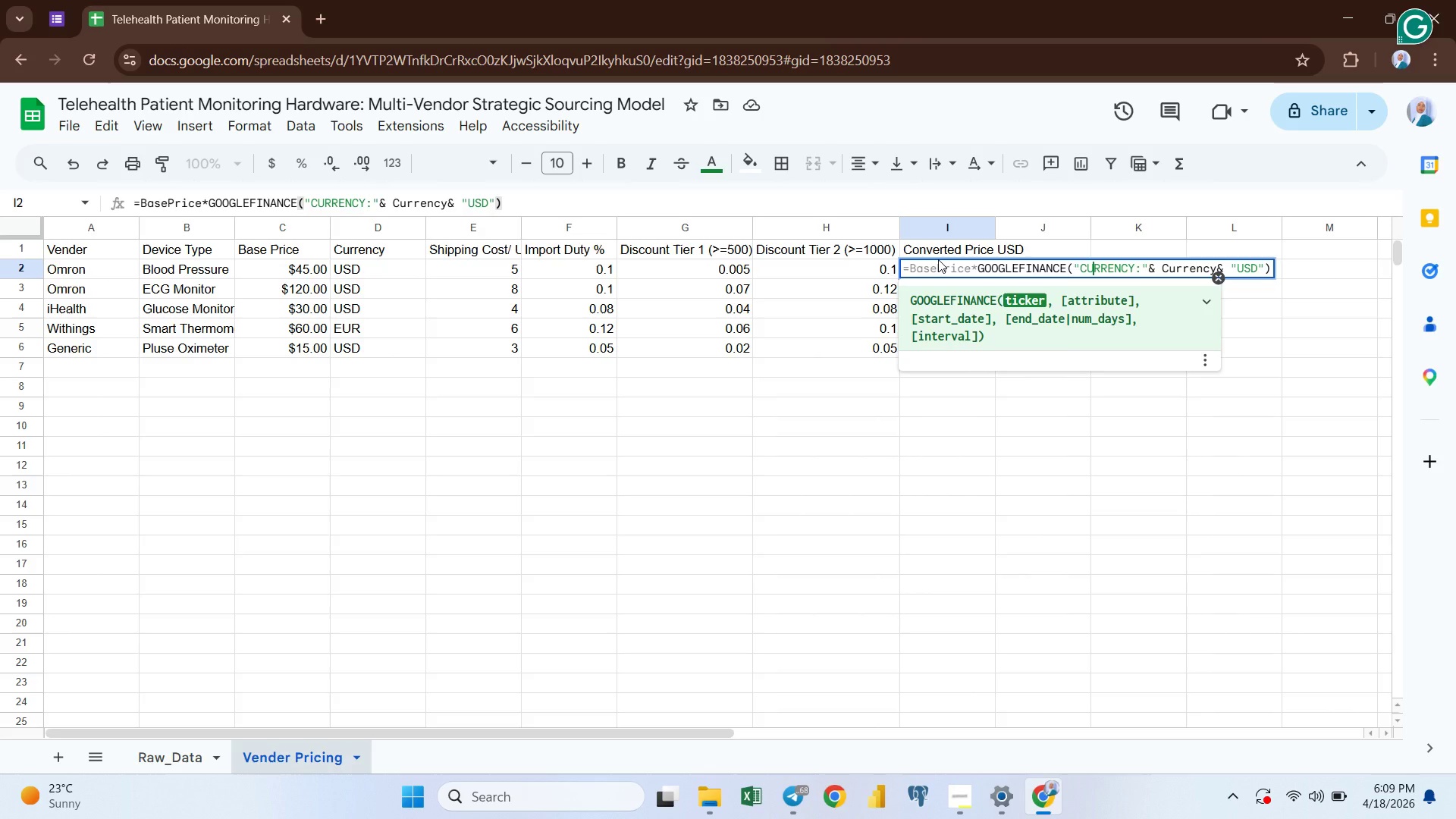 
left_click([911, 270])
 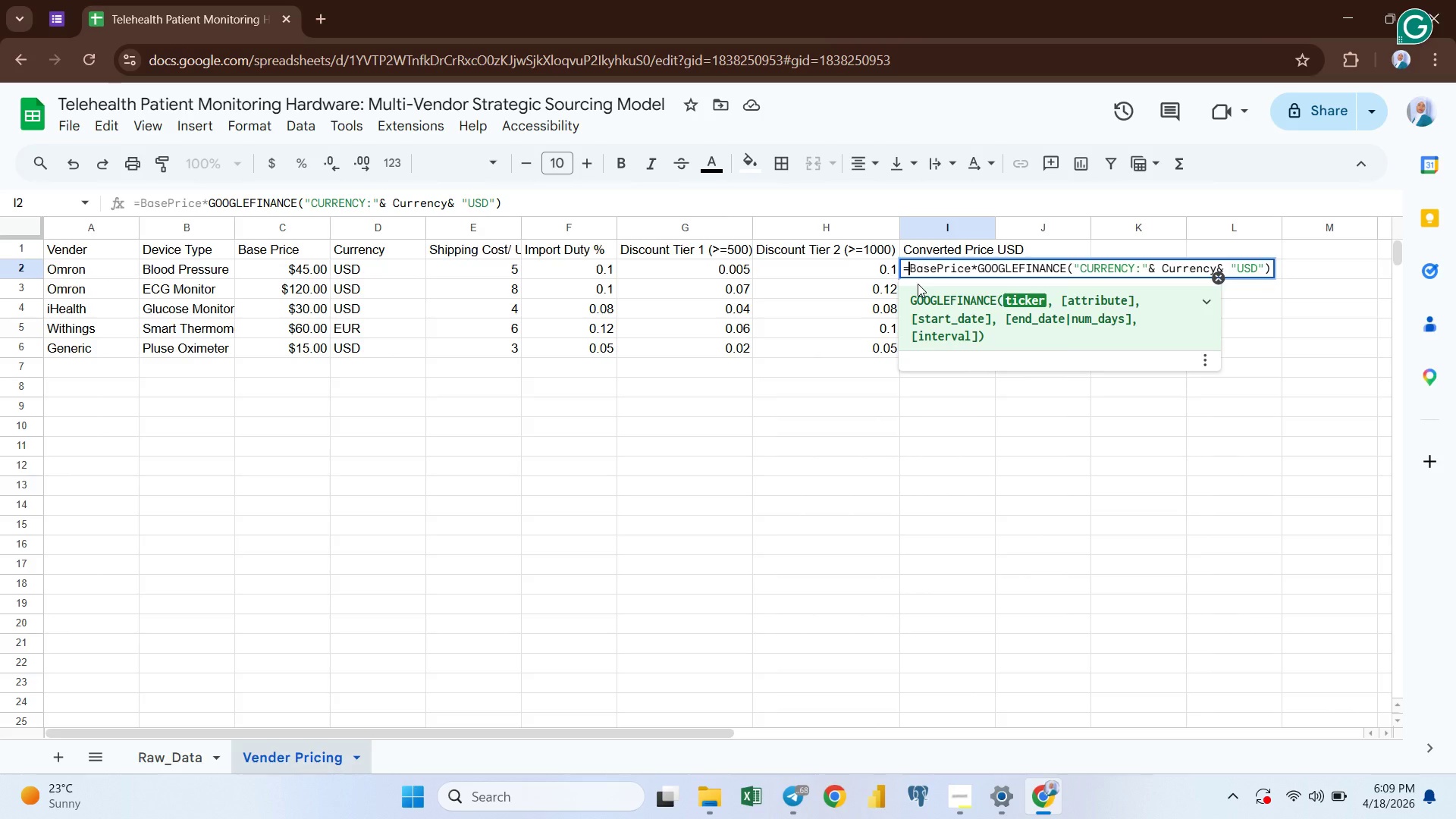 
key(Space)
 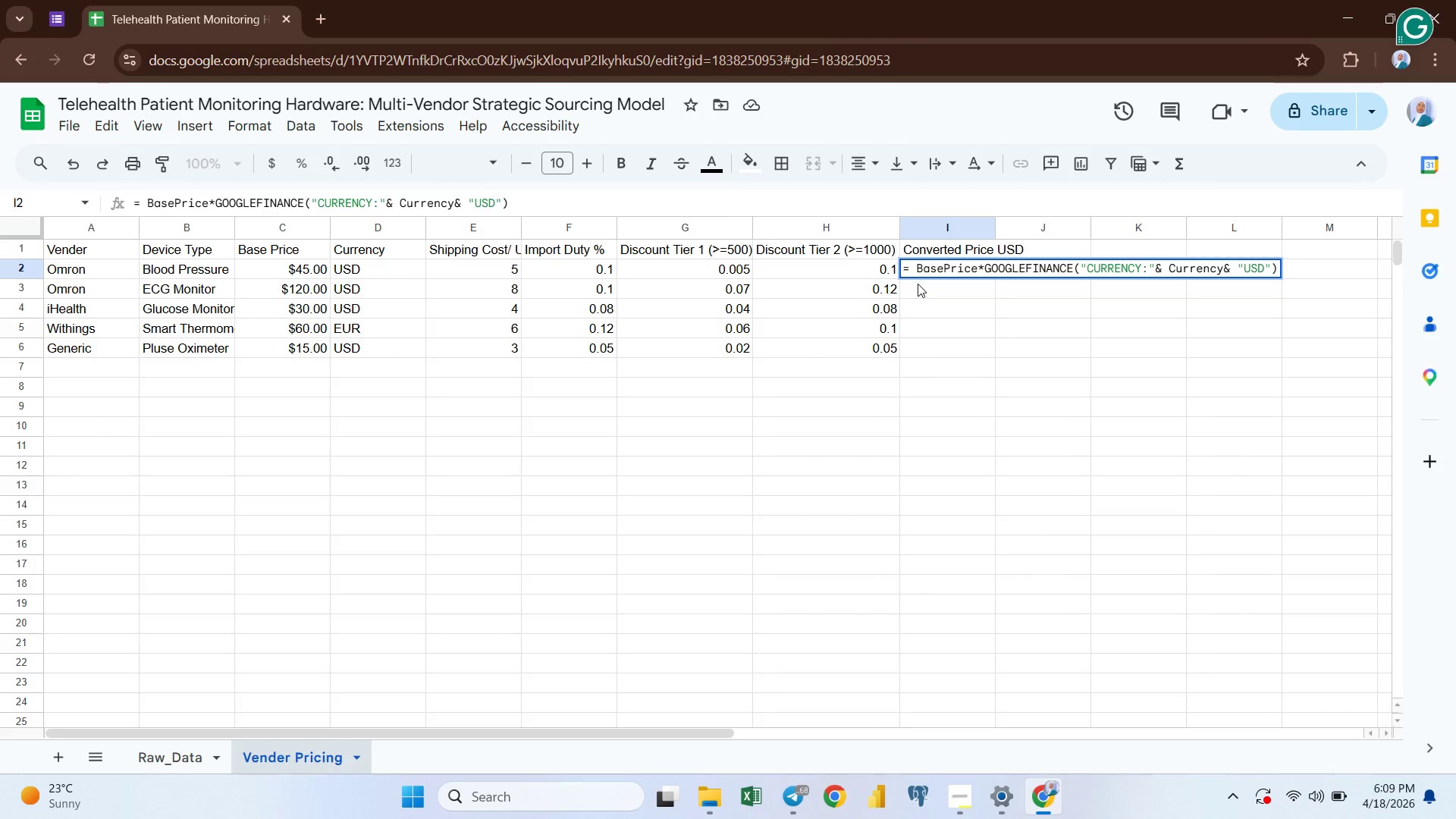 
type(if)
key(Backspace)
key(Backspace)
key(Backspace)
type( )
 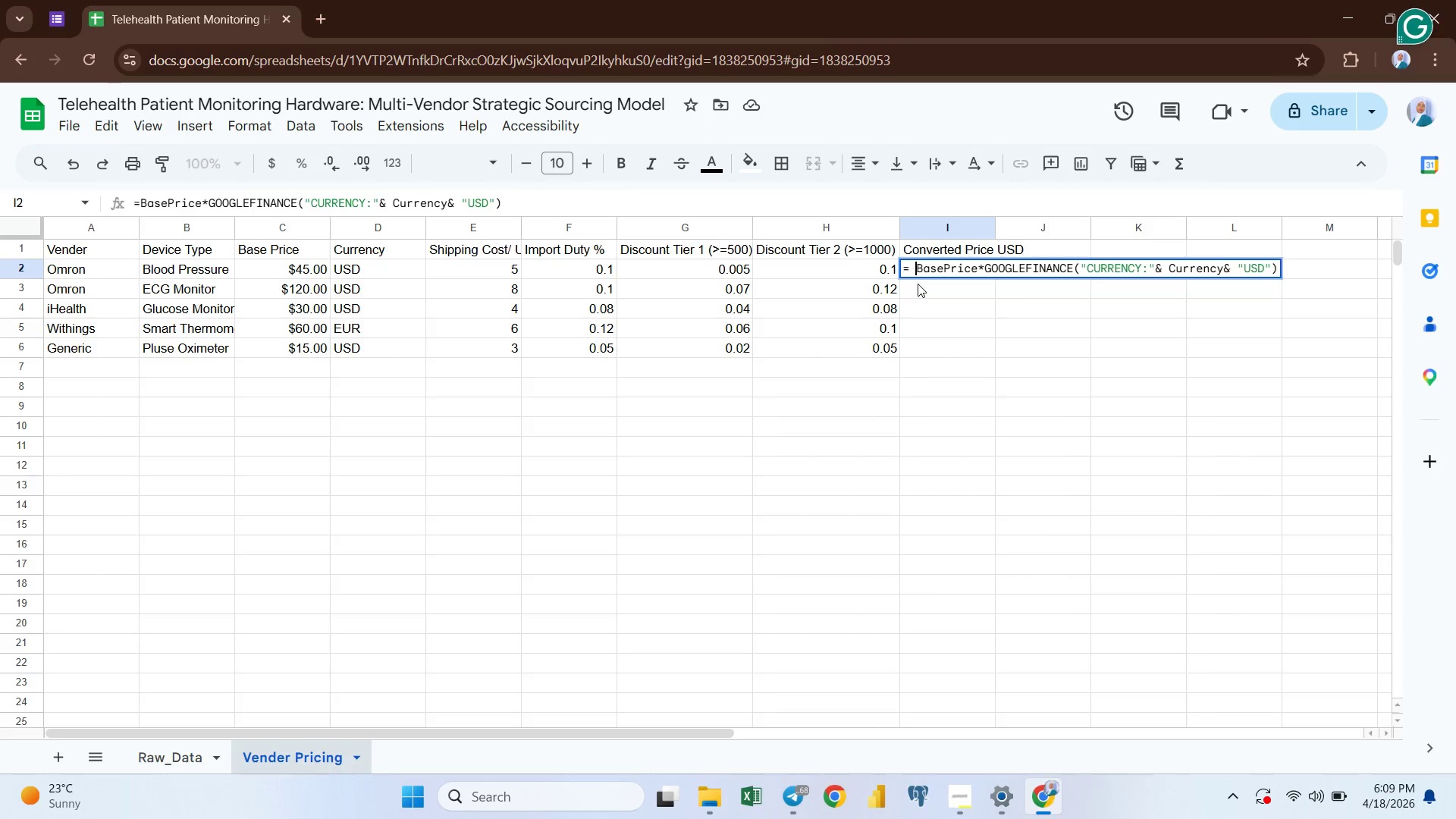 
key(ArrowLeft)
 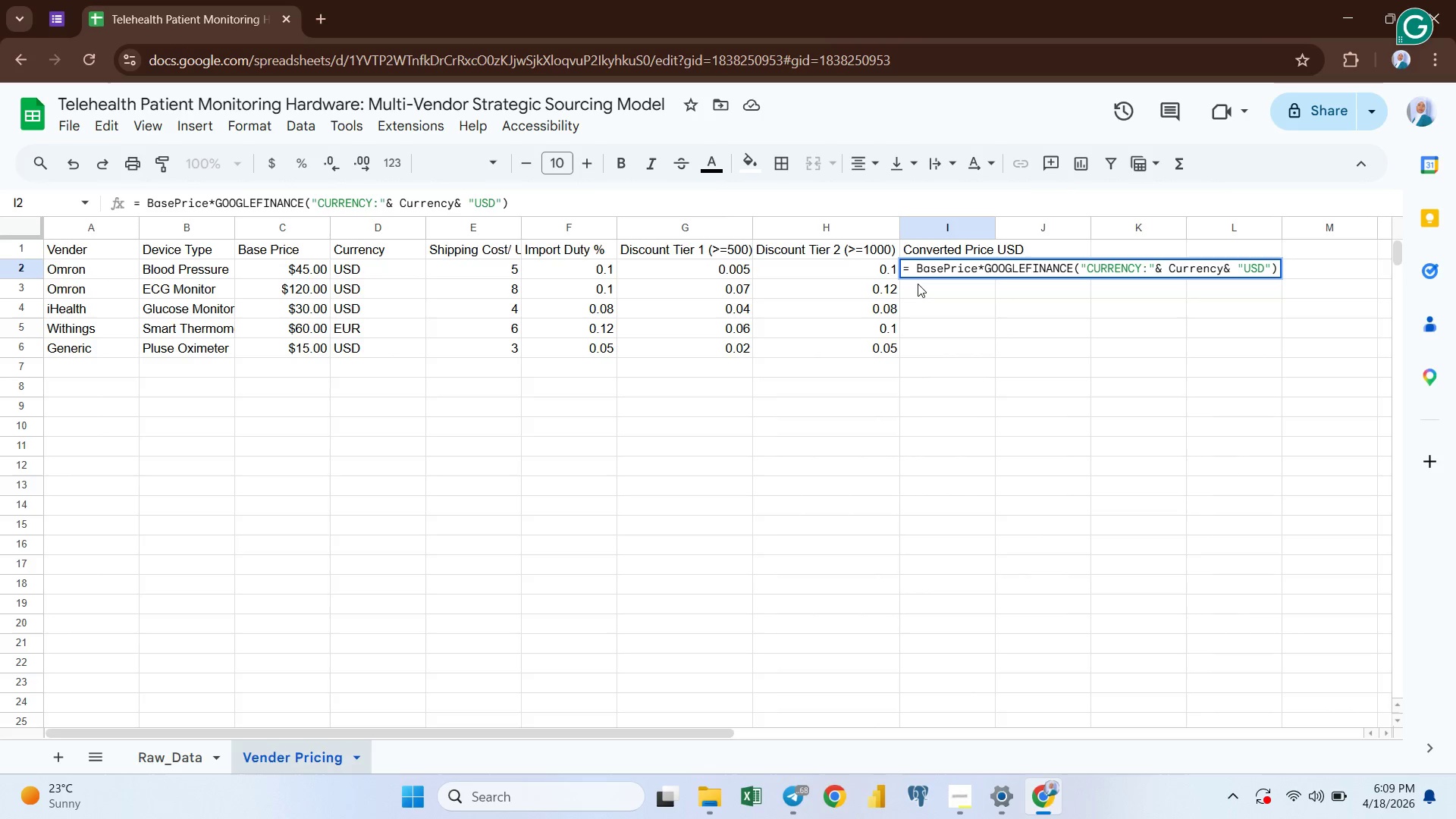 
type(if)
 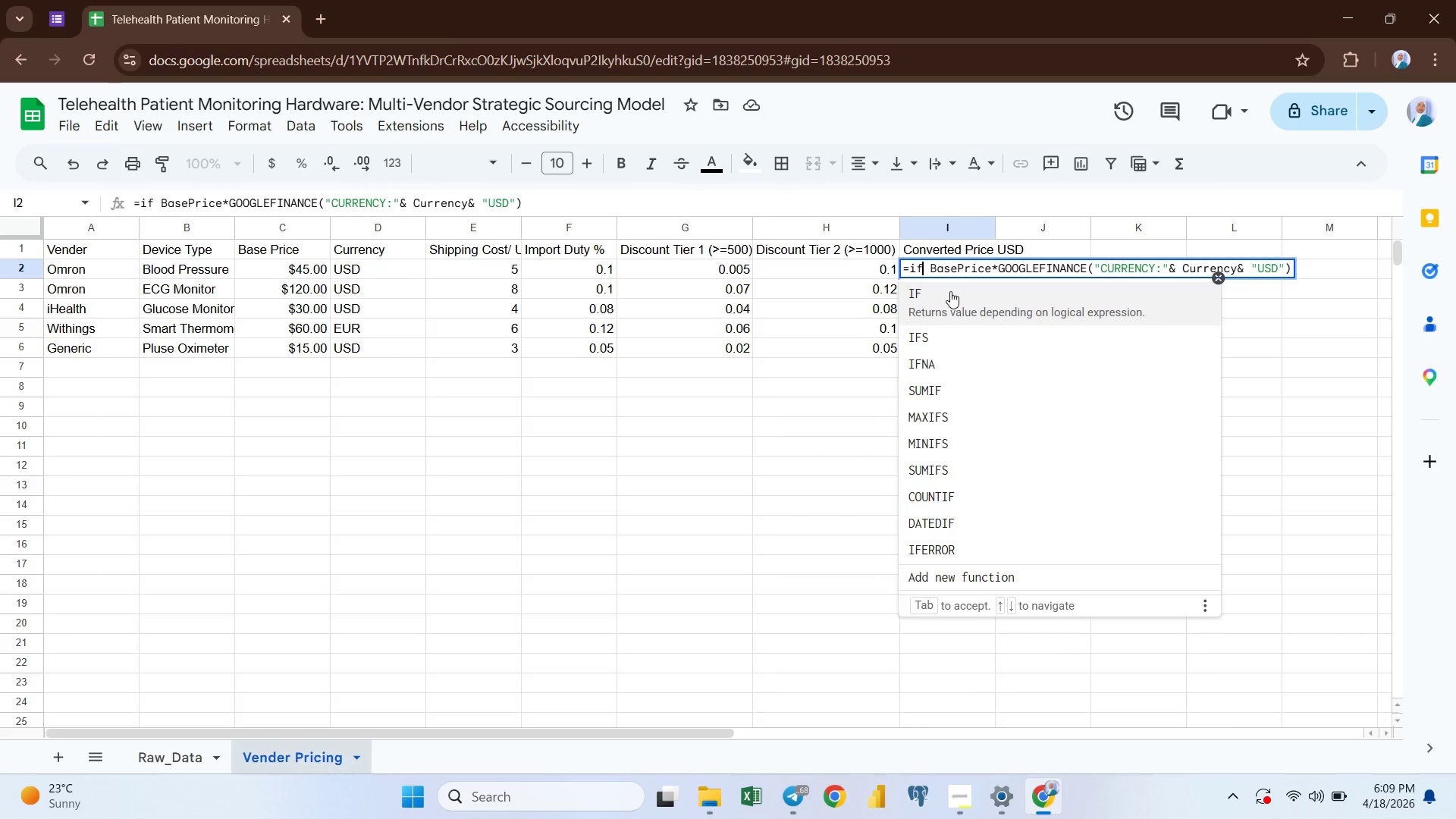 
key(Enter)
 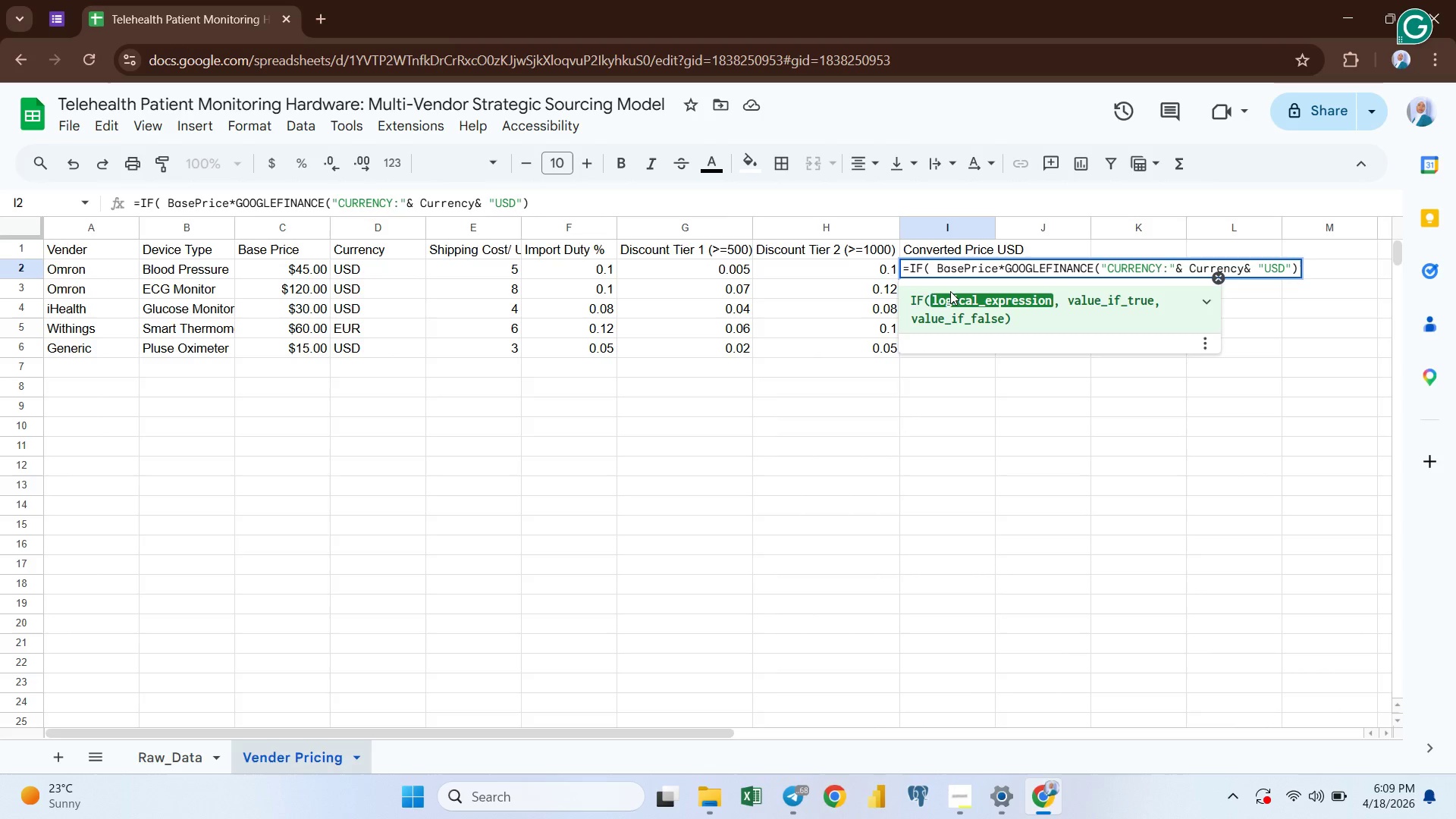 
wait(7.03)
 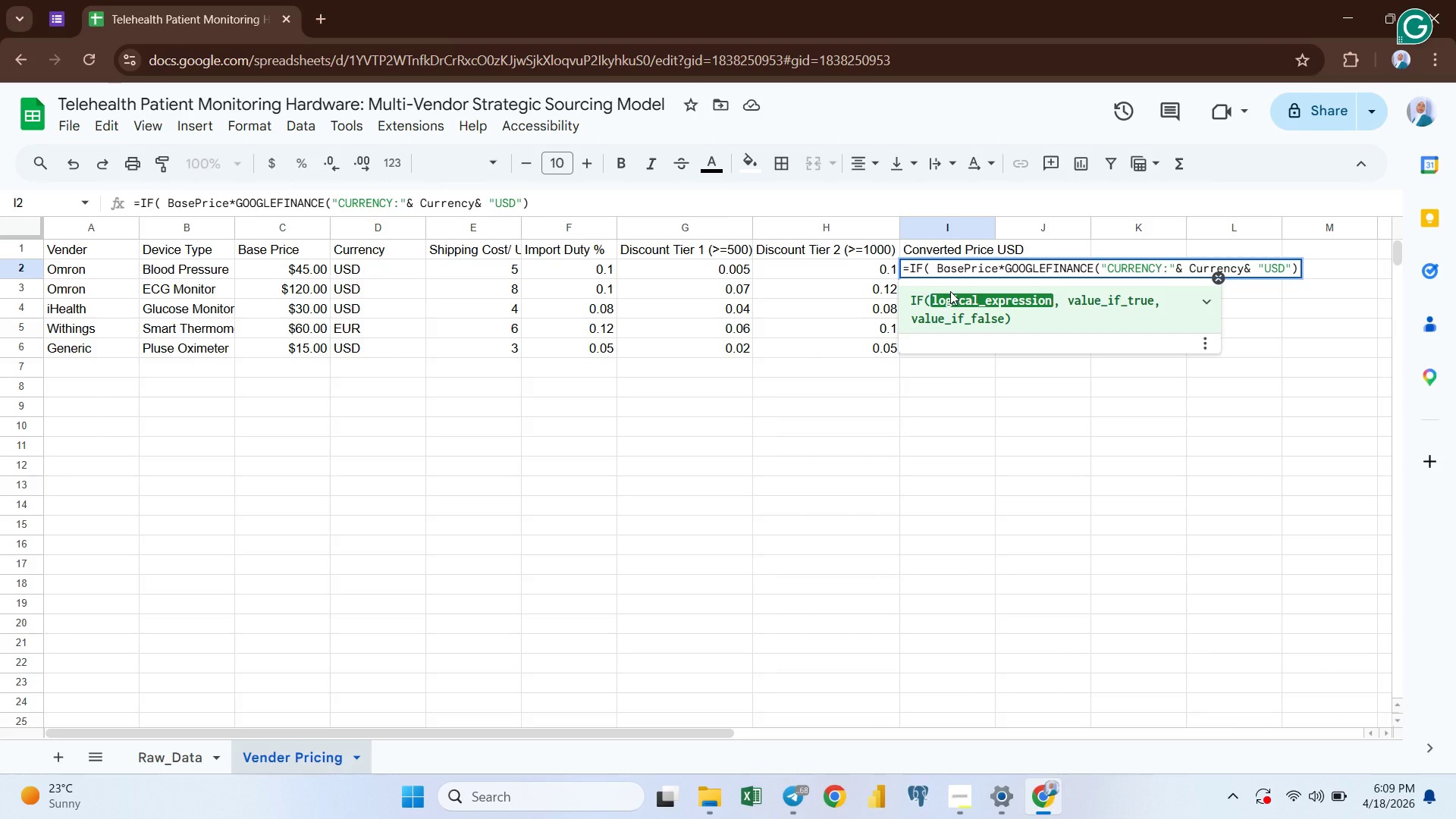 
left_click([1015, 262])
 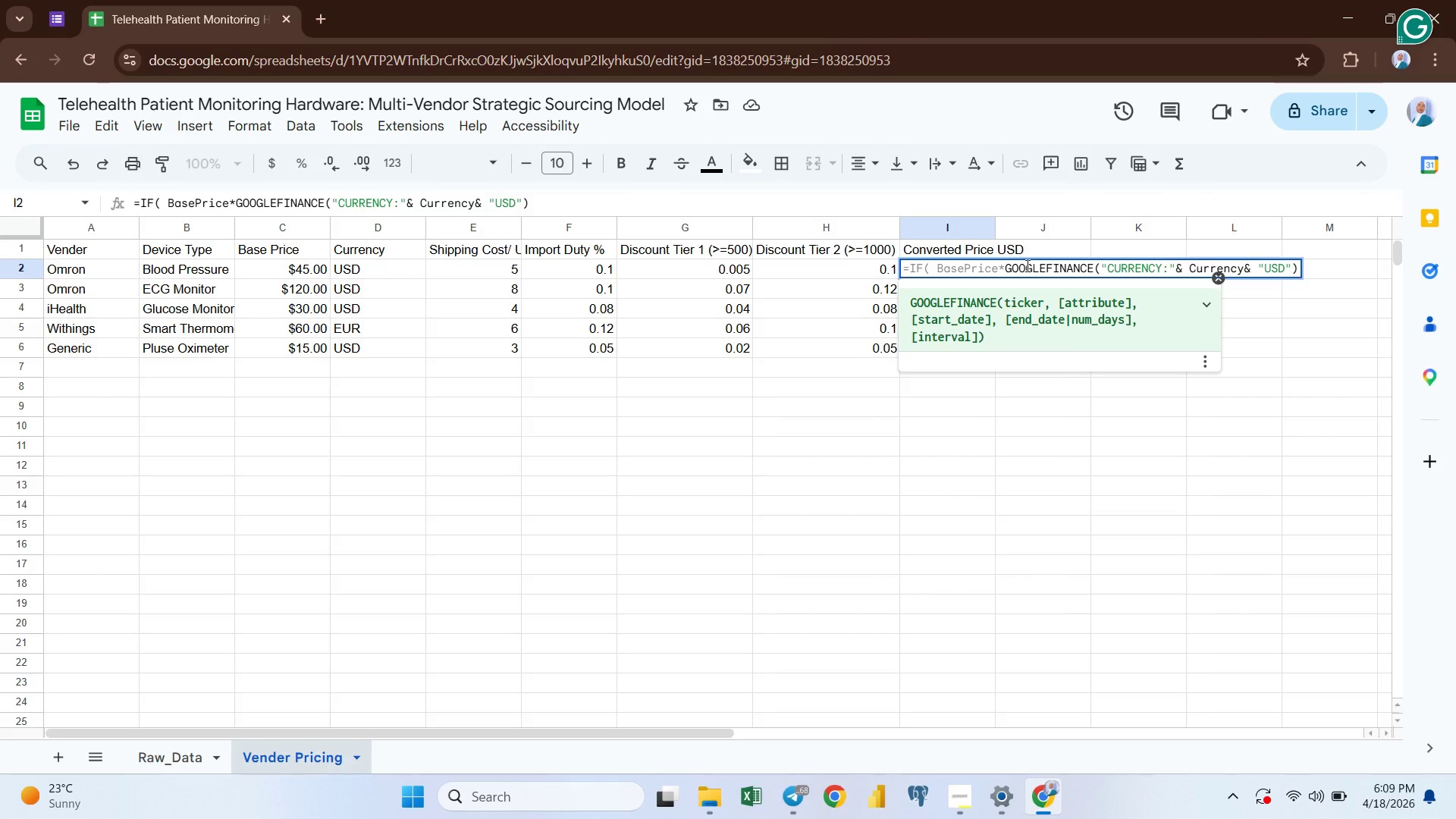 
wait(8.09)
 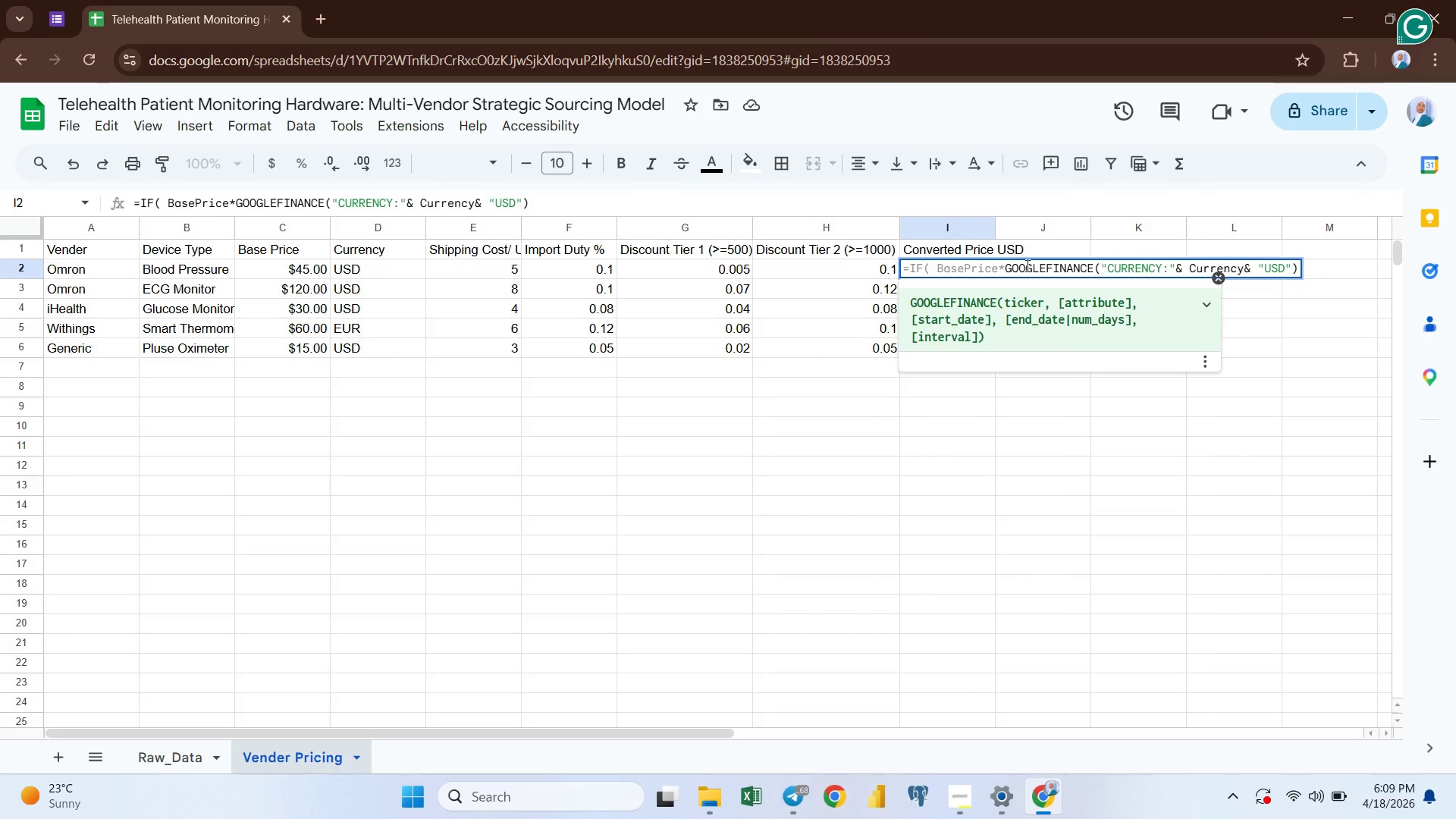 
left_click([931, 265])
 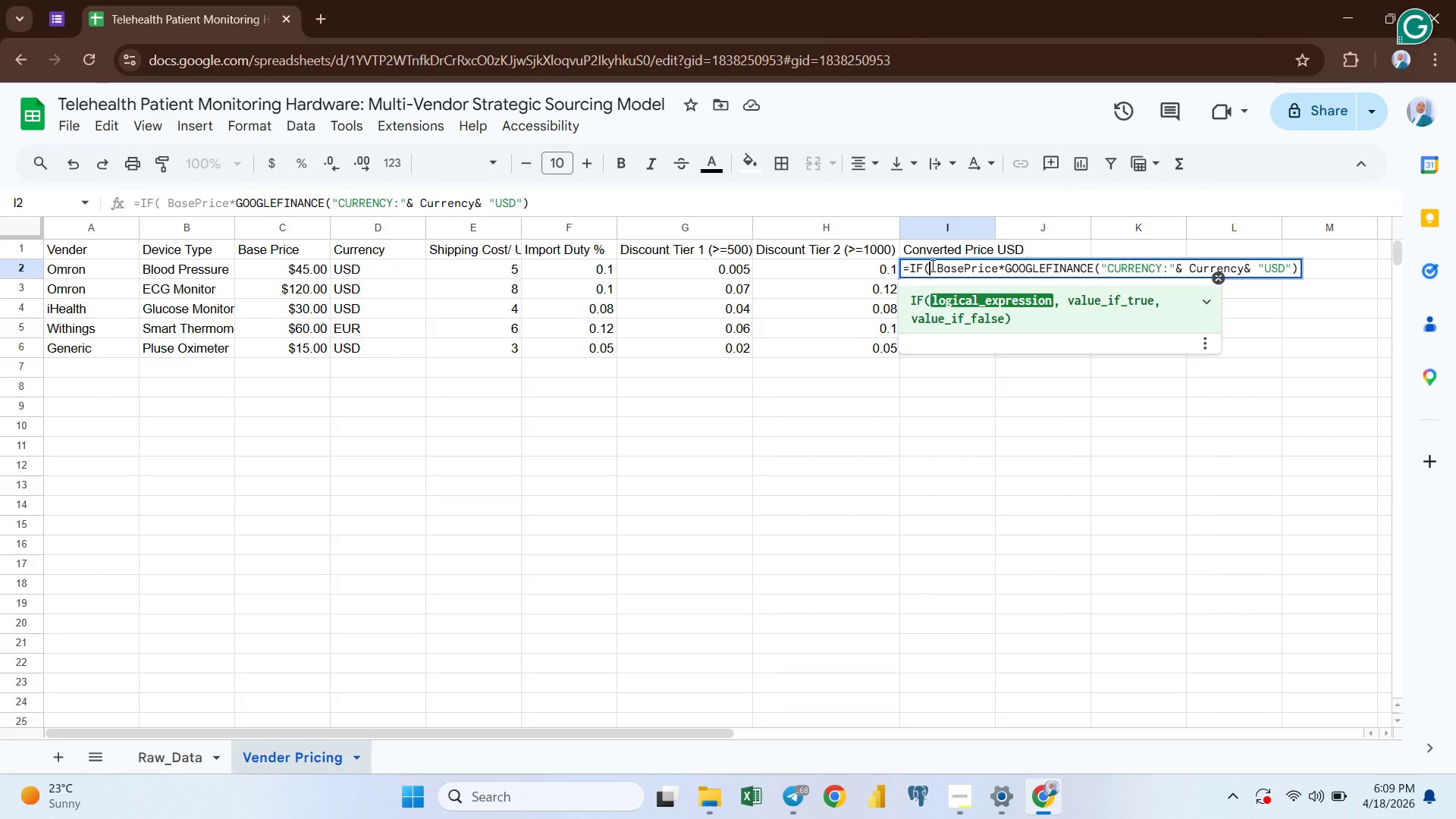 
type(Curr)
 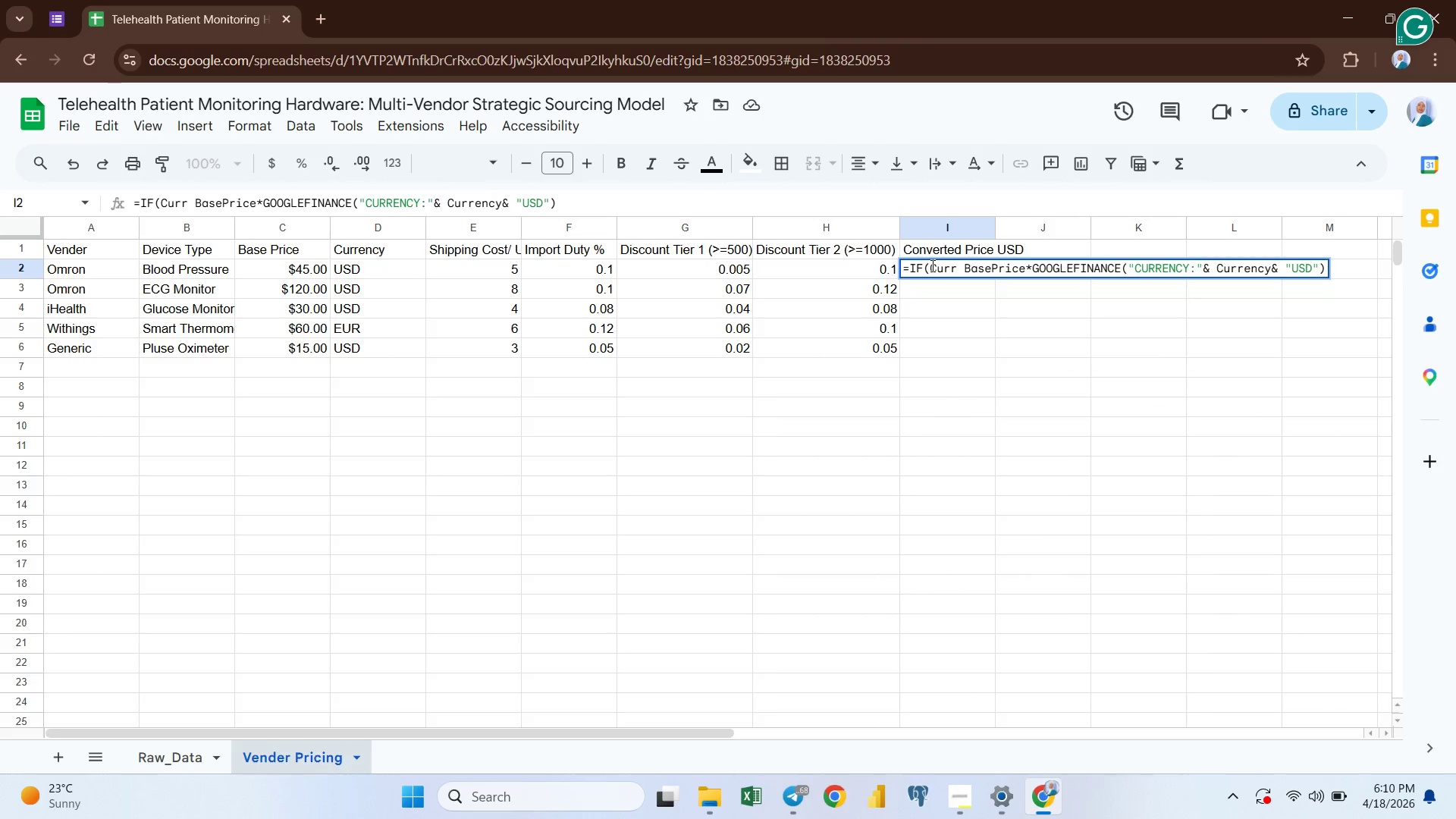 
type(ency)
 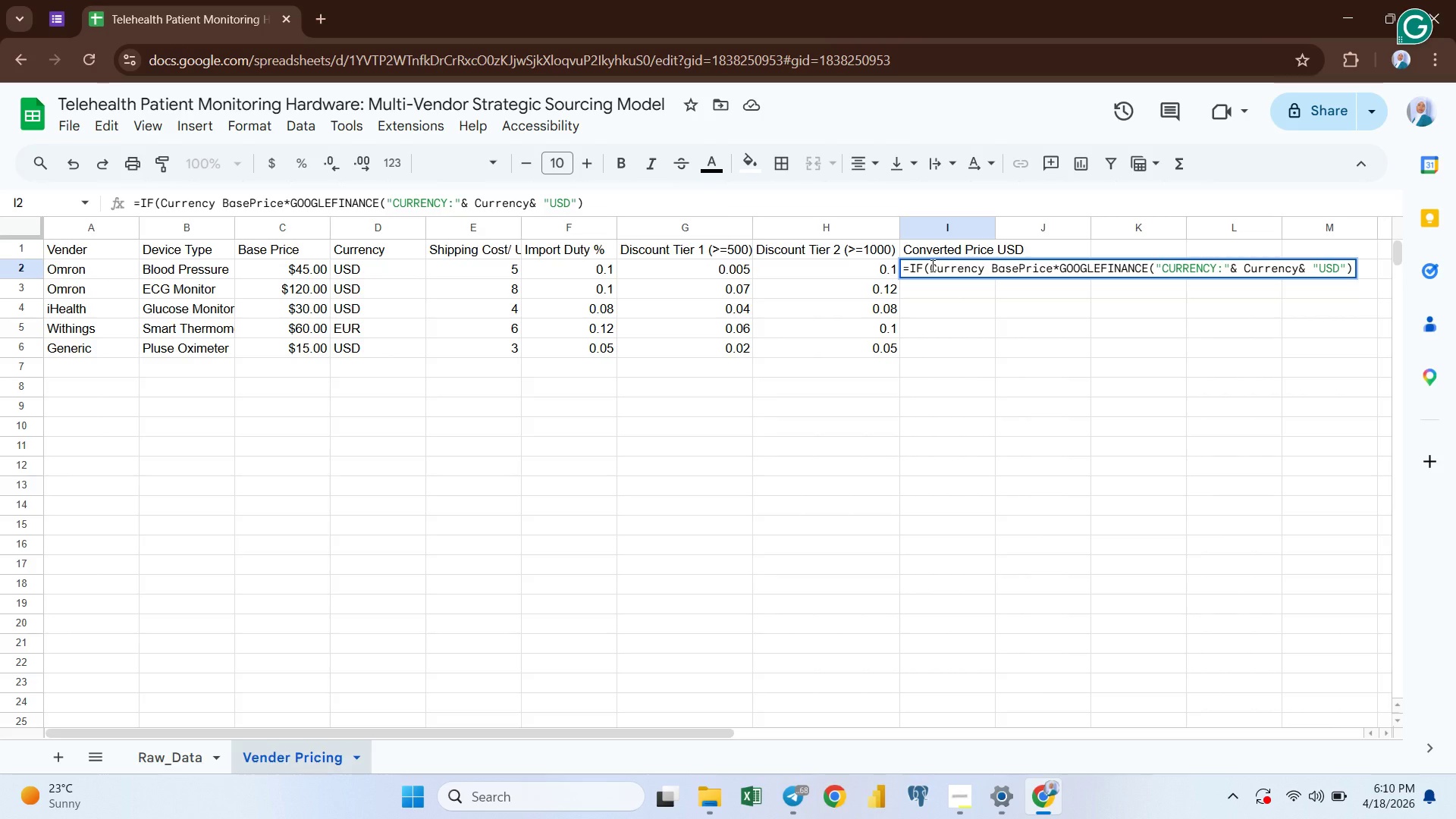 
wait(12.28)
 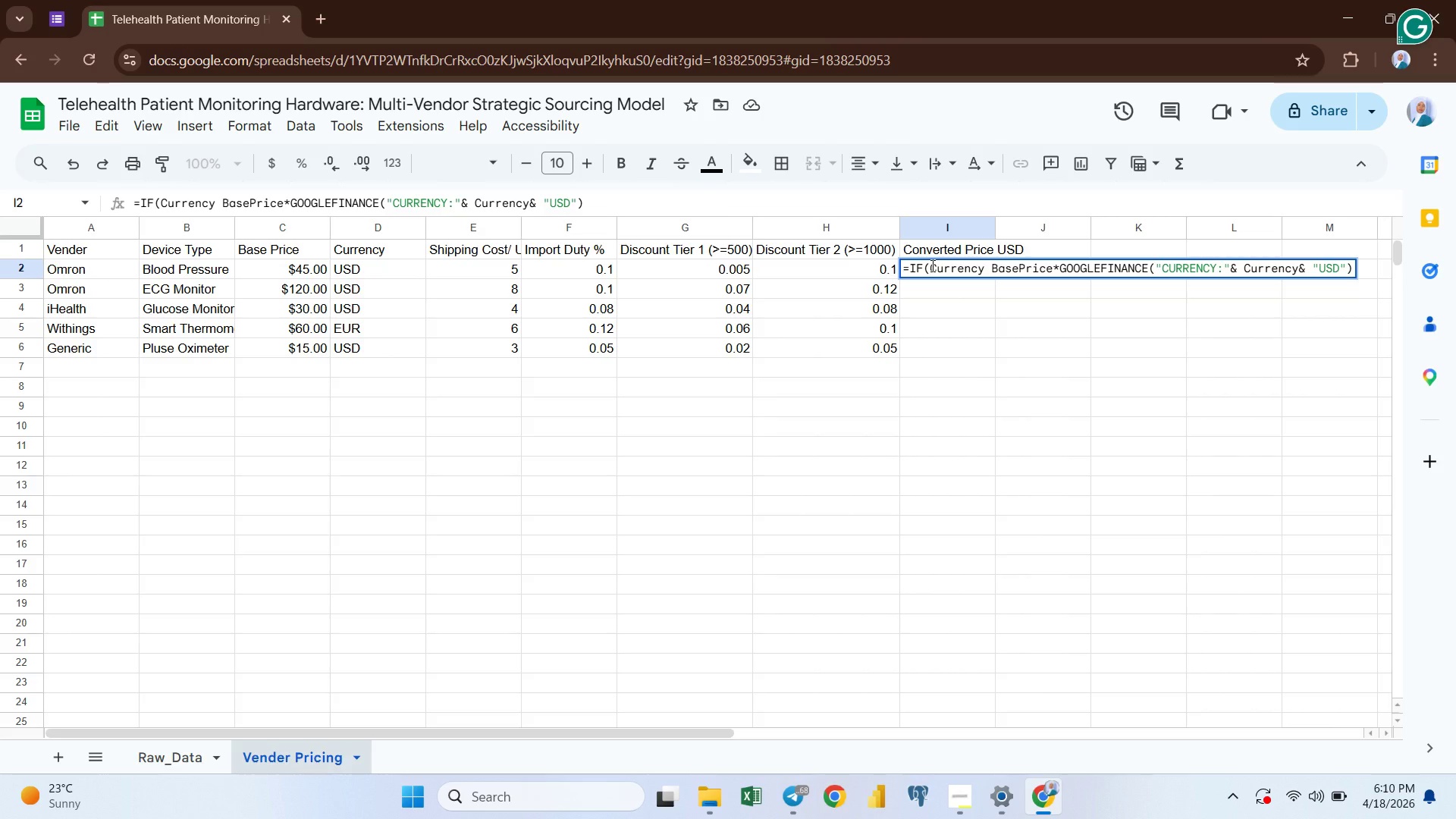 
key(Equal)
 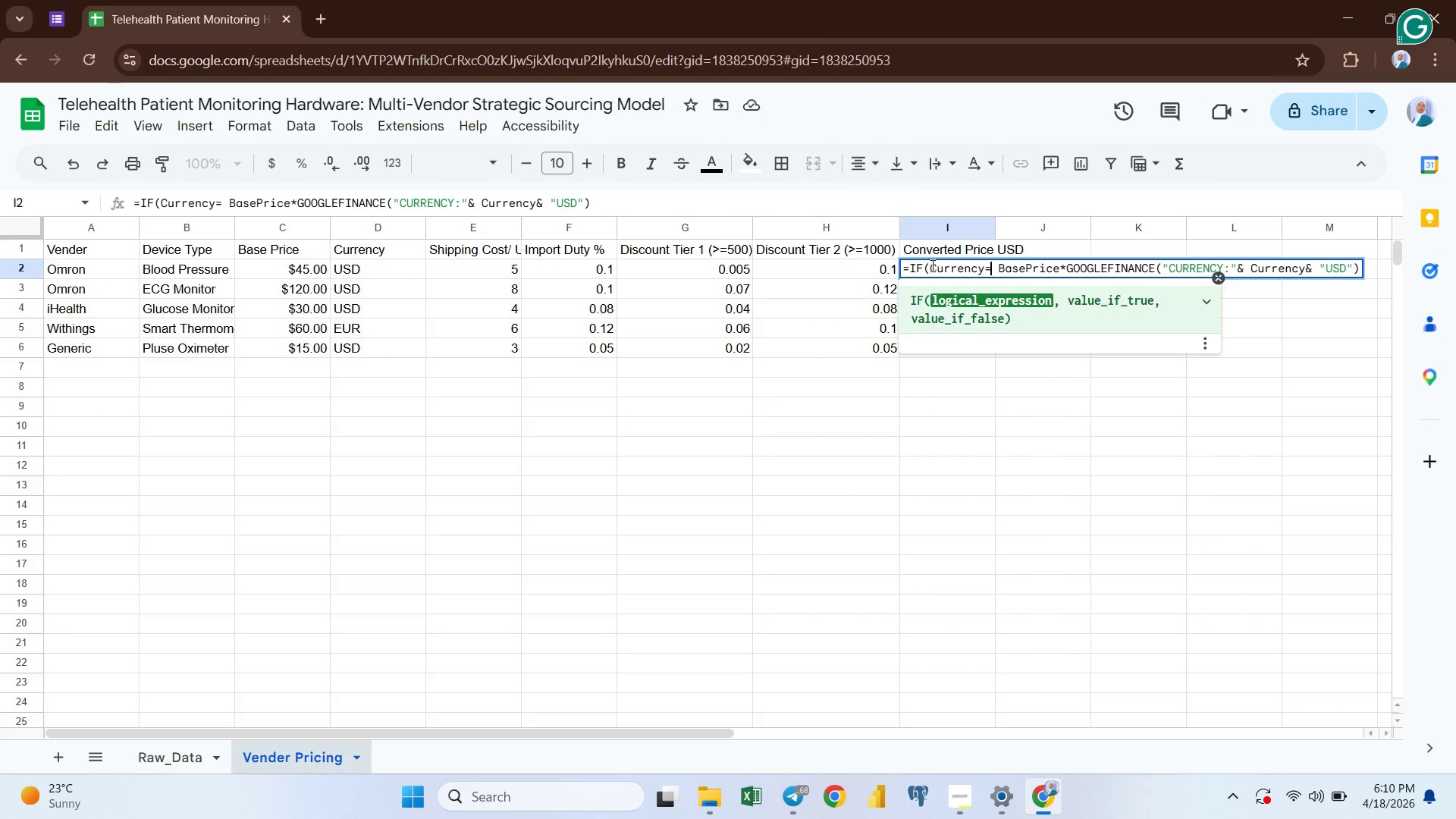 
key(Shift+Quote)
 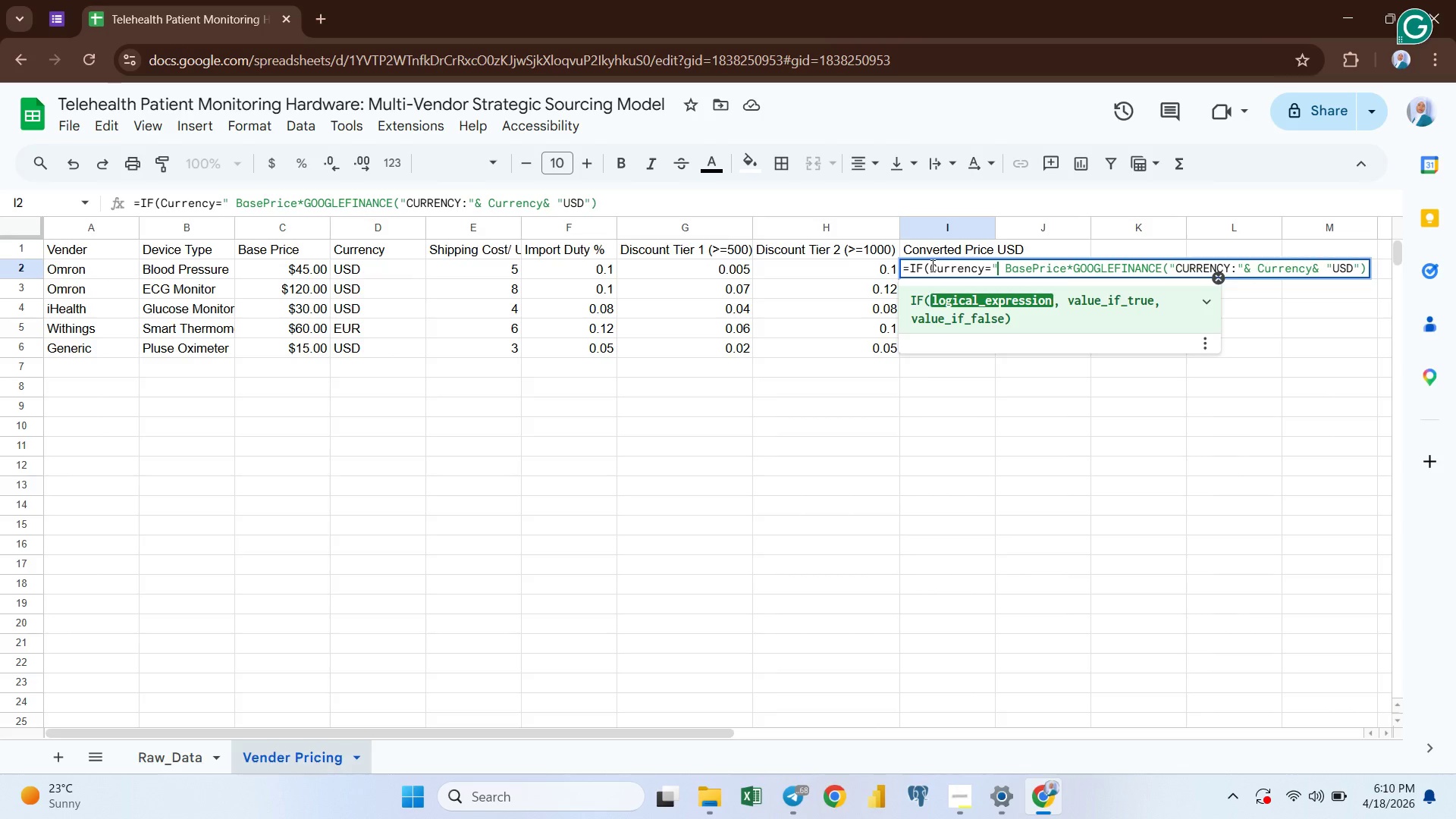 
key(Shift+Quote)
 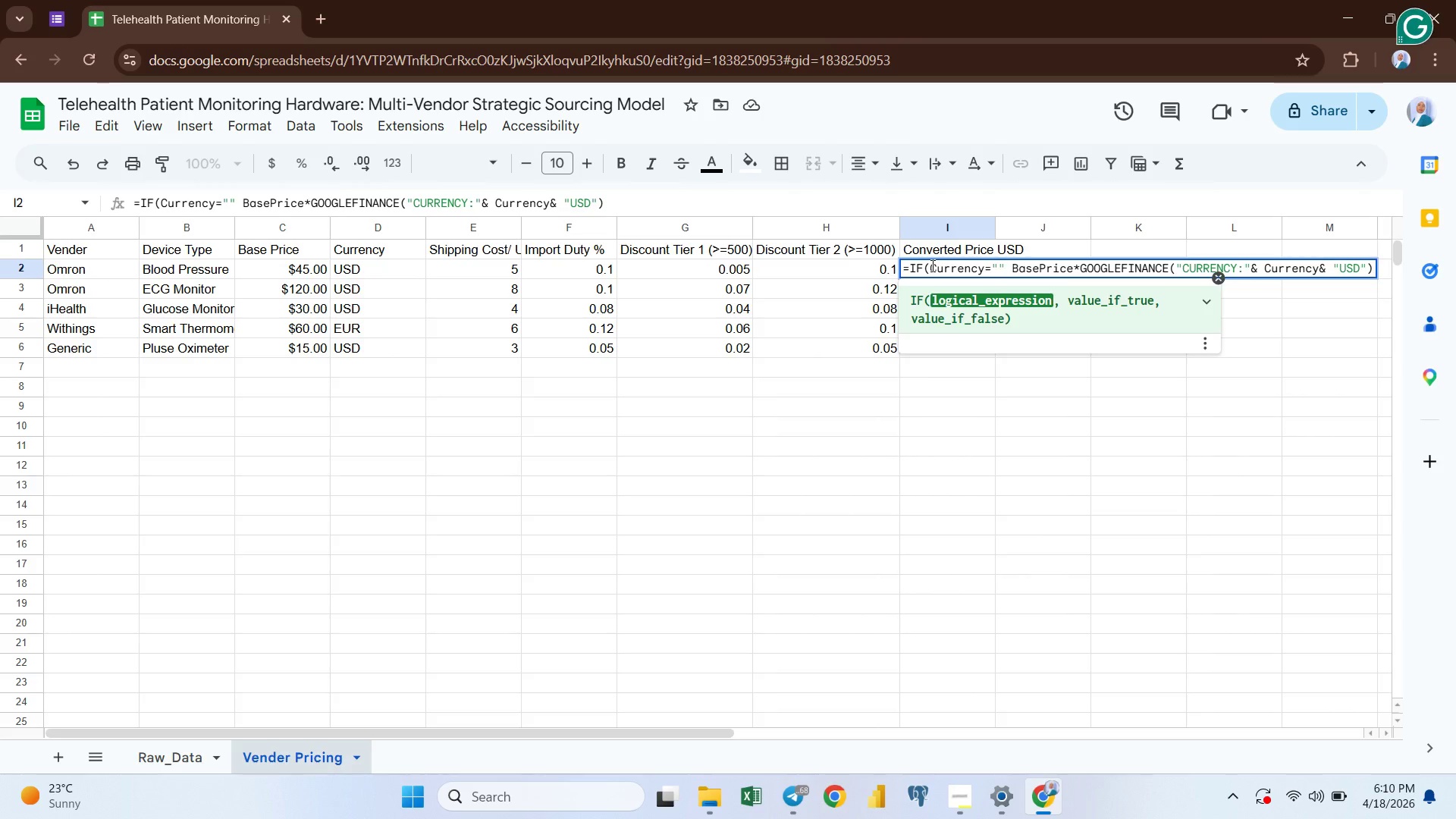 
key(ArrowLeft)
 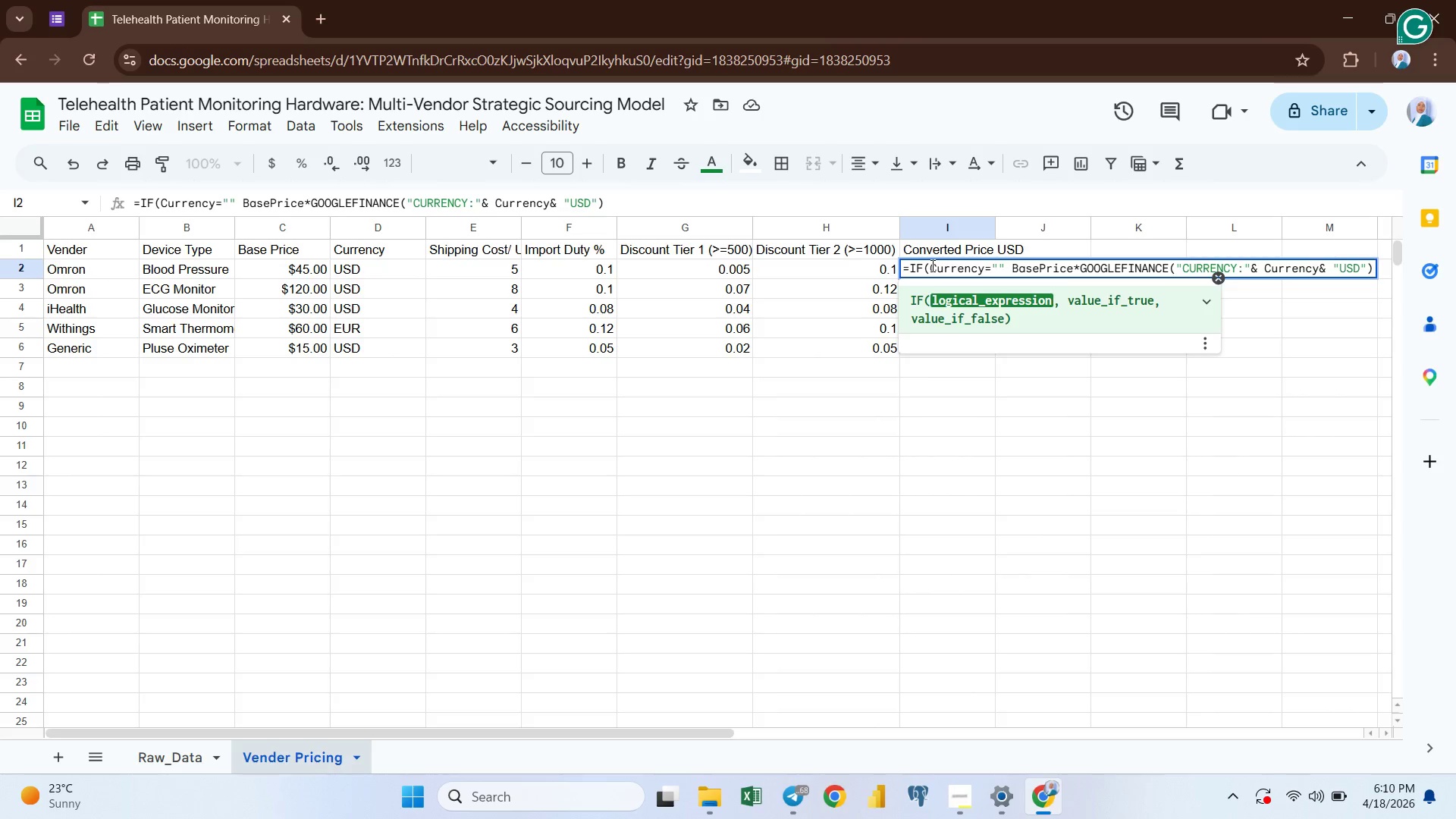 
type(USD)
 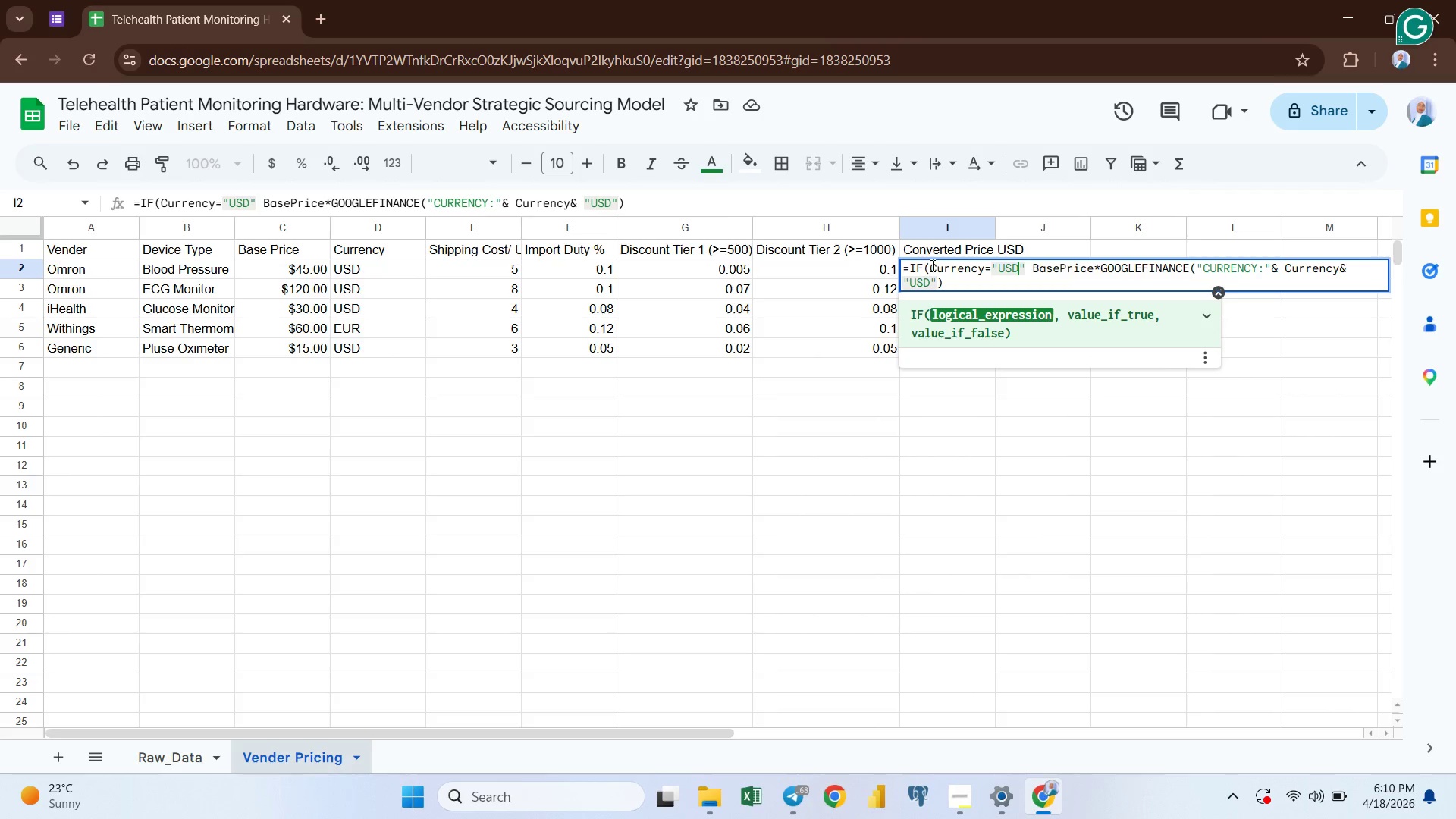 
key(ArrowRight)
 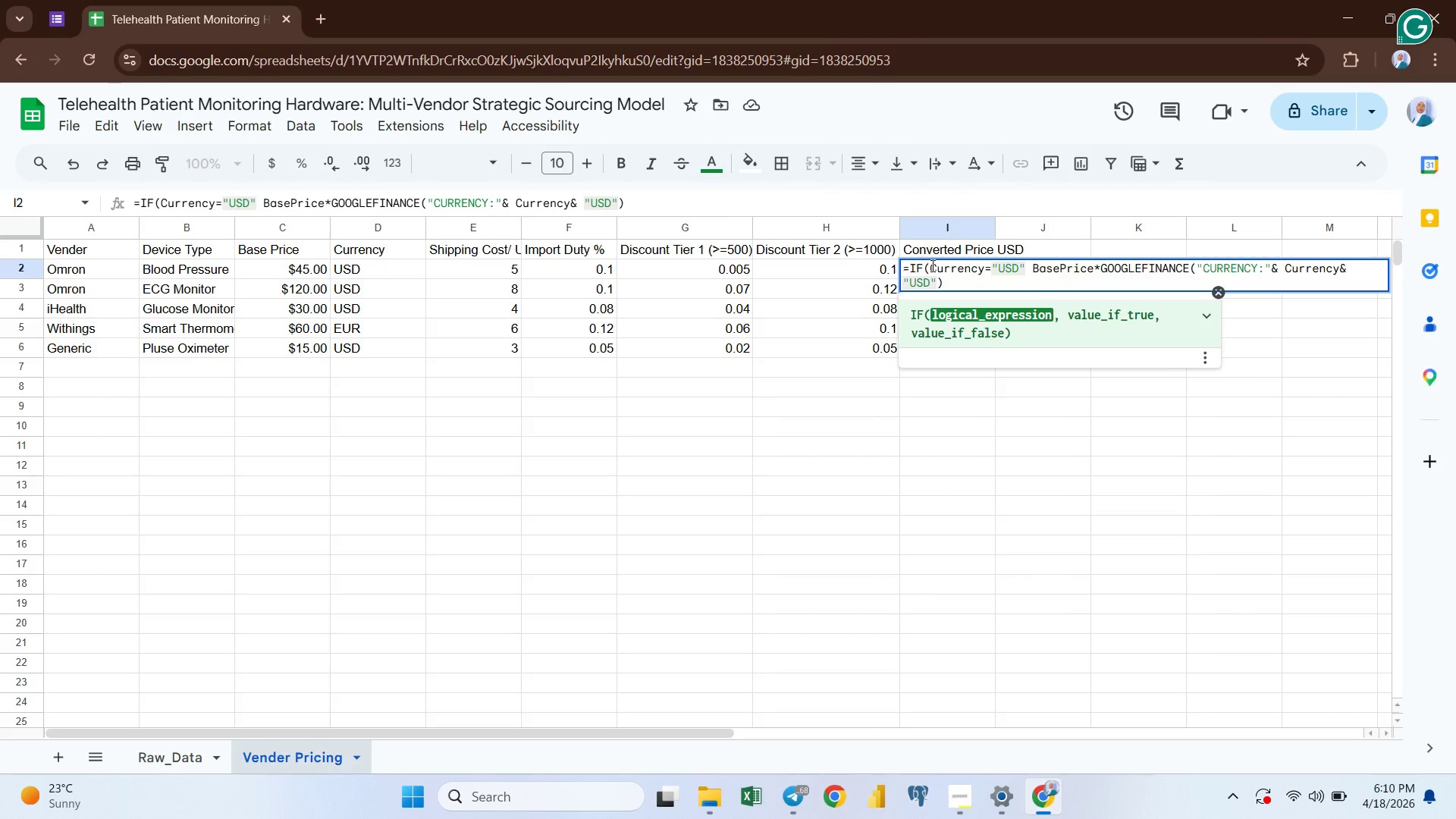 
key(Comma)
 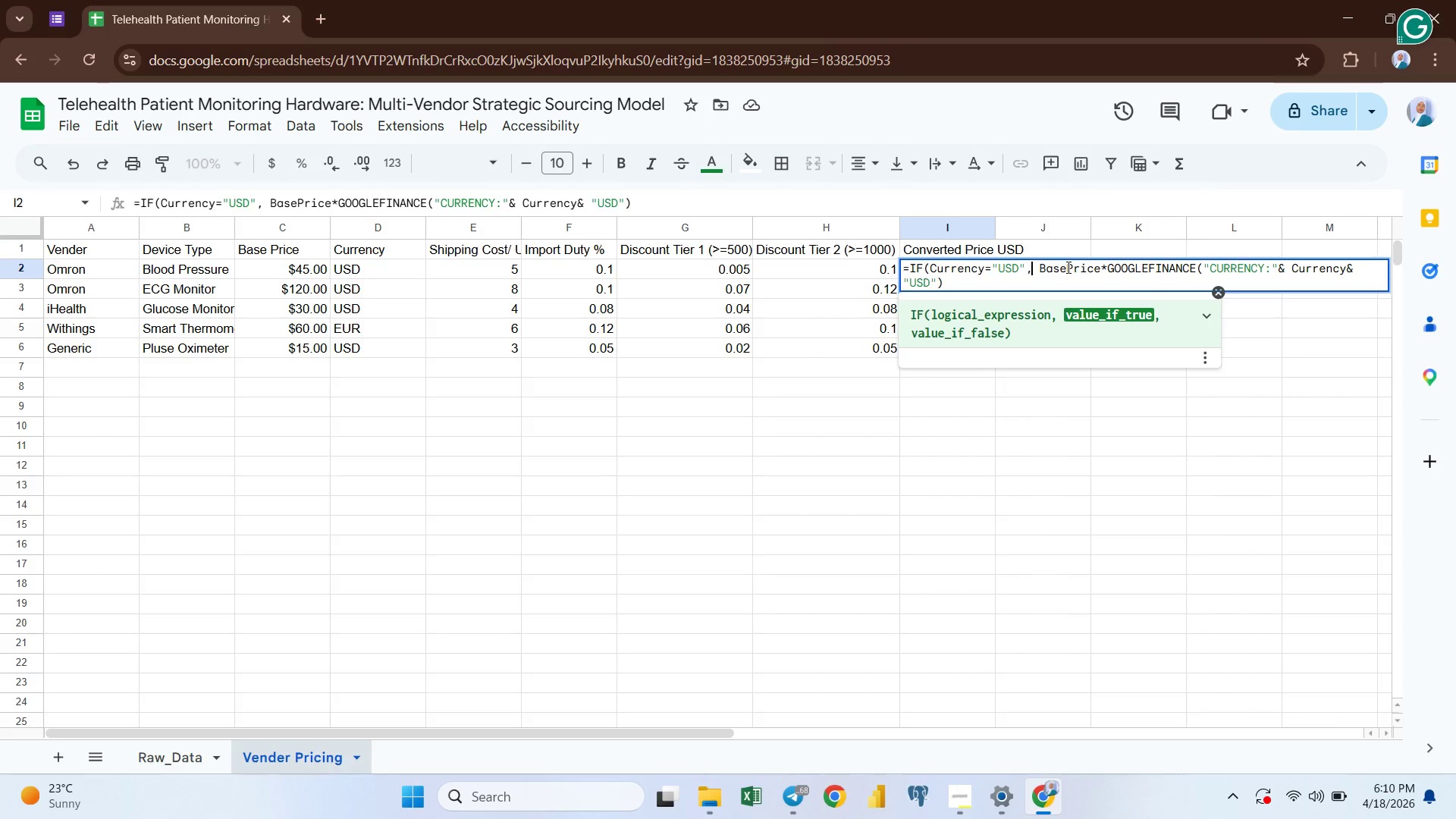 
wait(6.19)
 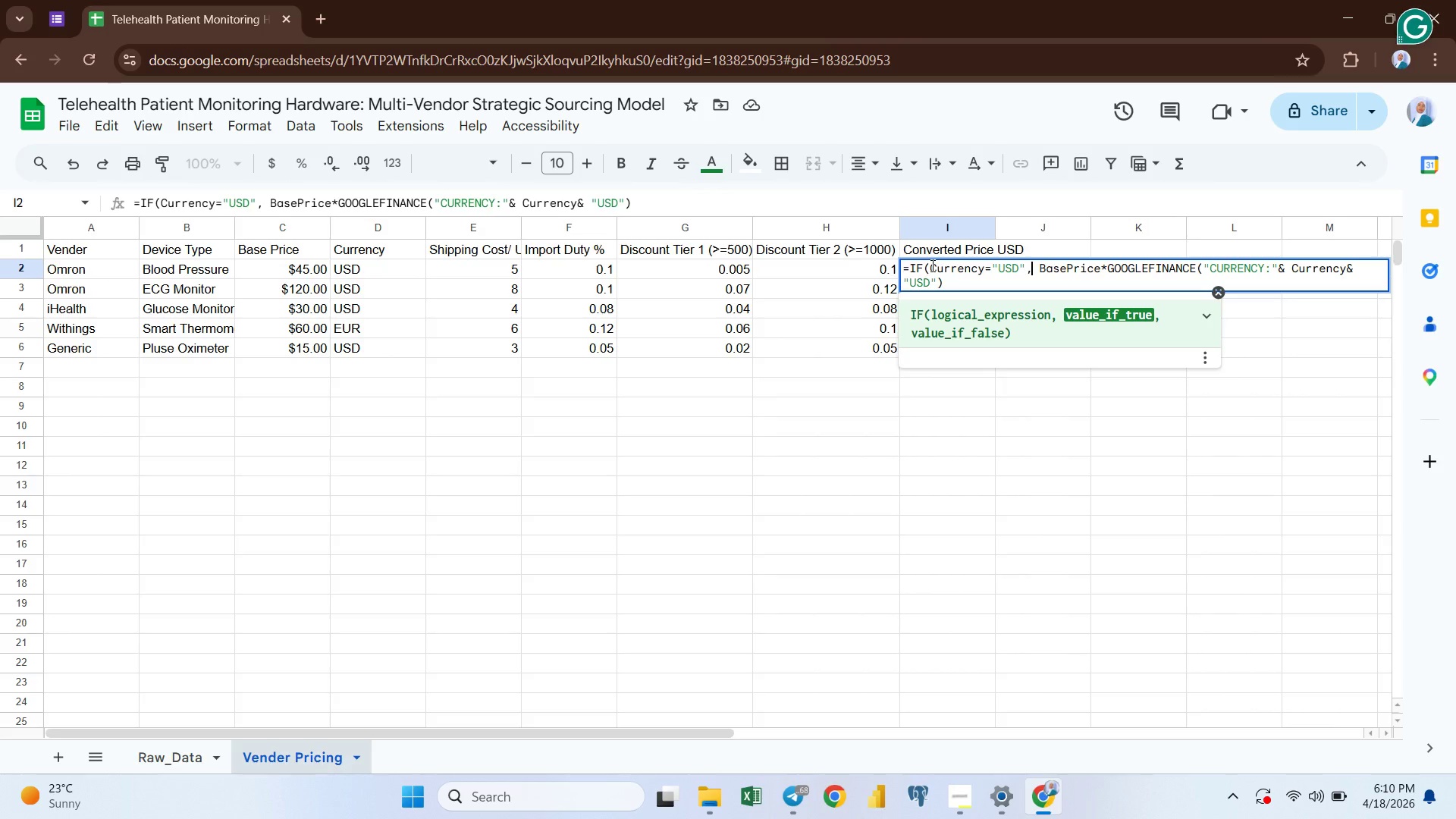 
left_click([1103, 268])
 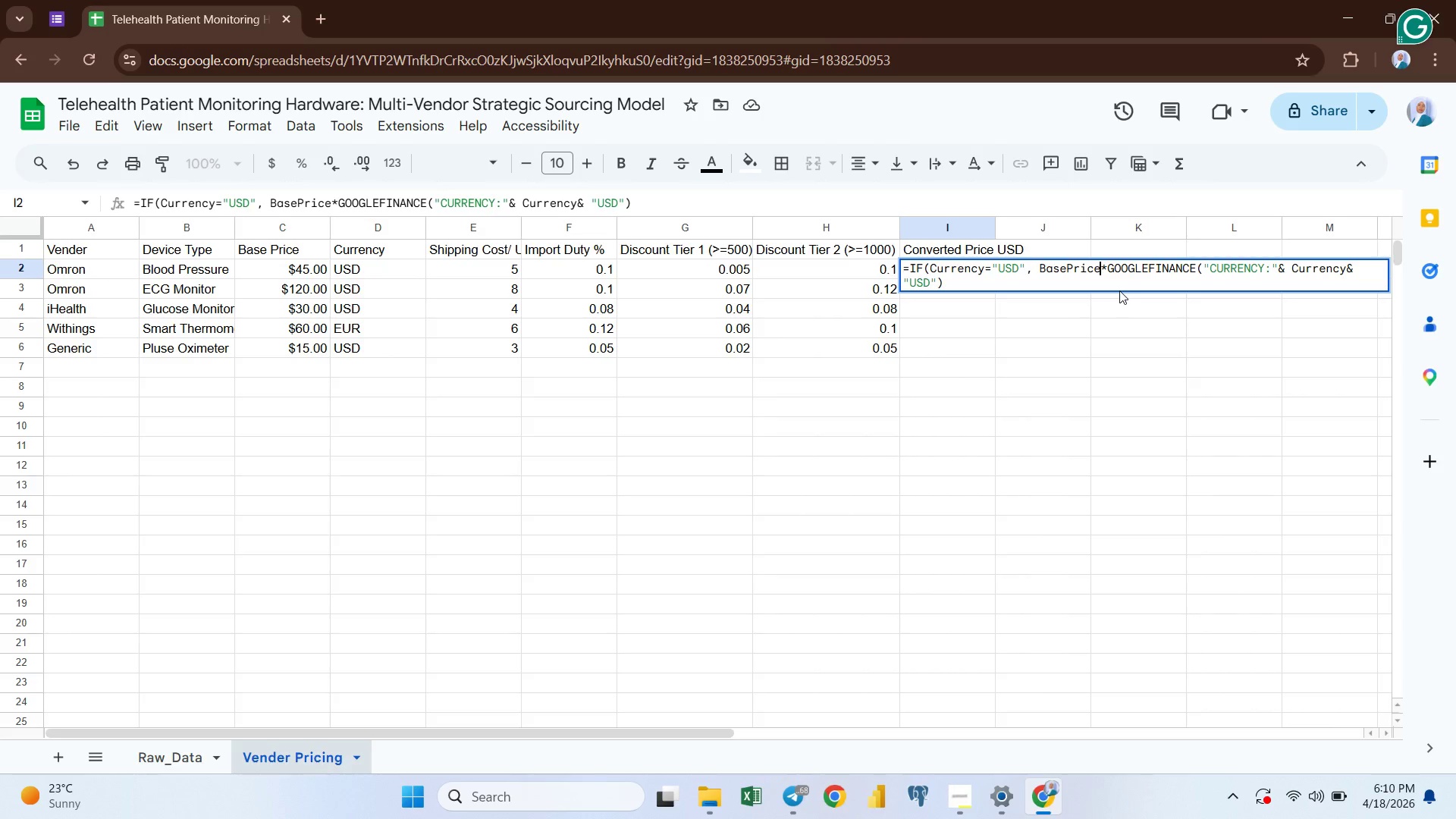 
key(Comma)
 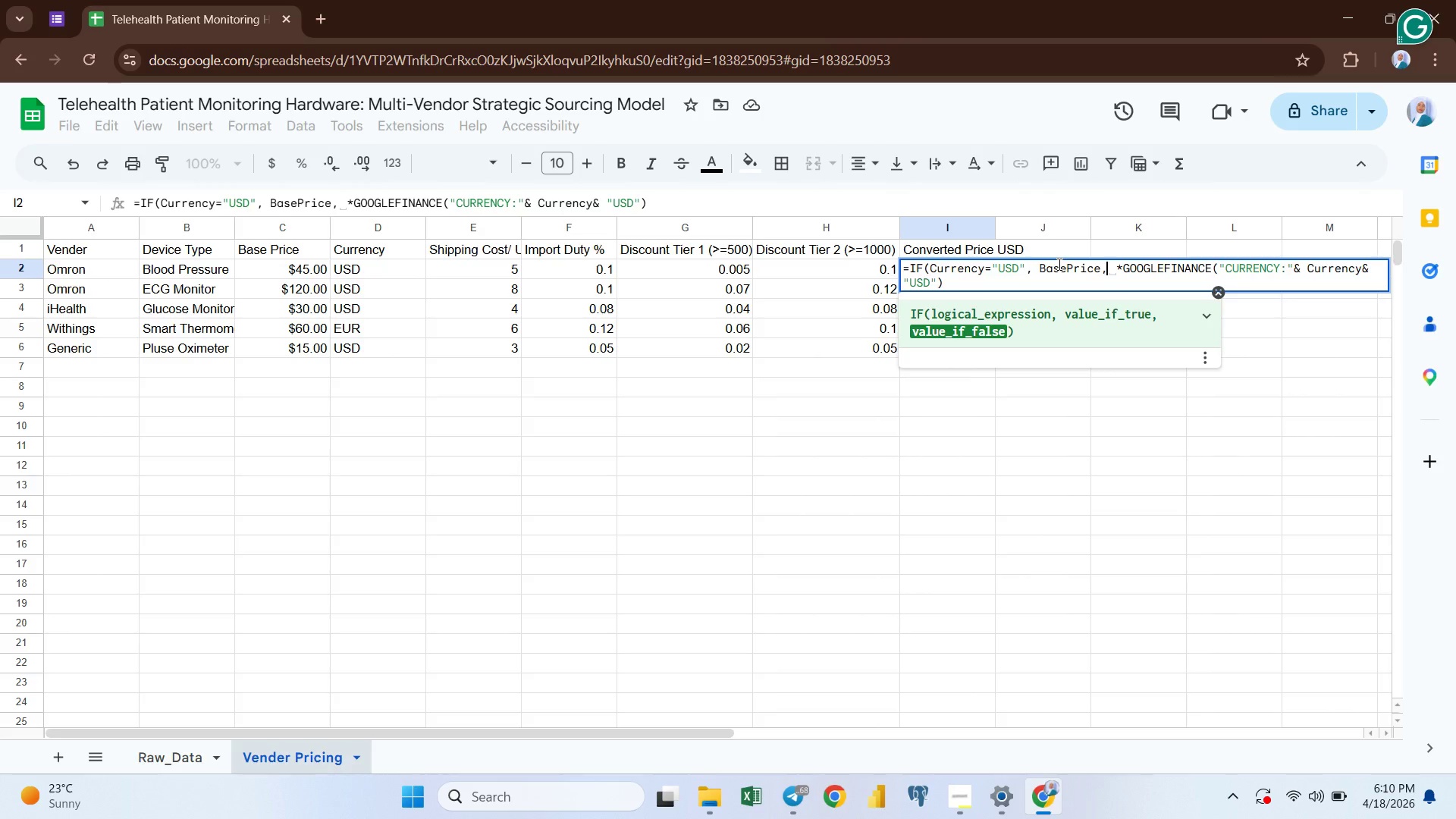 
left_click([1078, 270])
 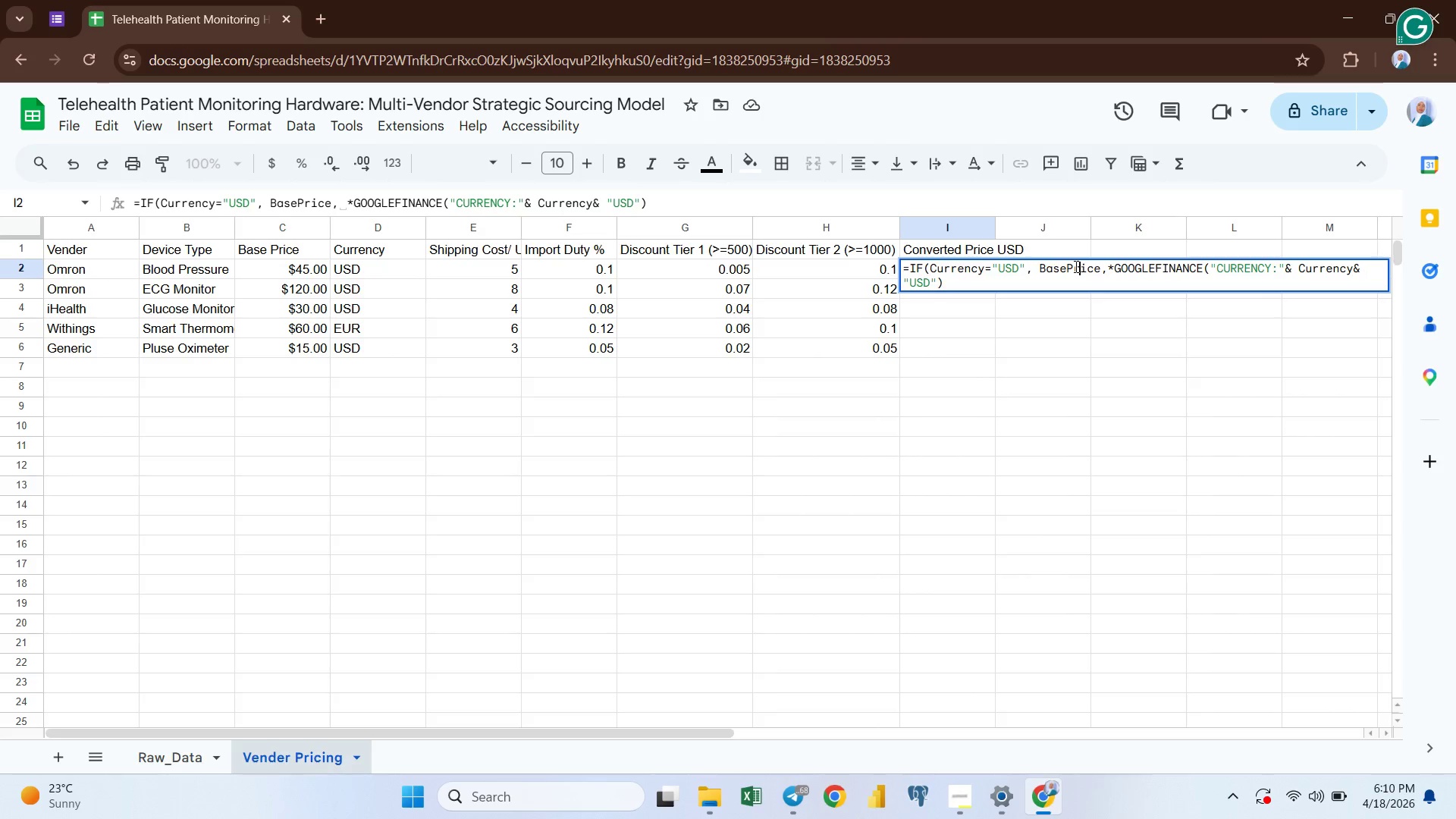 
left_click([1075, 266])
 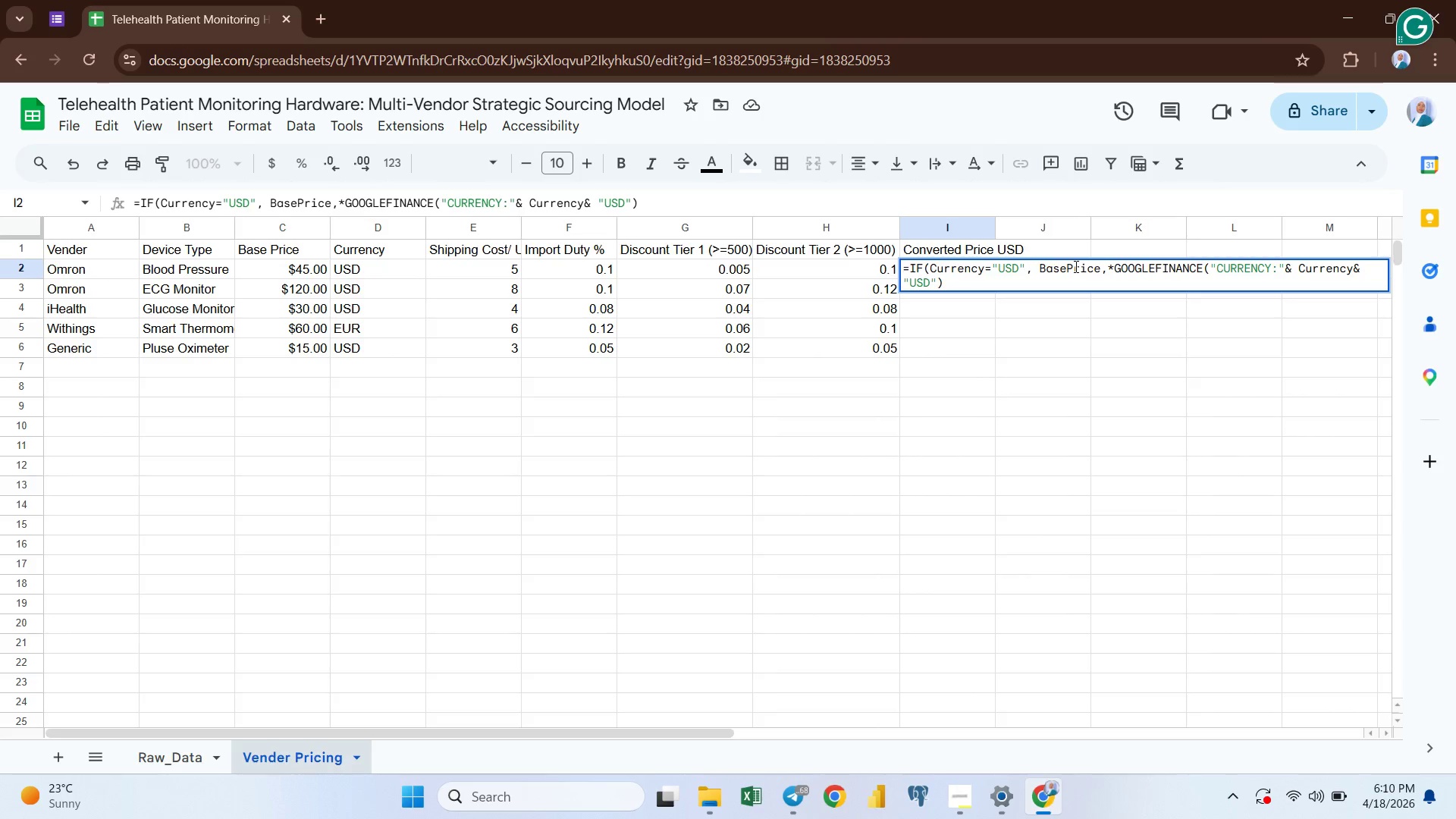 
key(Backspace)
 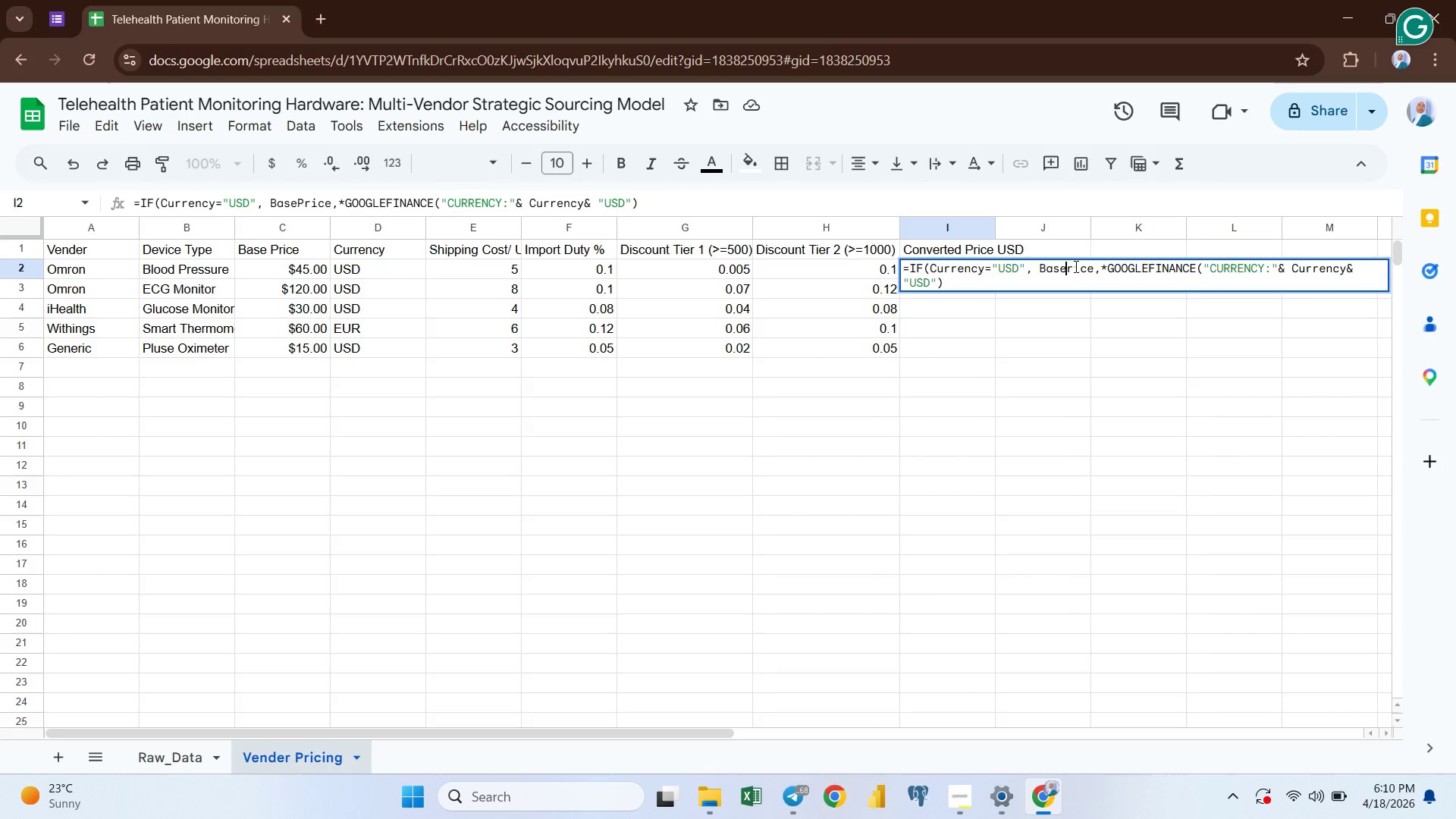 
key(CapsLock)
 